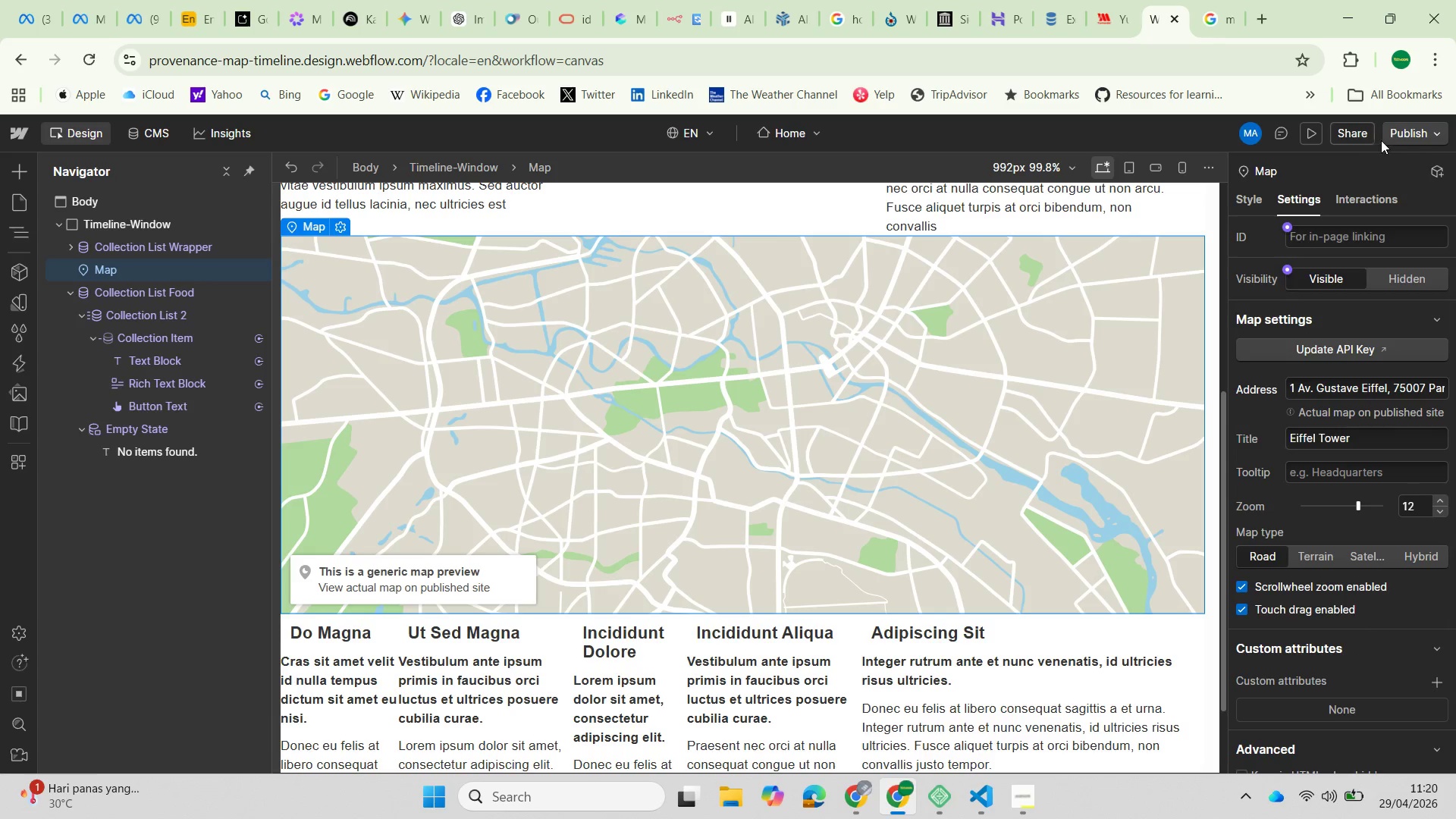 
left_click([1401, 133])
 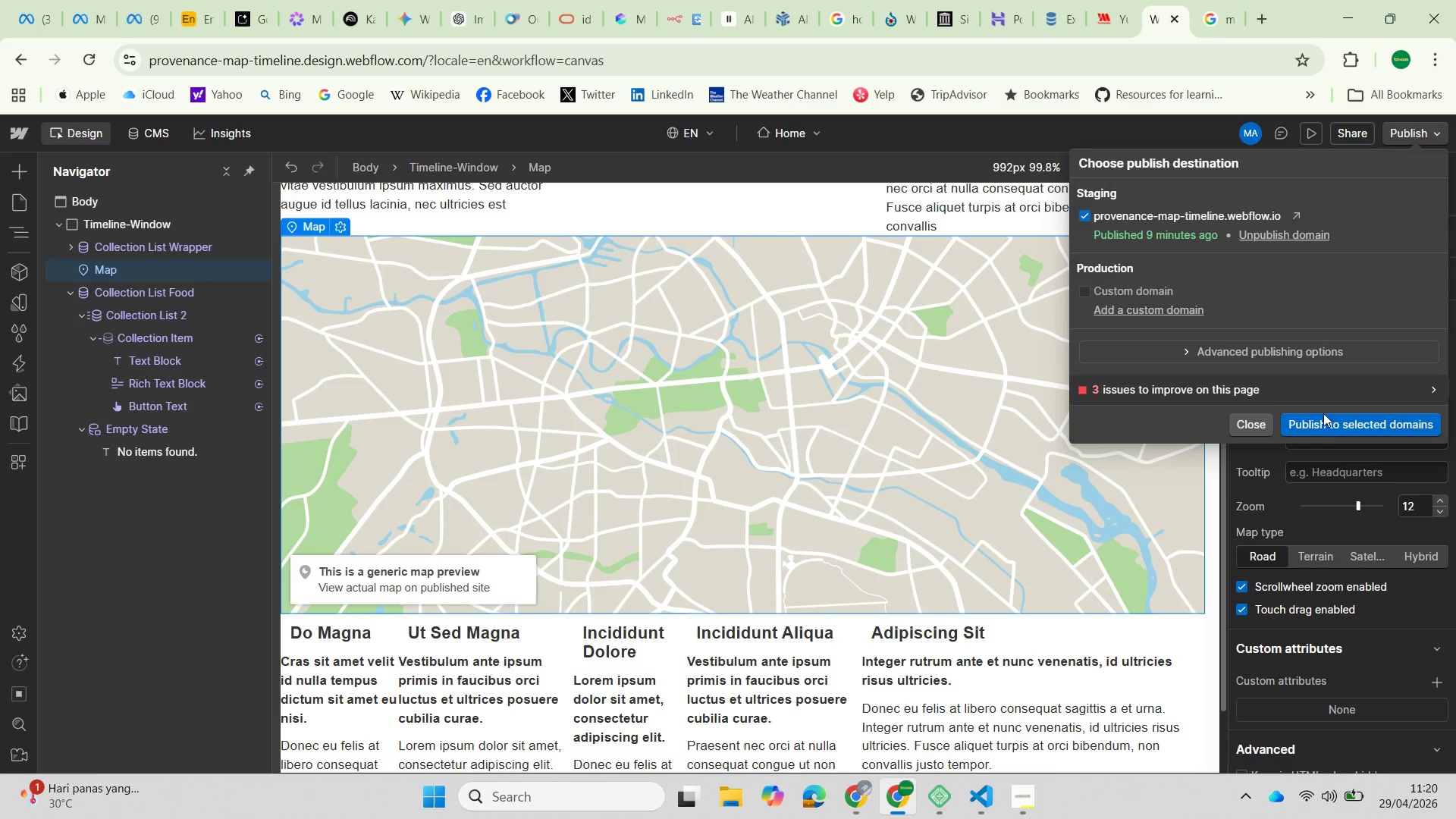 
left_click([1329, 431])
 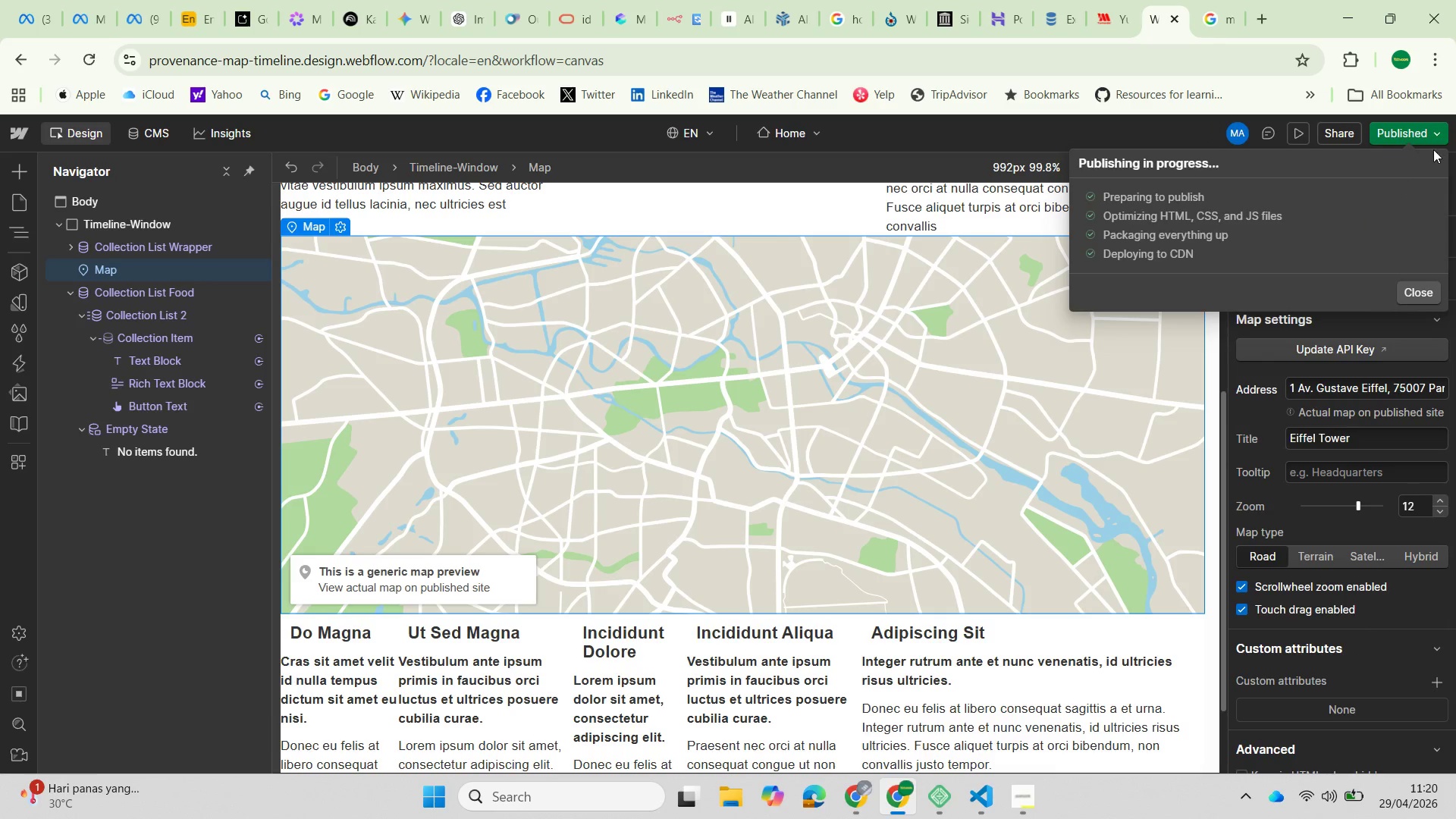 
wait(5.41)
 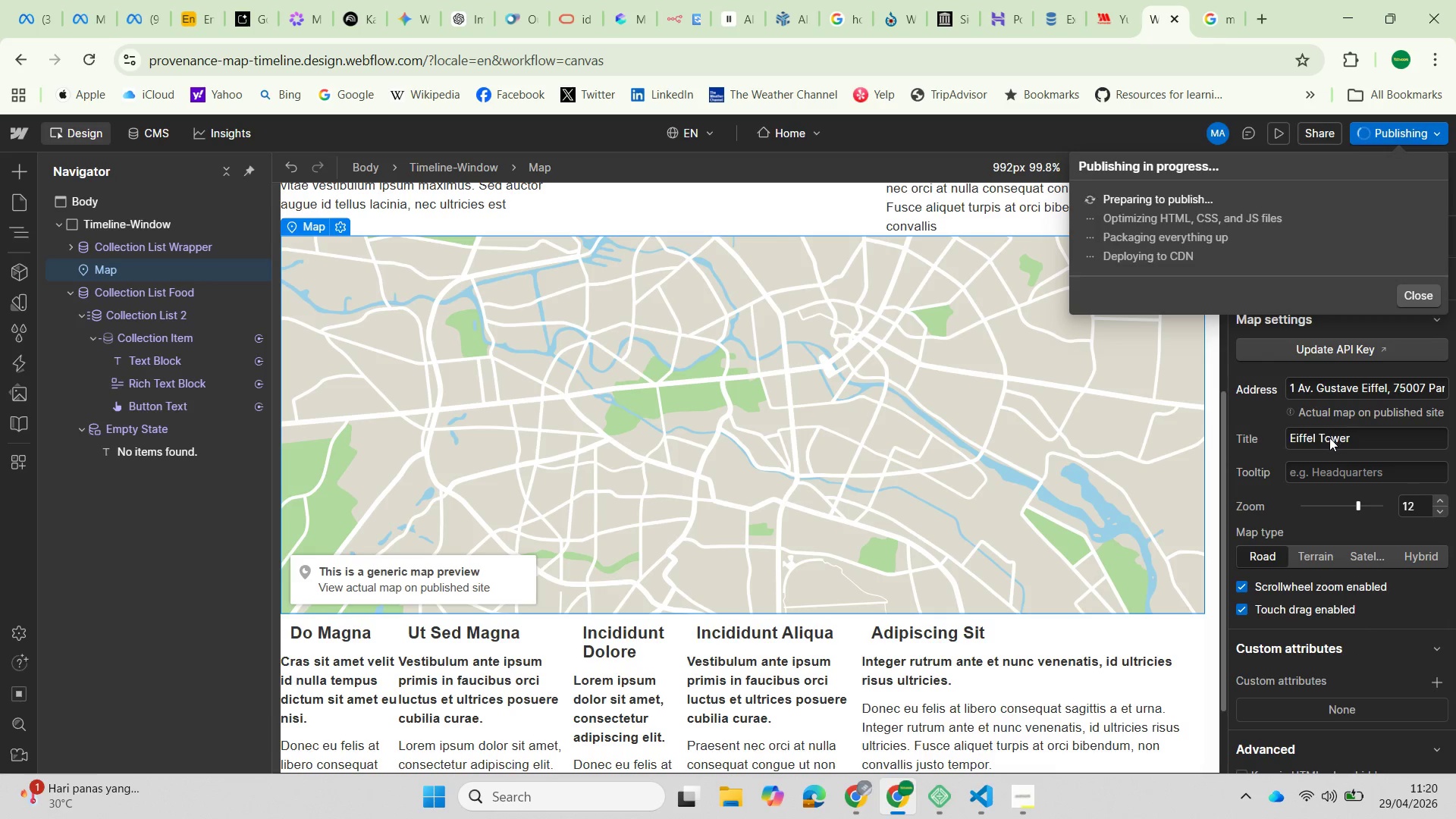 
left_click([1296, 211])
 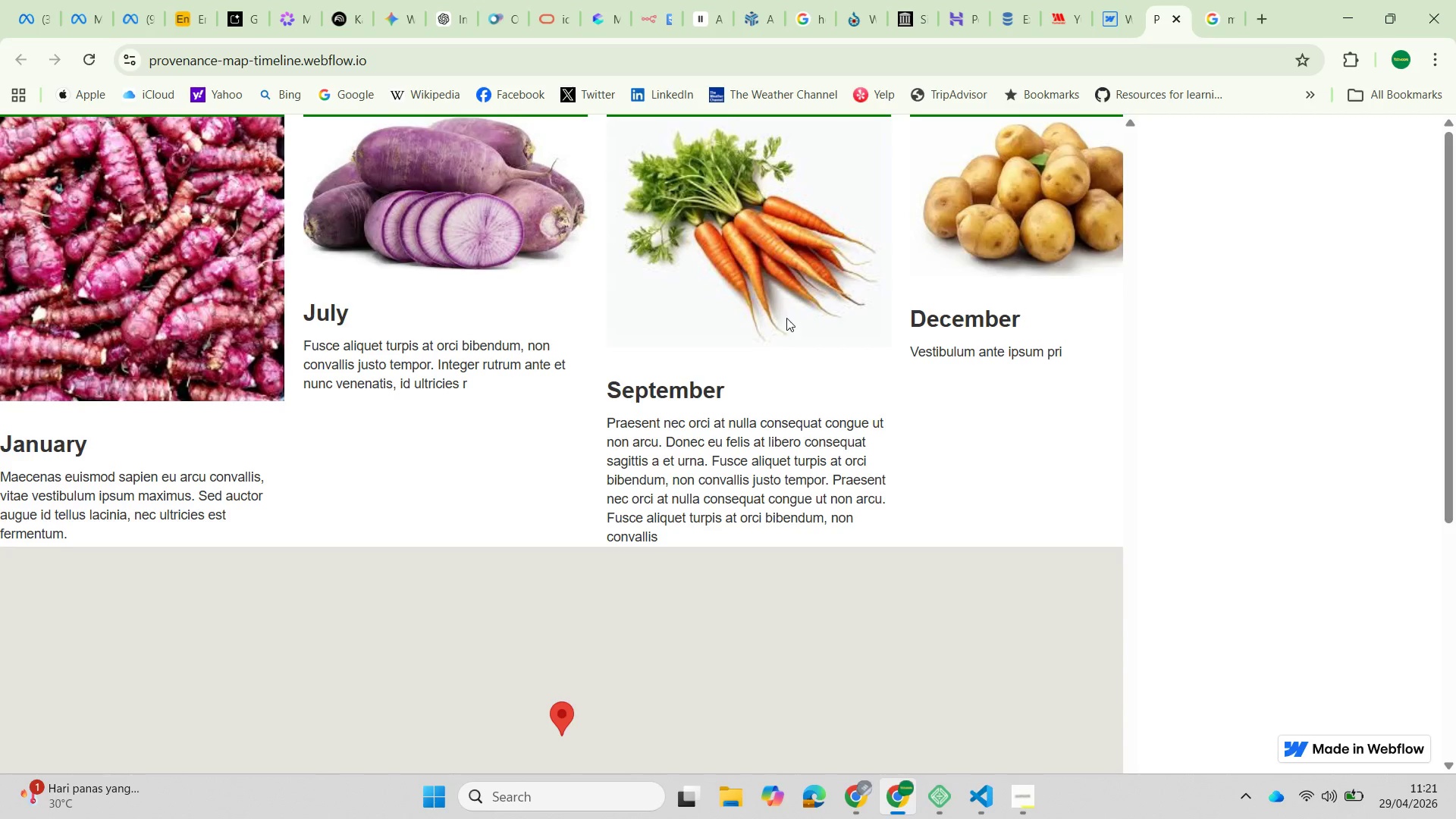 
scroll: coordinate [706, 428], scroll_direction: down, amount: 8.0
 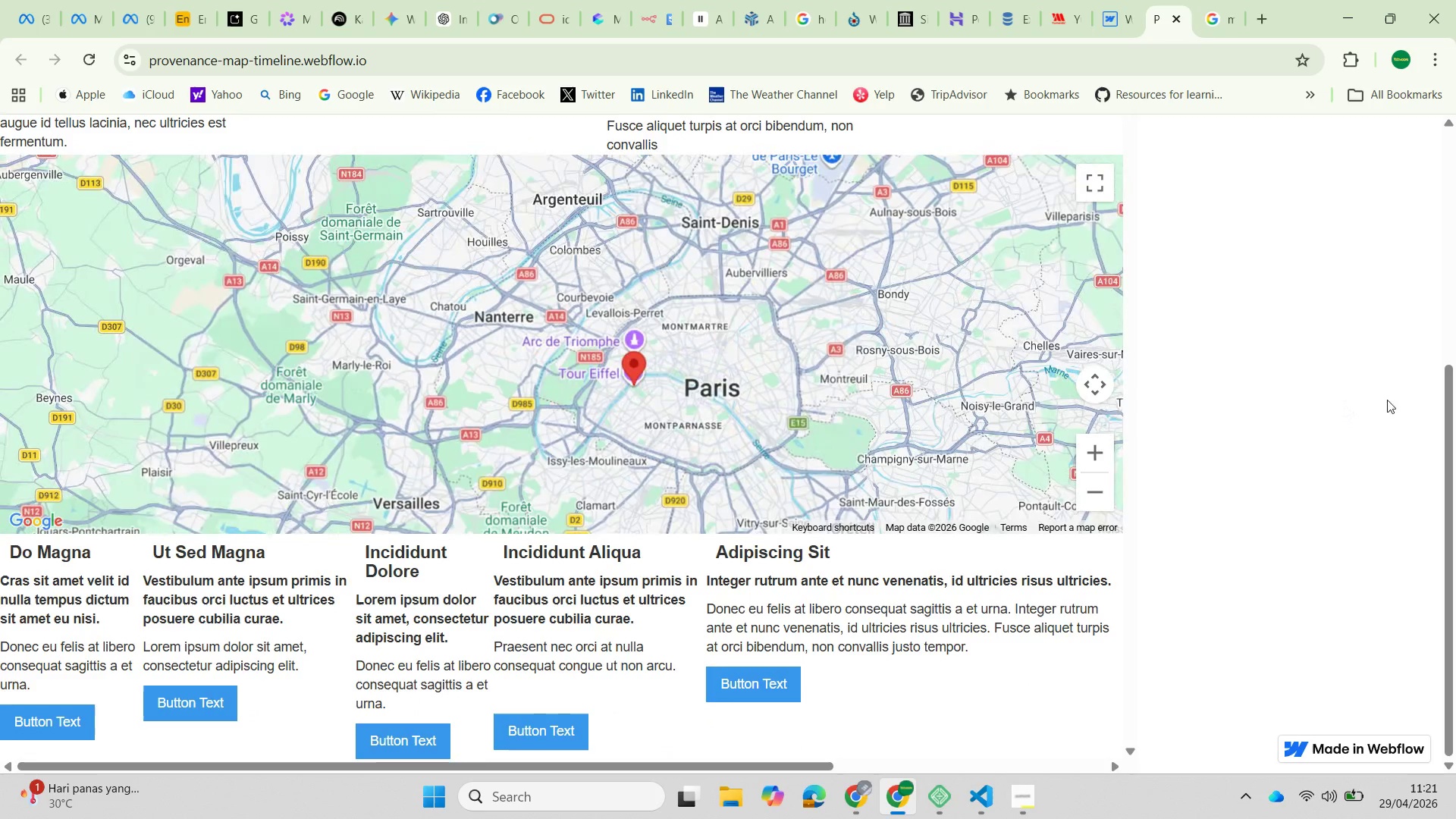 
scroll: coordinate [1382, 400], scroll_direction: up, amount: 3.0
 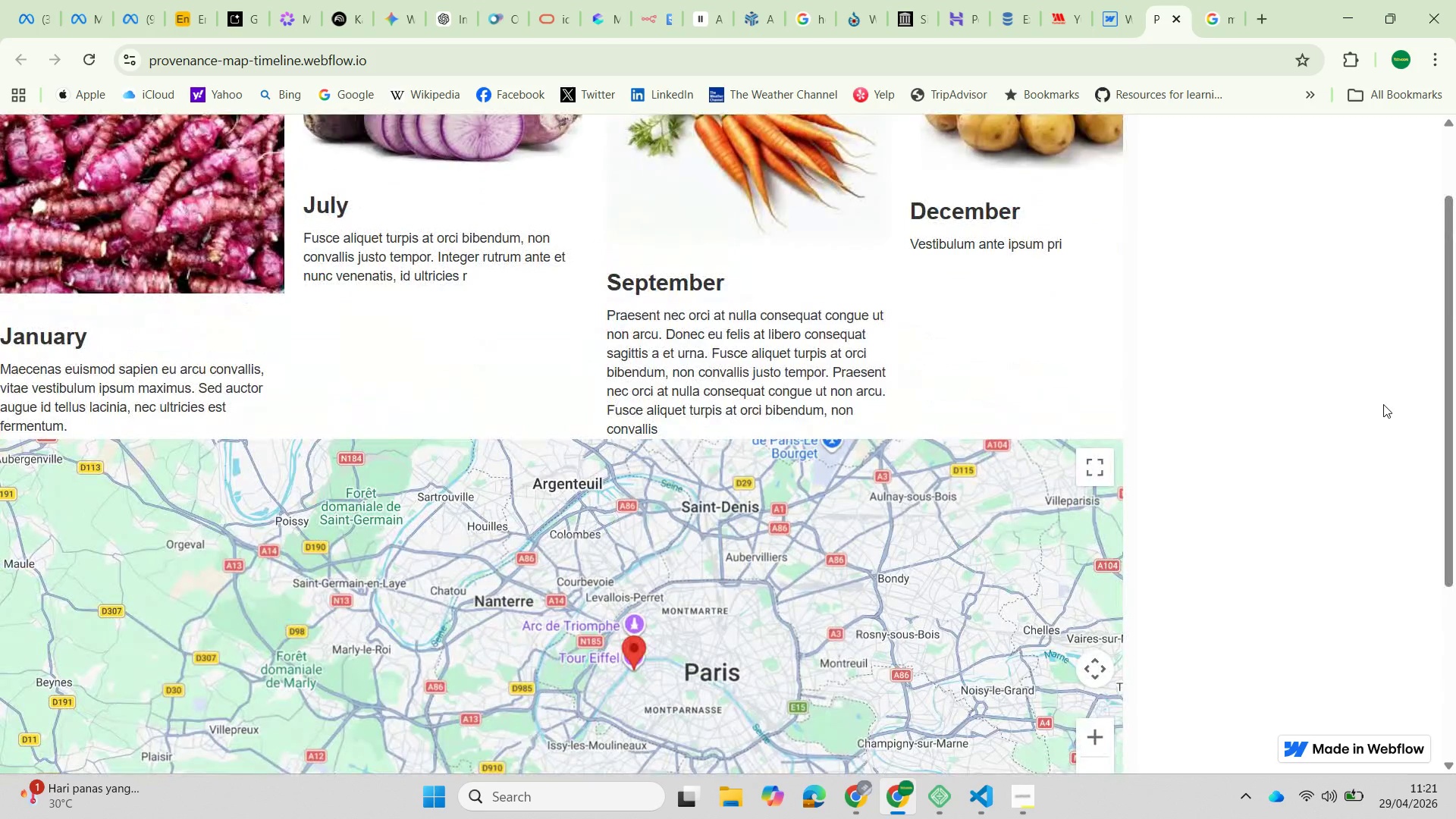 
scroll: coordinate [1383, 404], scroll_direction: down, amount: 2.0
 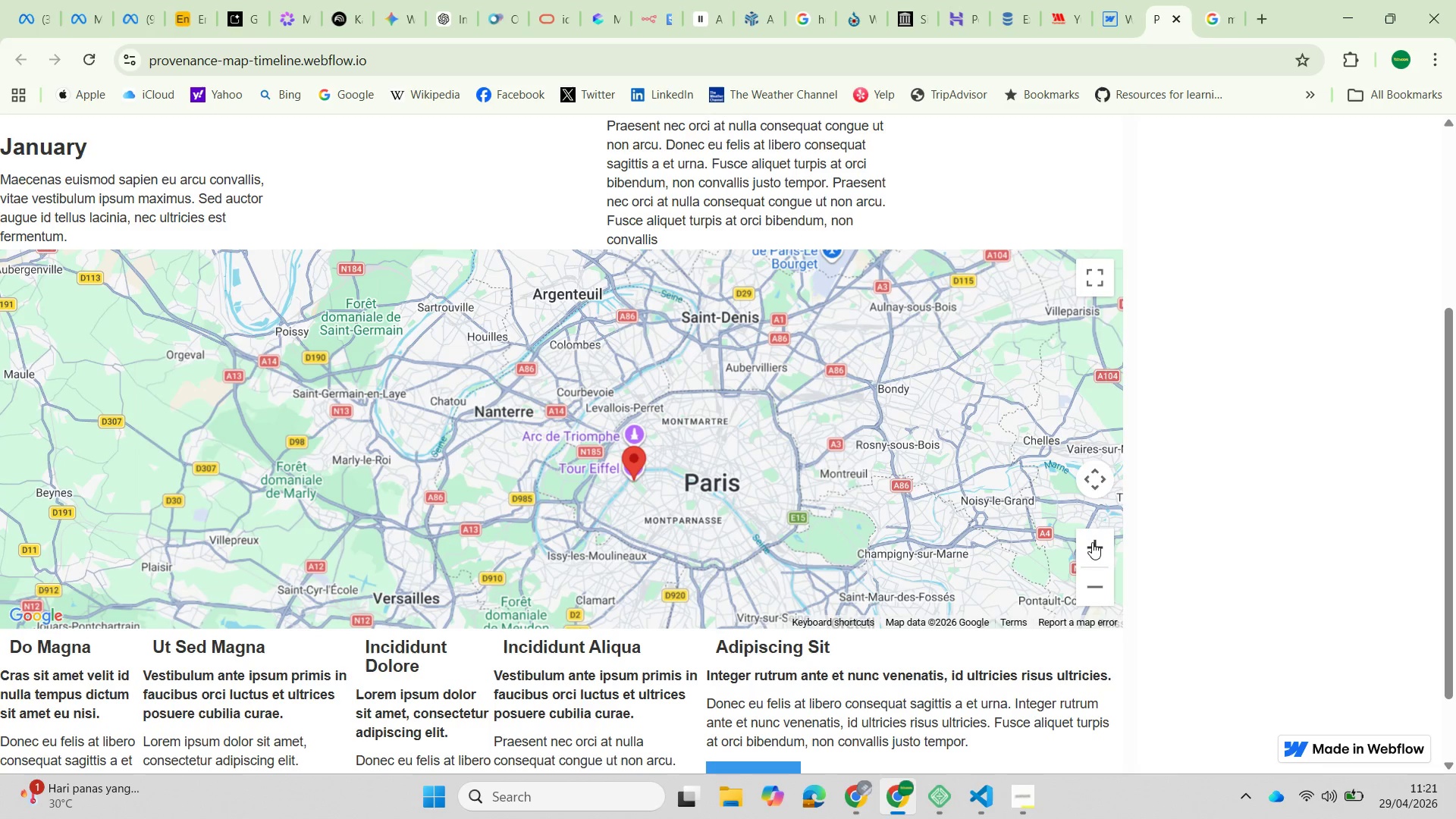 
left_click([1099, 541])
 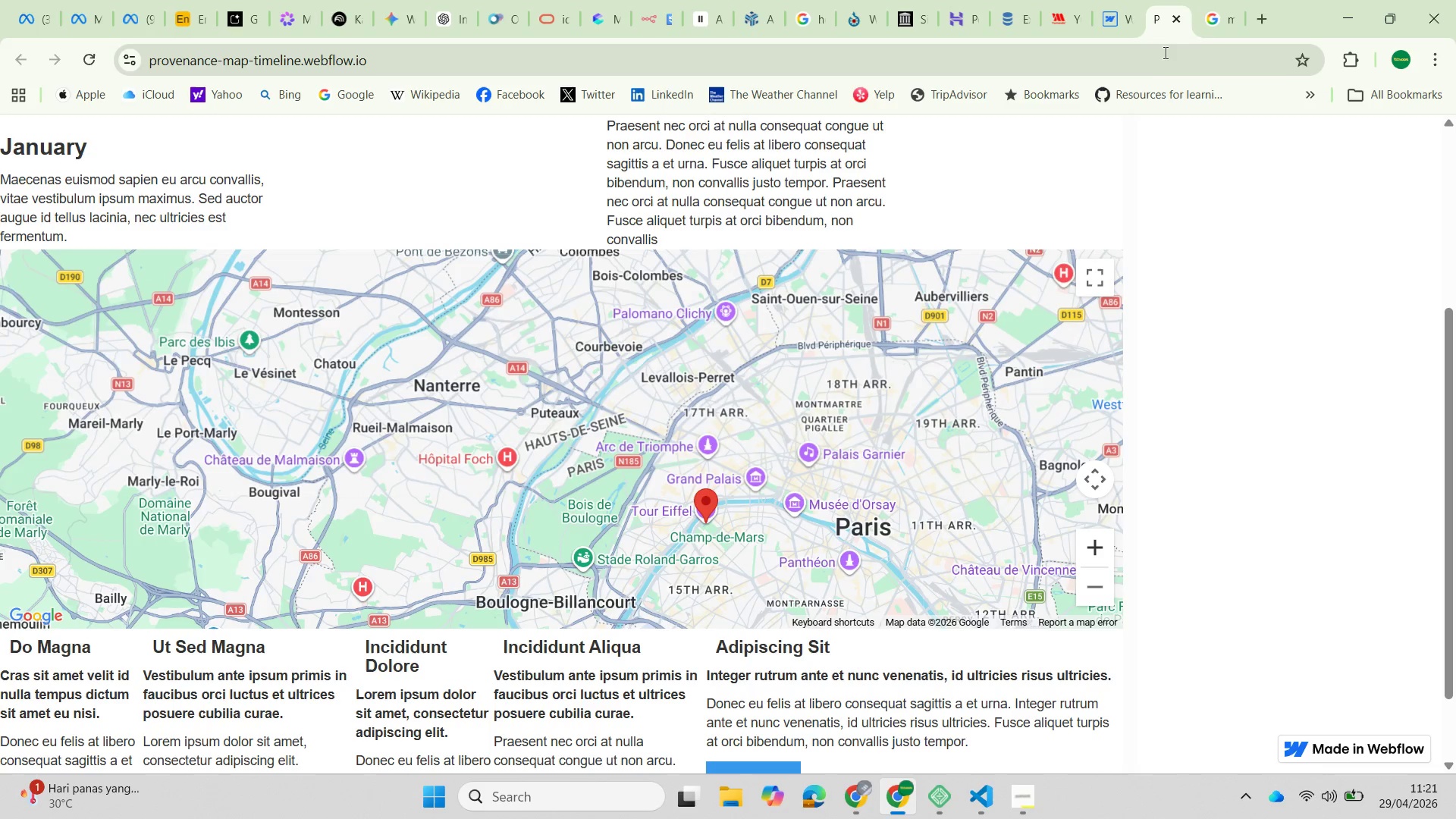 
scroll: coordinate [924, 381], scroll_direction: down, amount: 2.0
 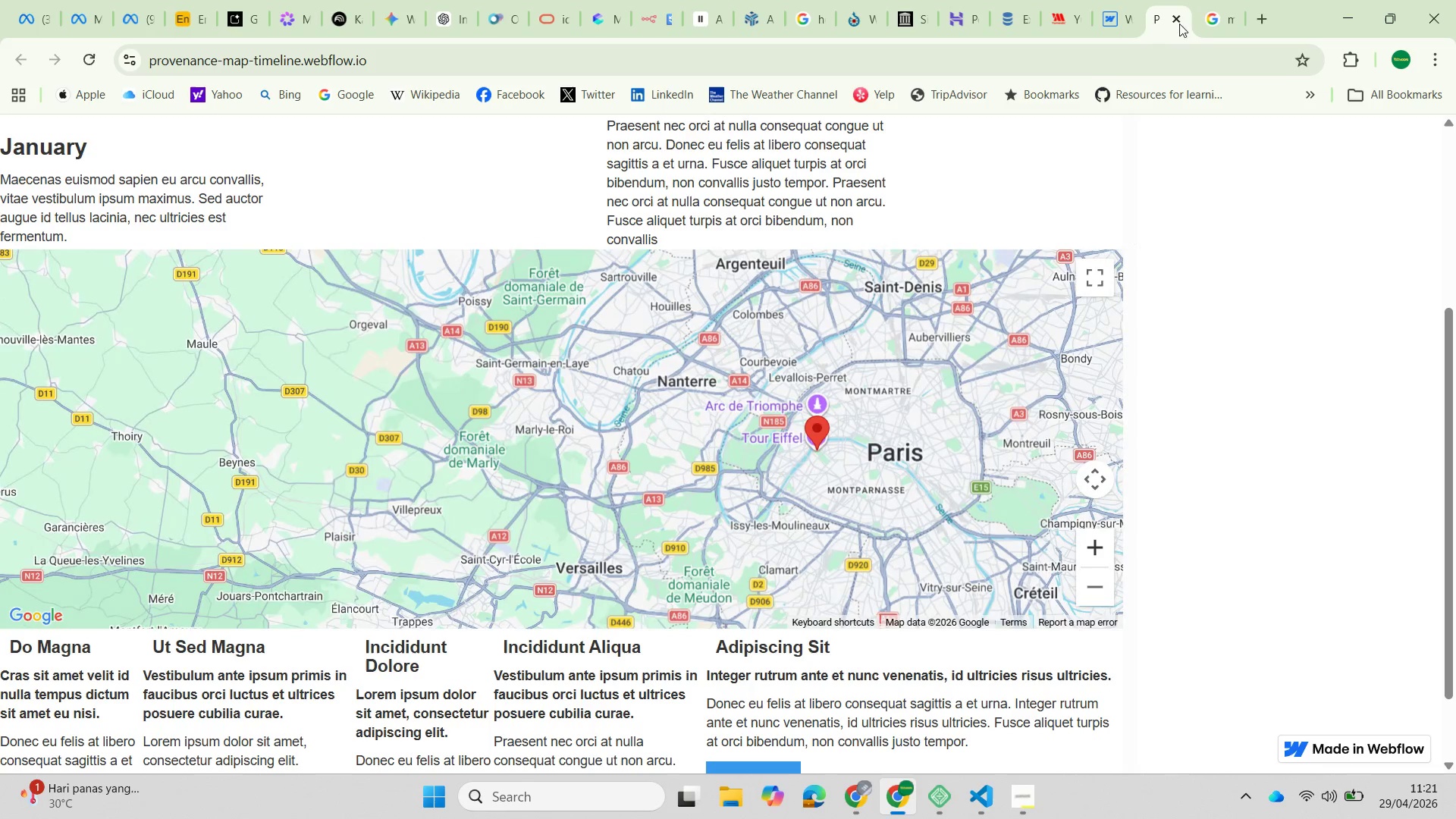 
left_click([1111, 17])
 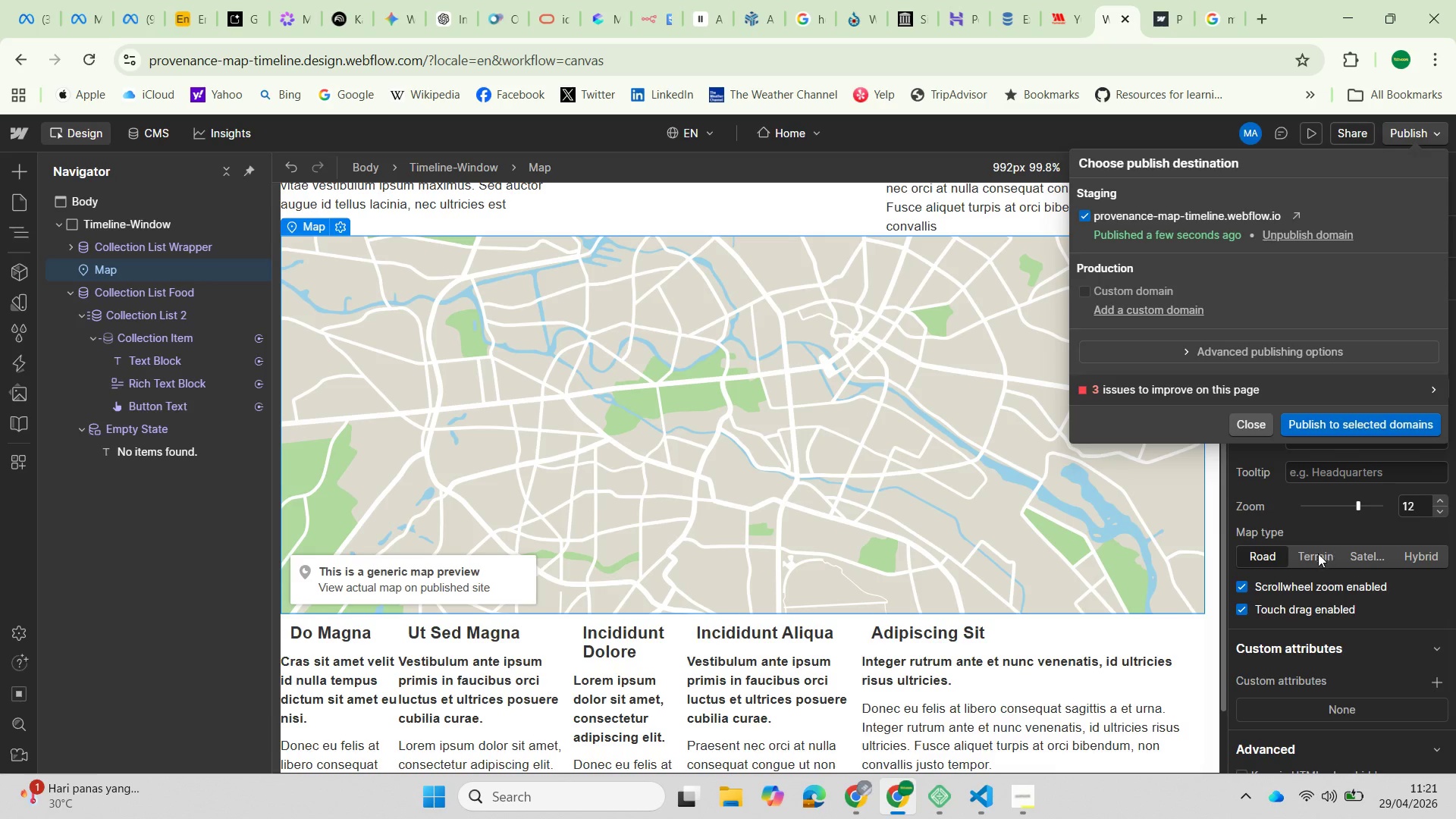 
left_click([1363, 555])
 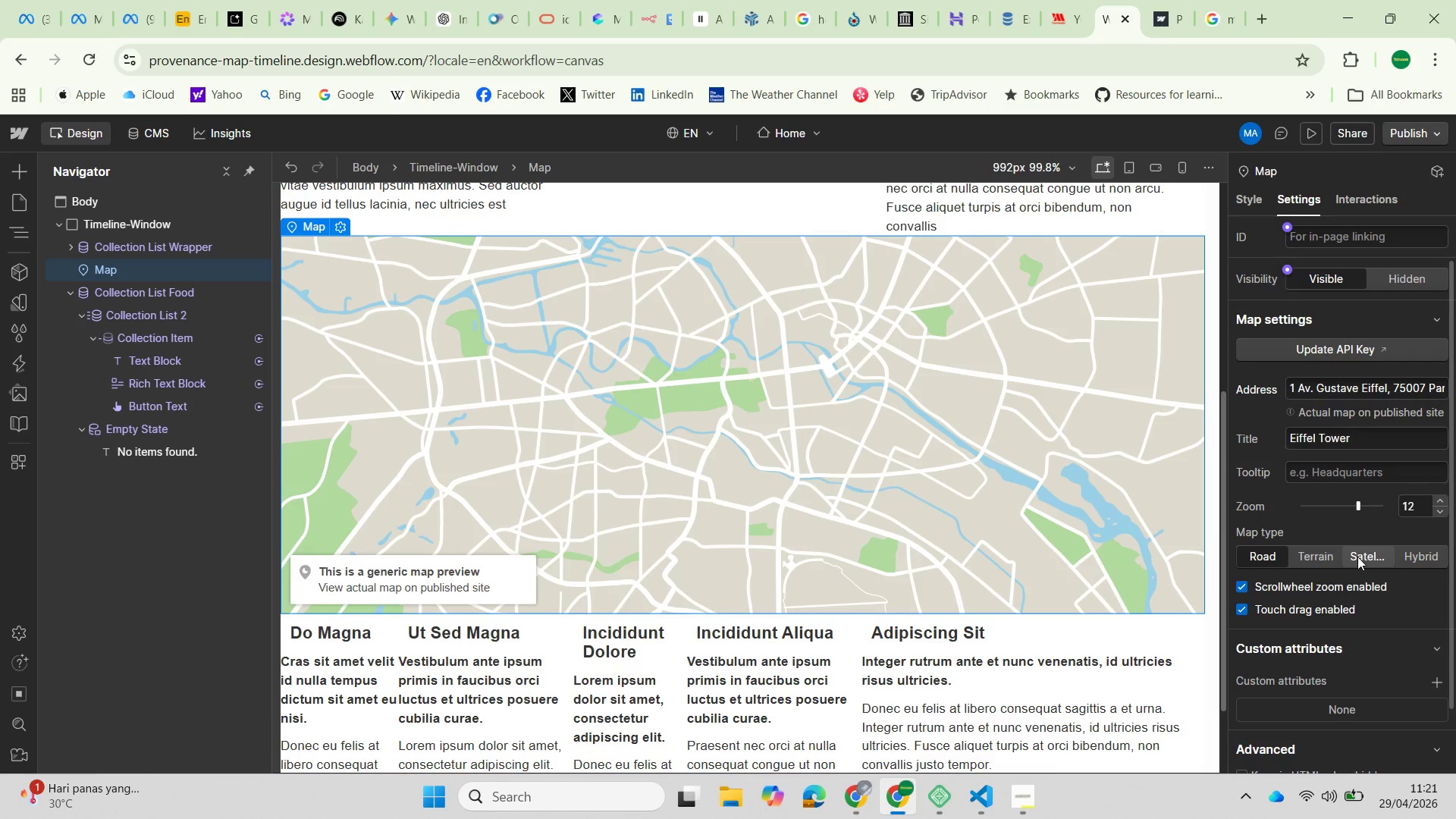 
left_click([1357, 557])
 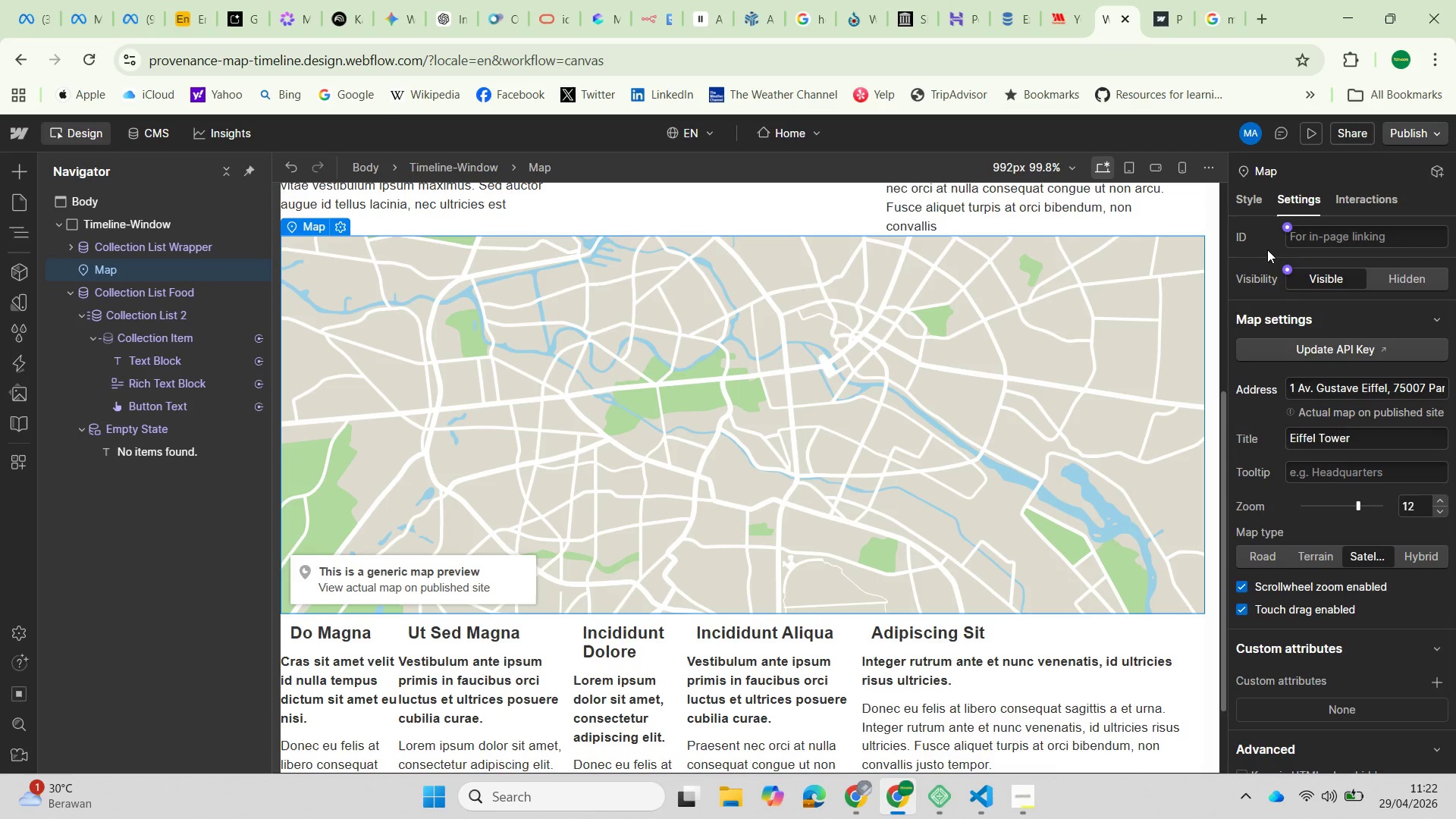 
wait(84.38)
 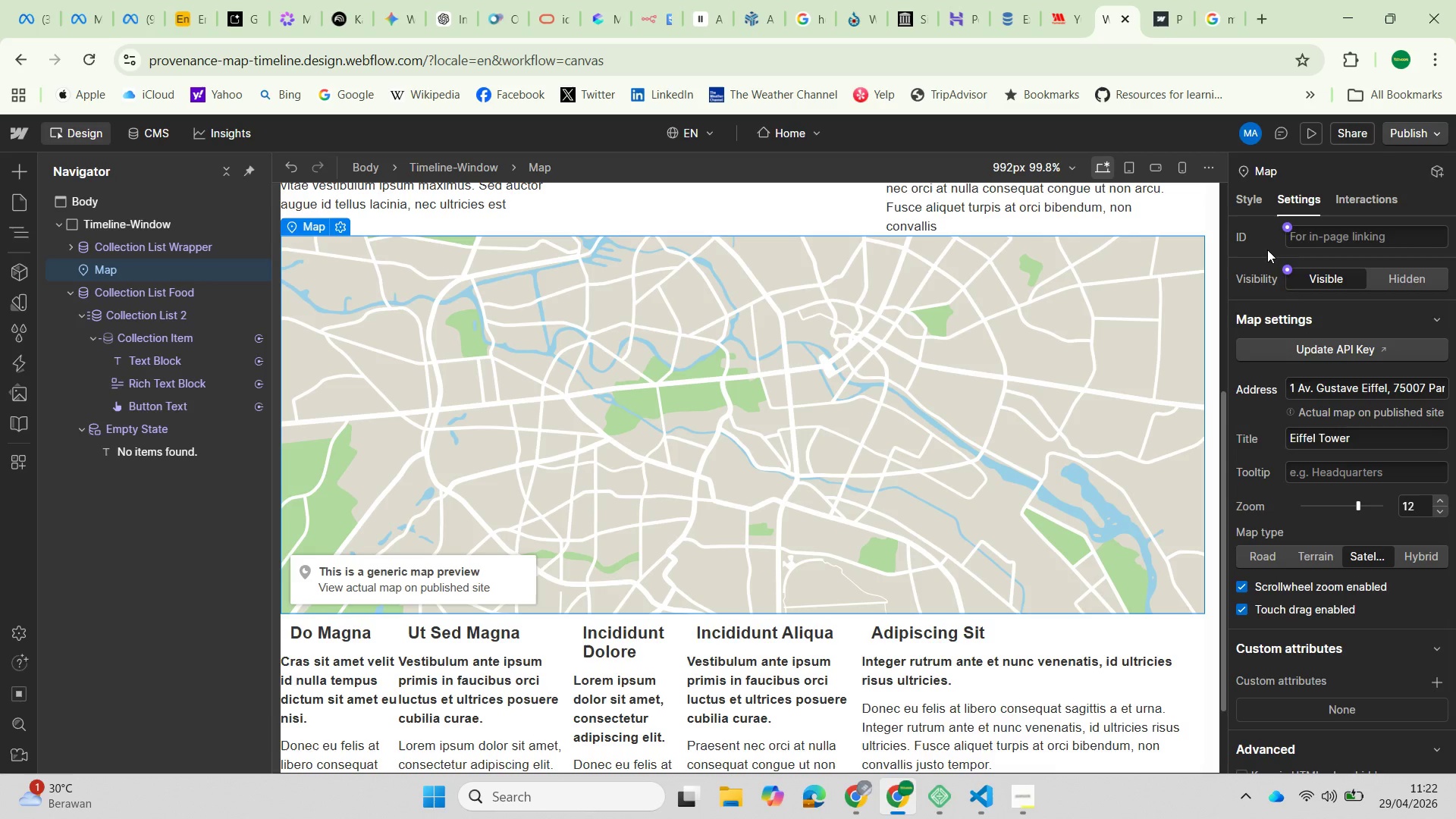 
left_click([147, 133])
 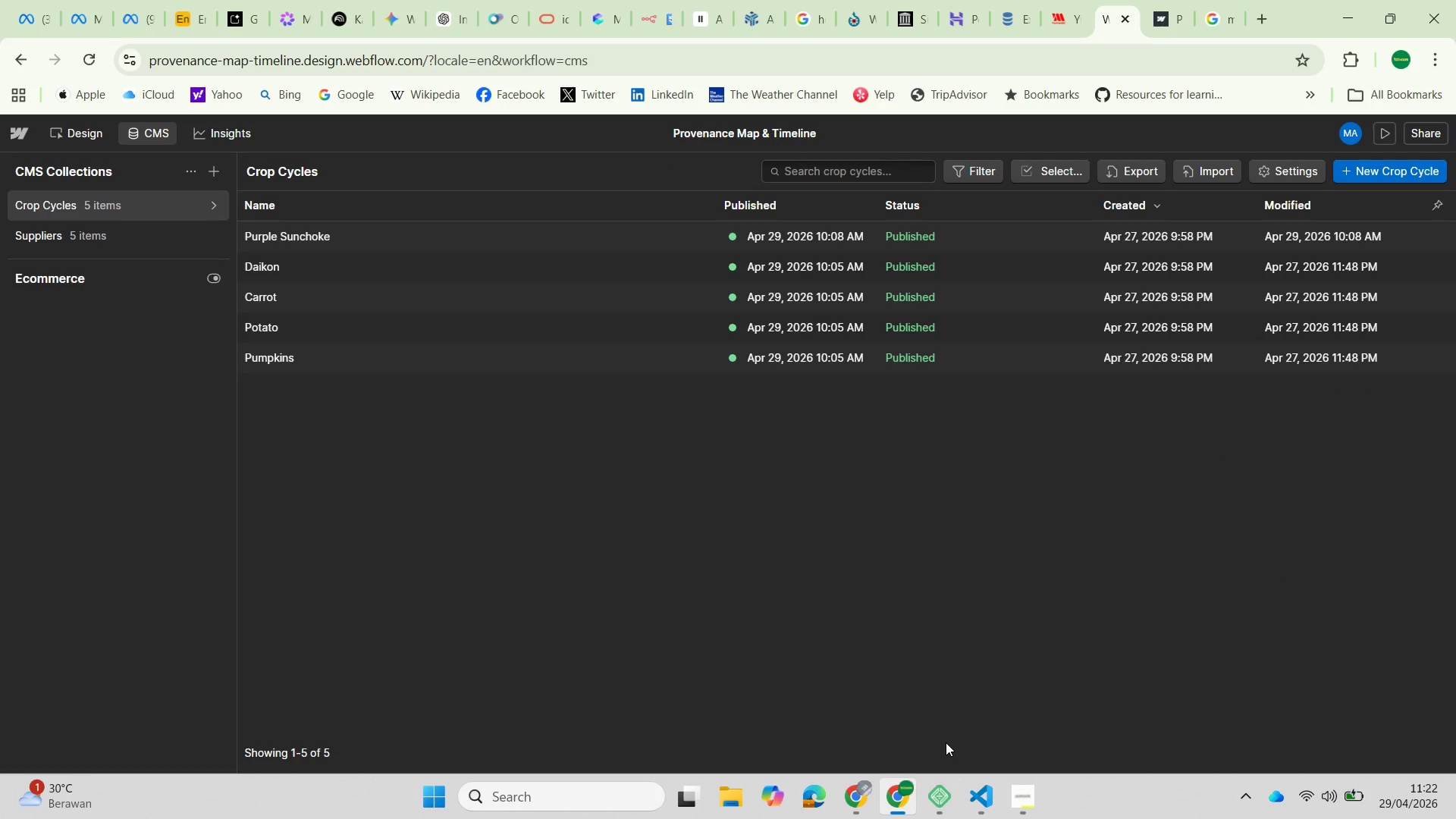 
mouse_move([910, 776])
 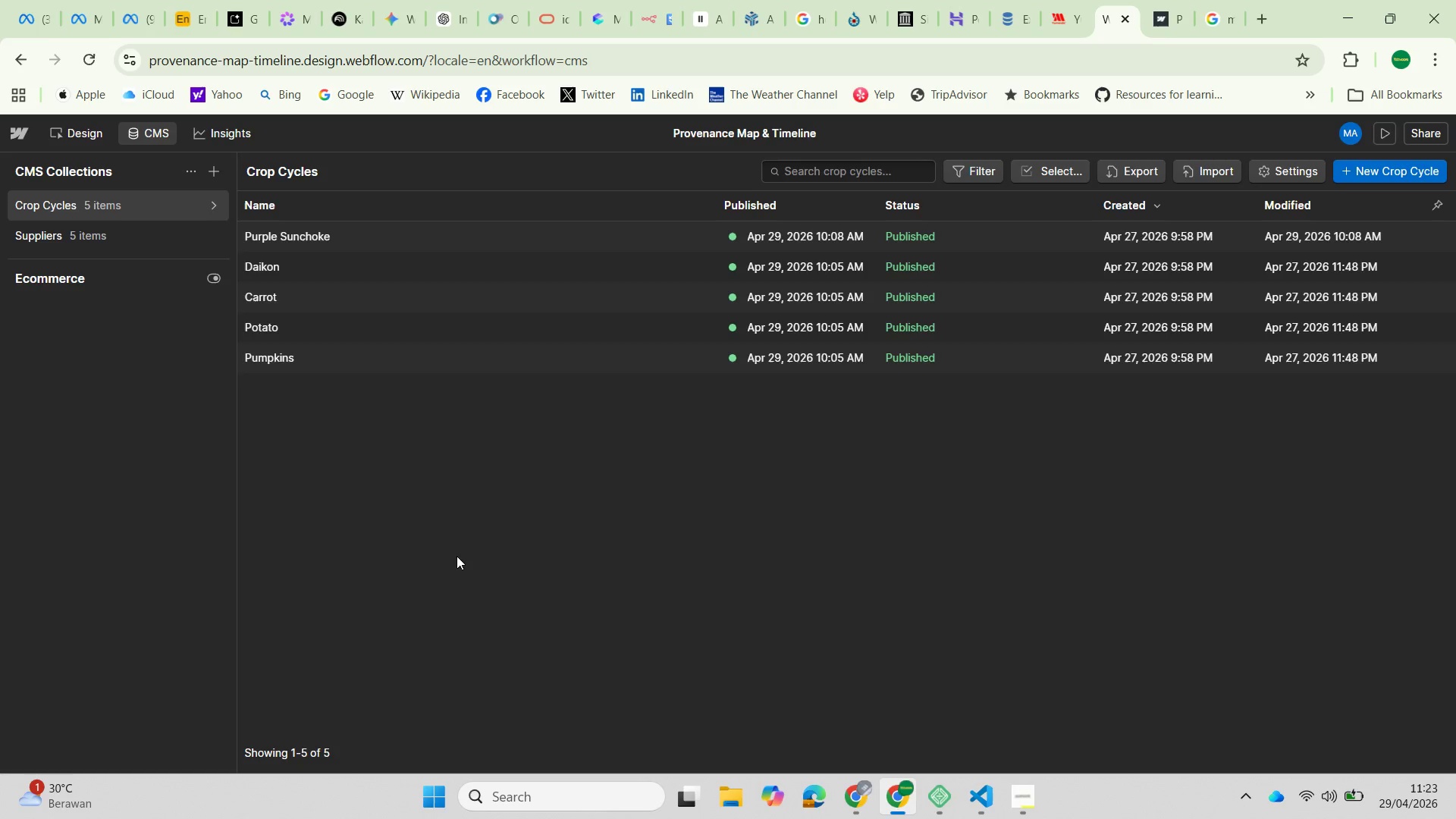 
wait(40.64)
 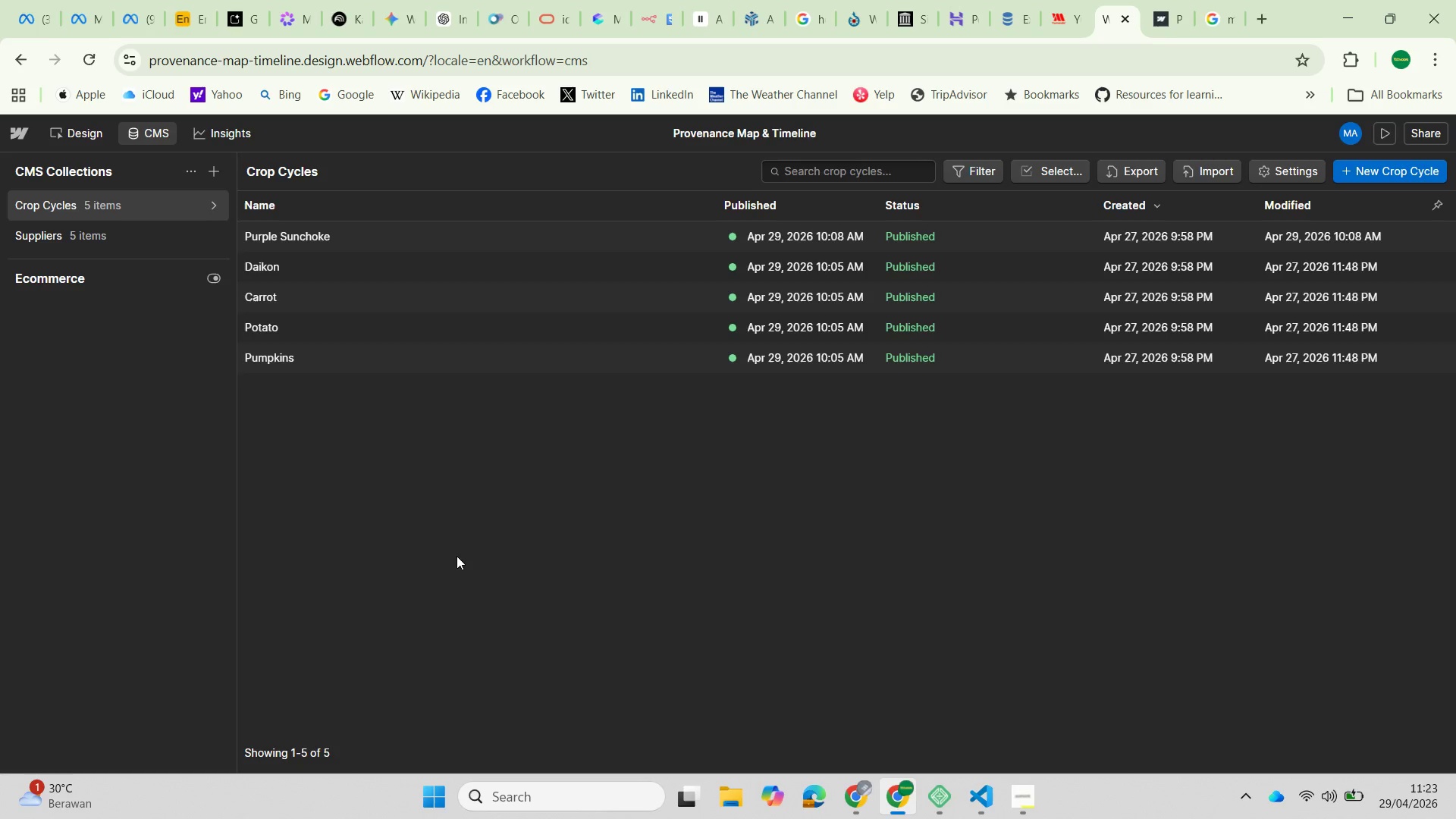 
left_click([76, 132])
 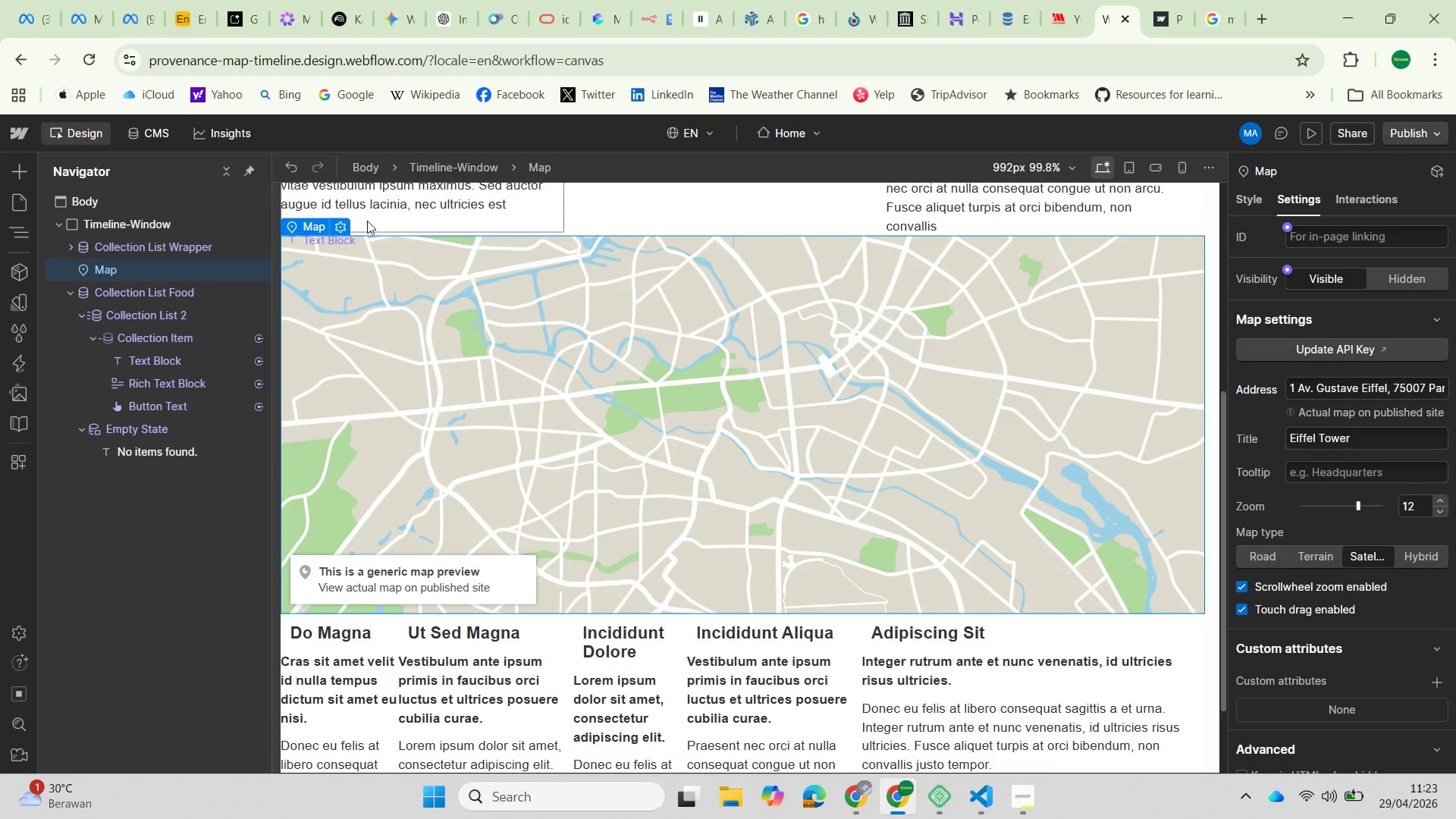 
left_click([337, 227])
 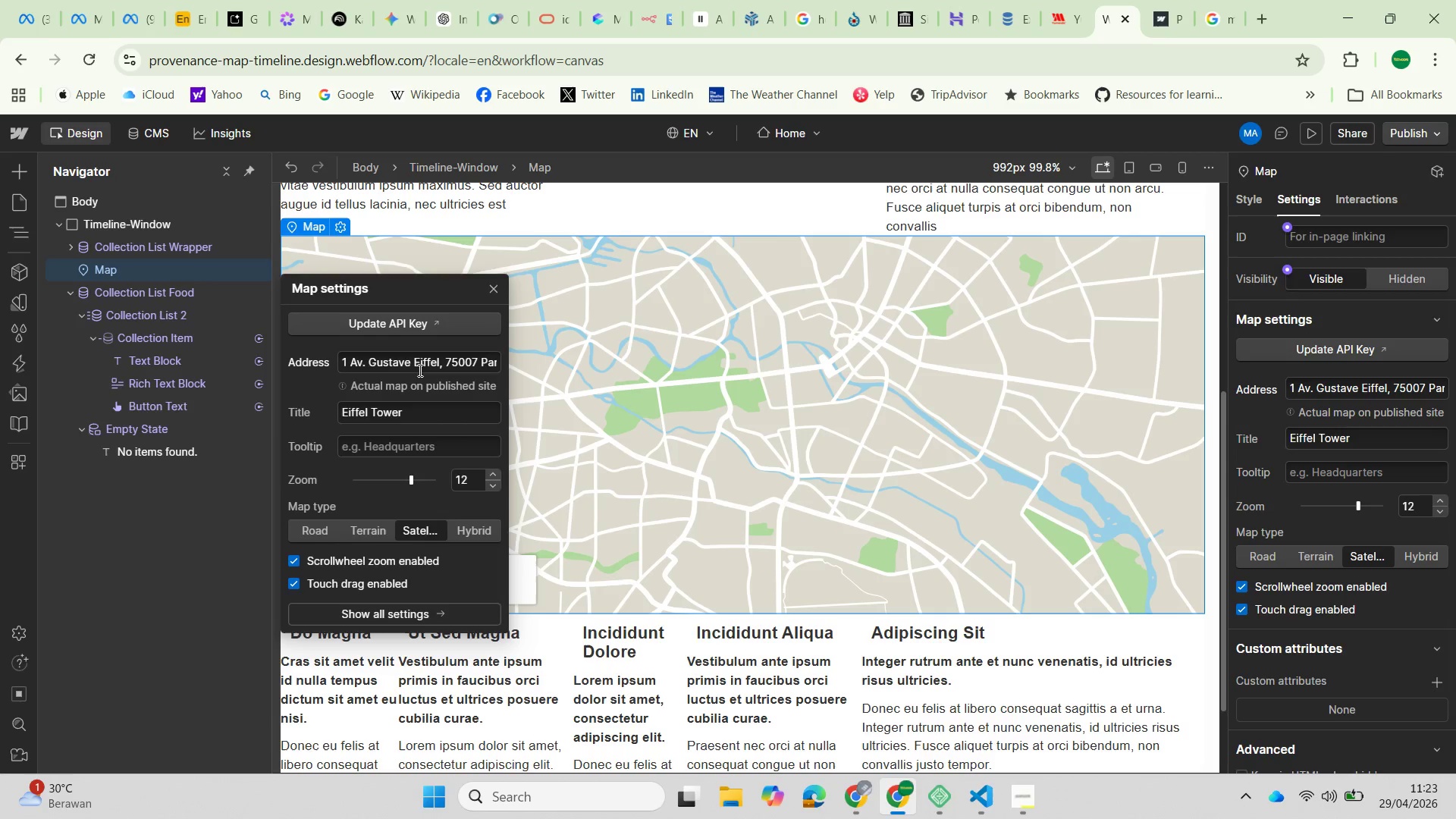 
left_click([419, 367])
 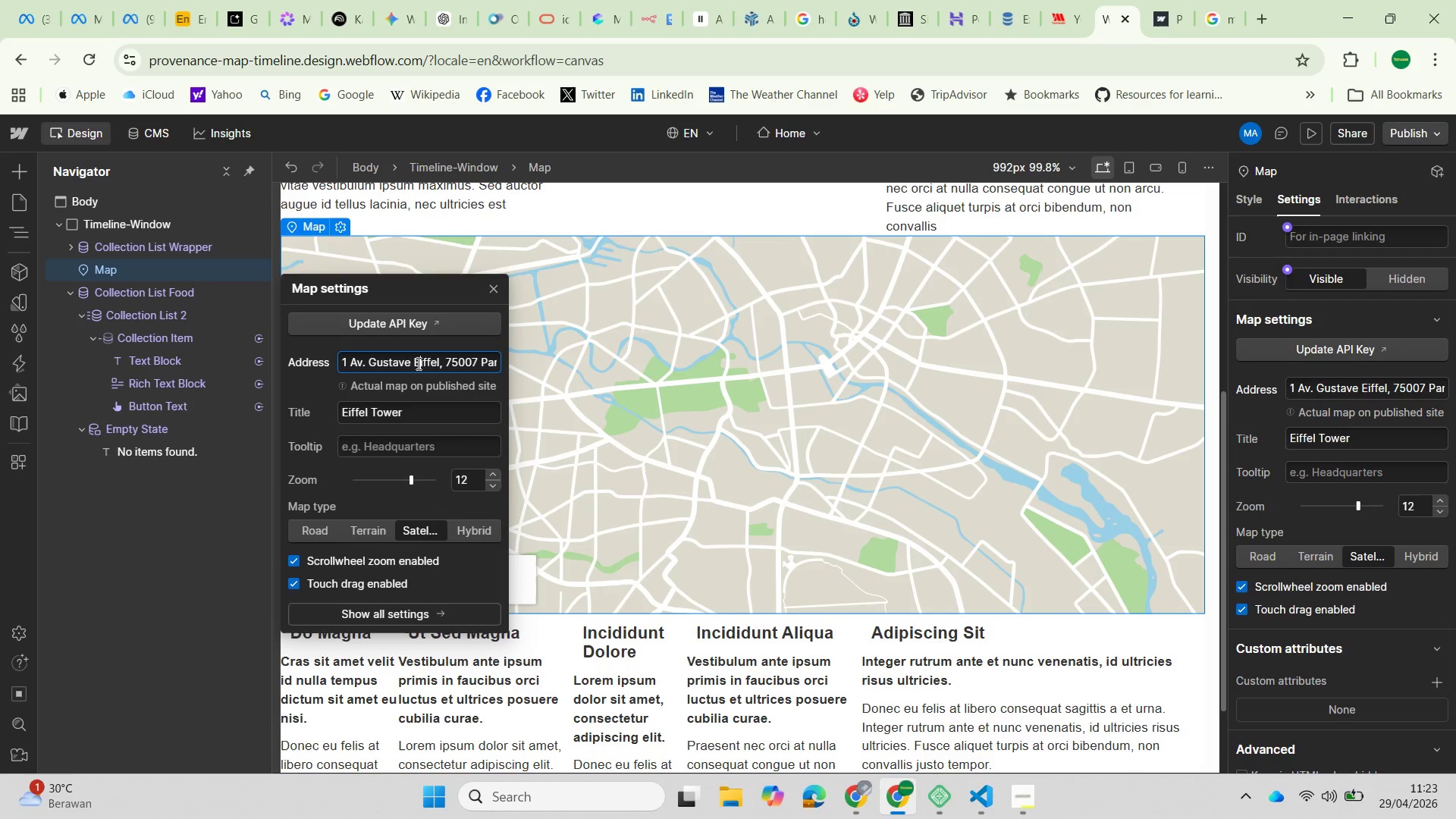 
hold_key(key=Delete, duration=0.67)
 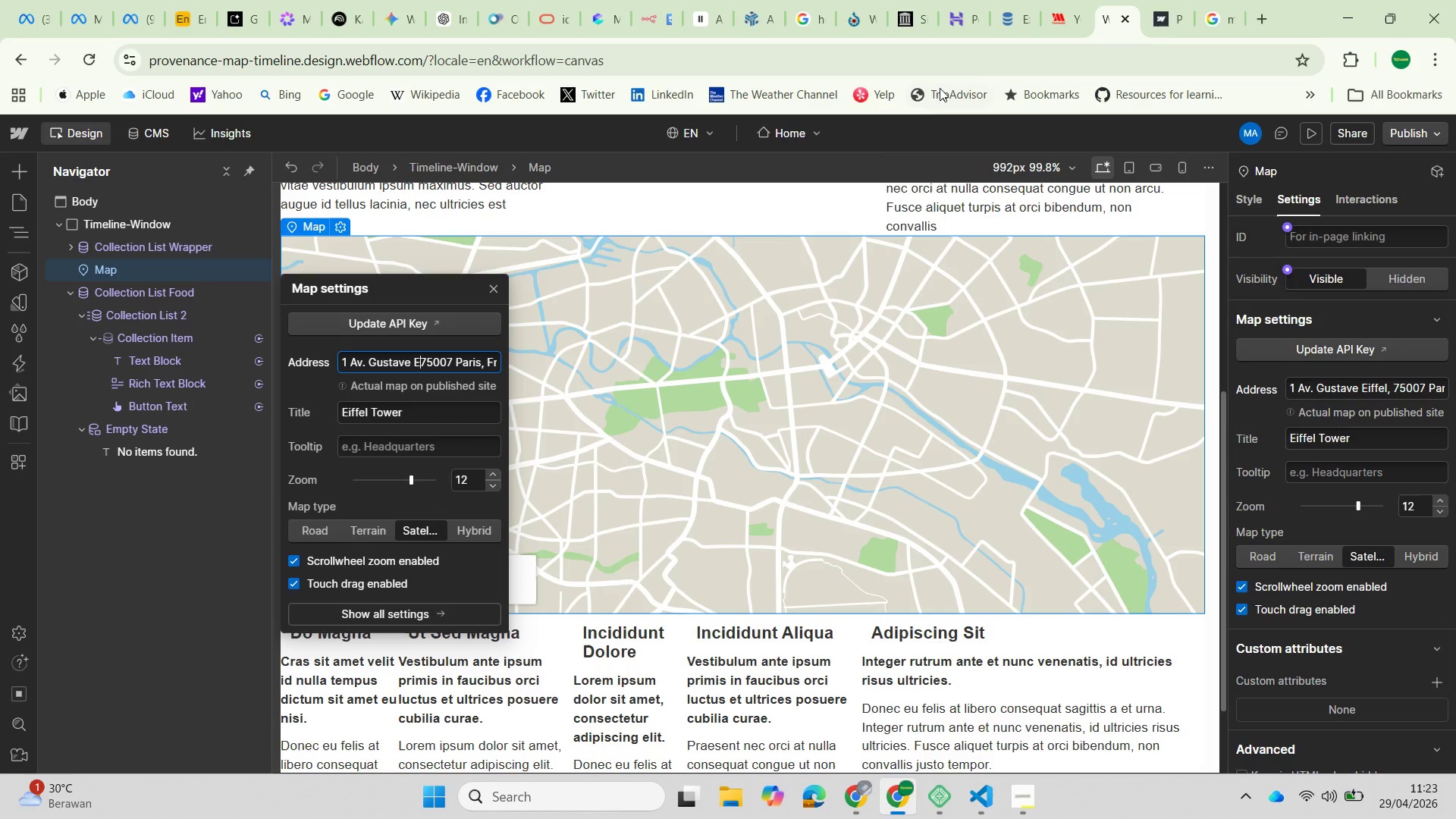 
wait(6.2)
 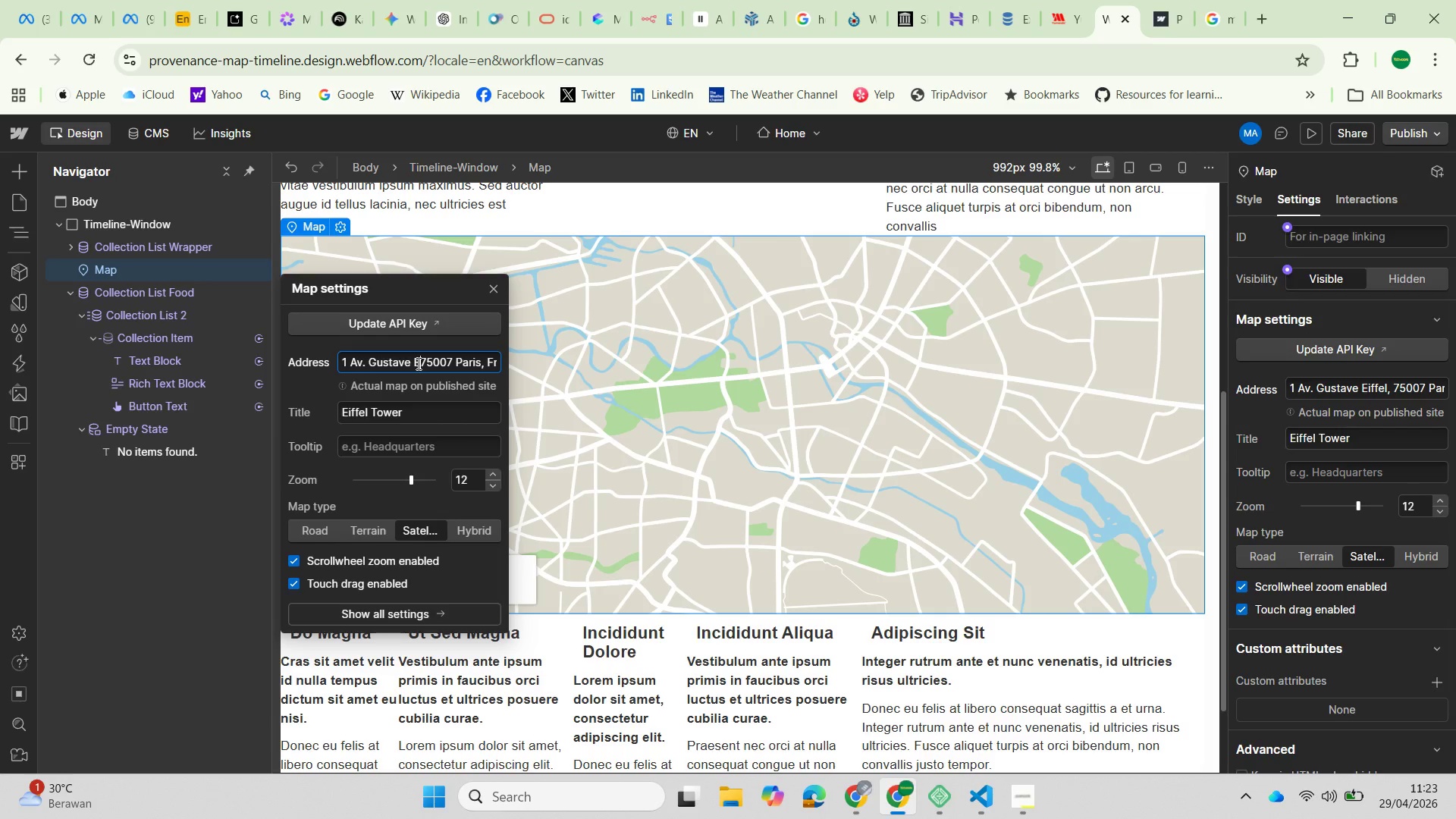 
left_click([1213, 14])
 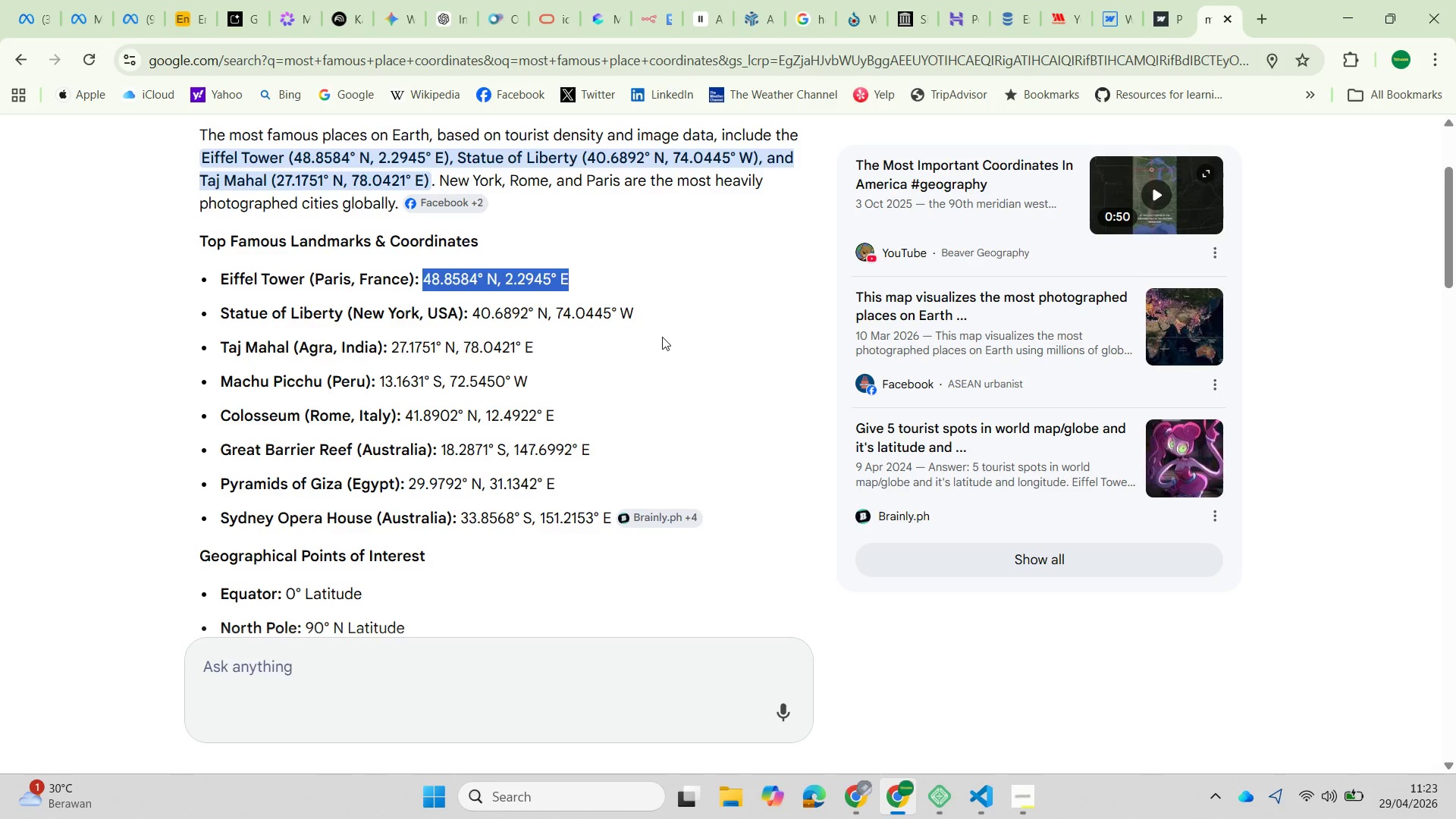 
key(Control+C)
 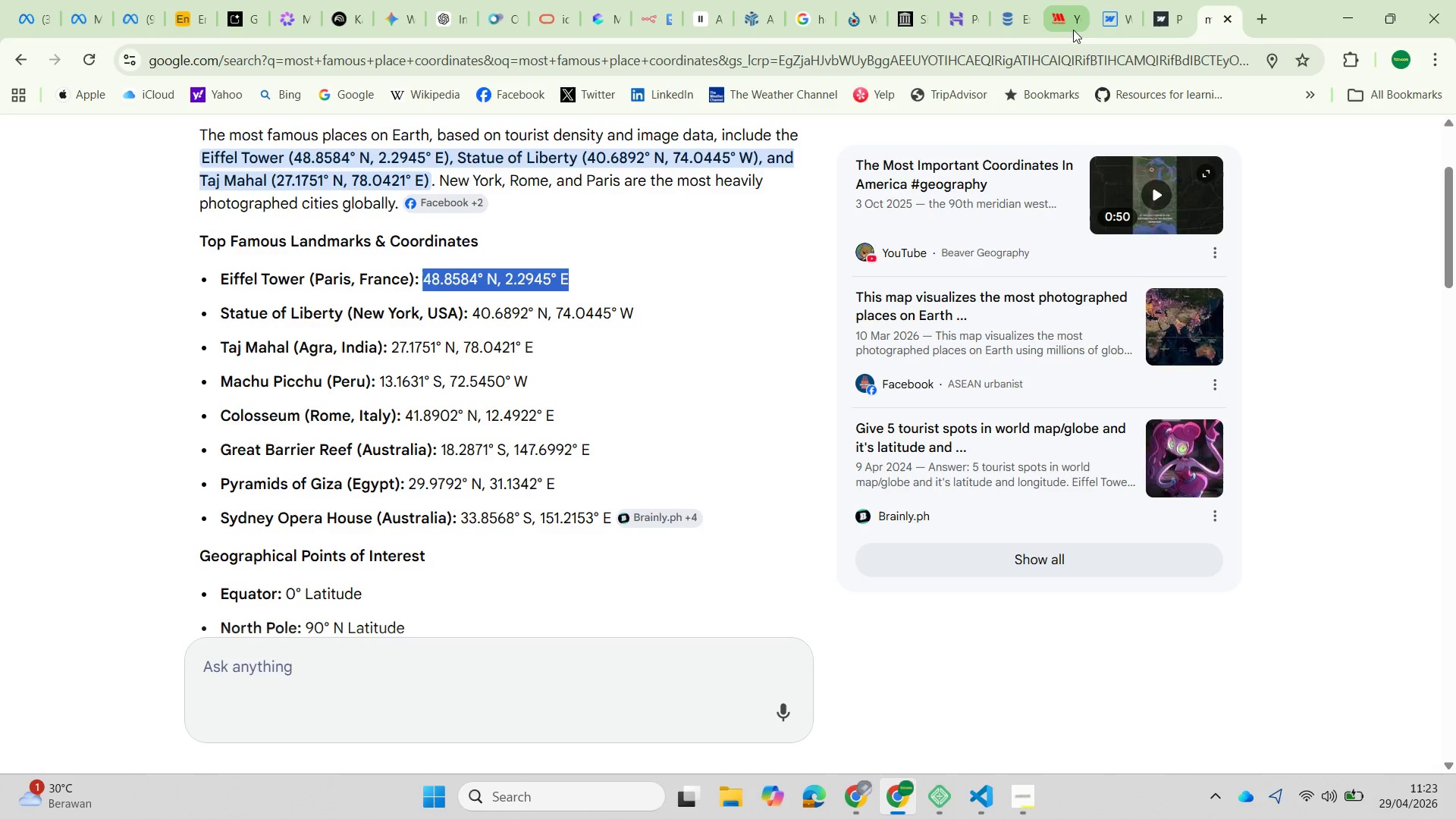 
left_click([1117, 15])
 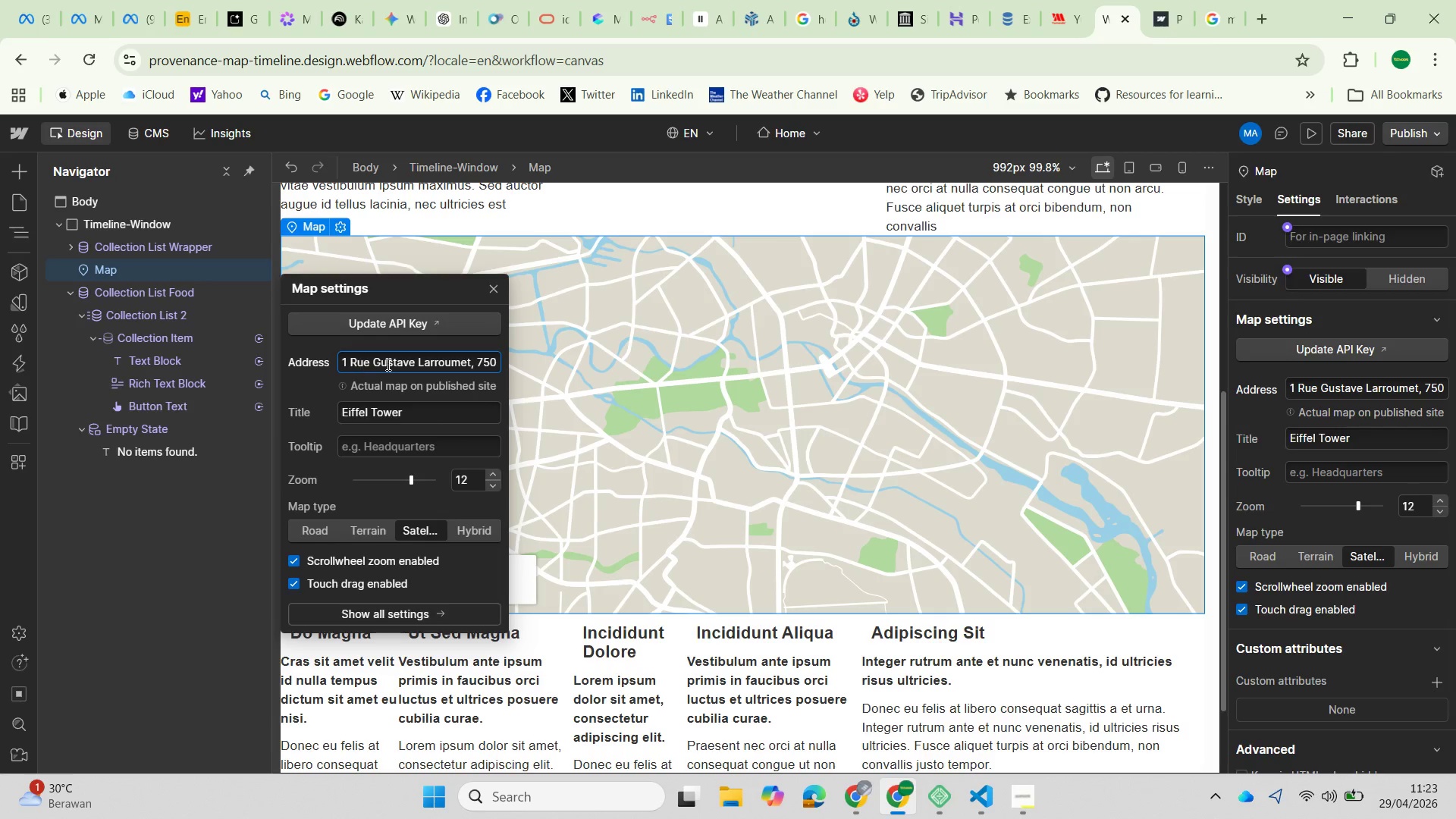 
left_click([390, 363])
 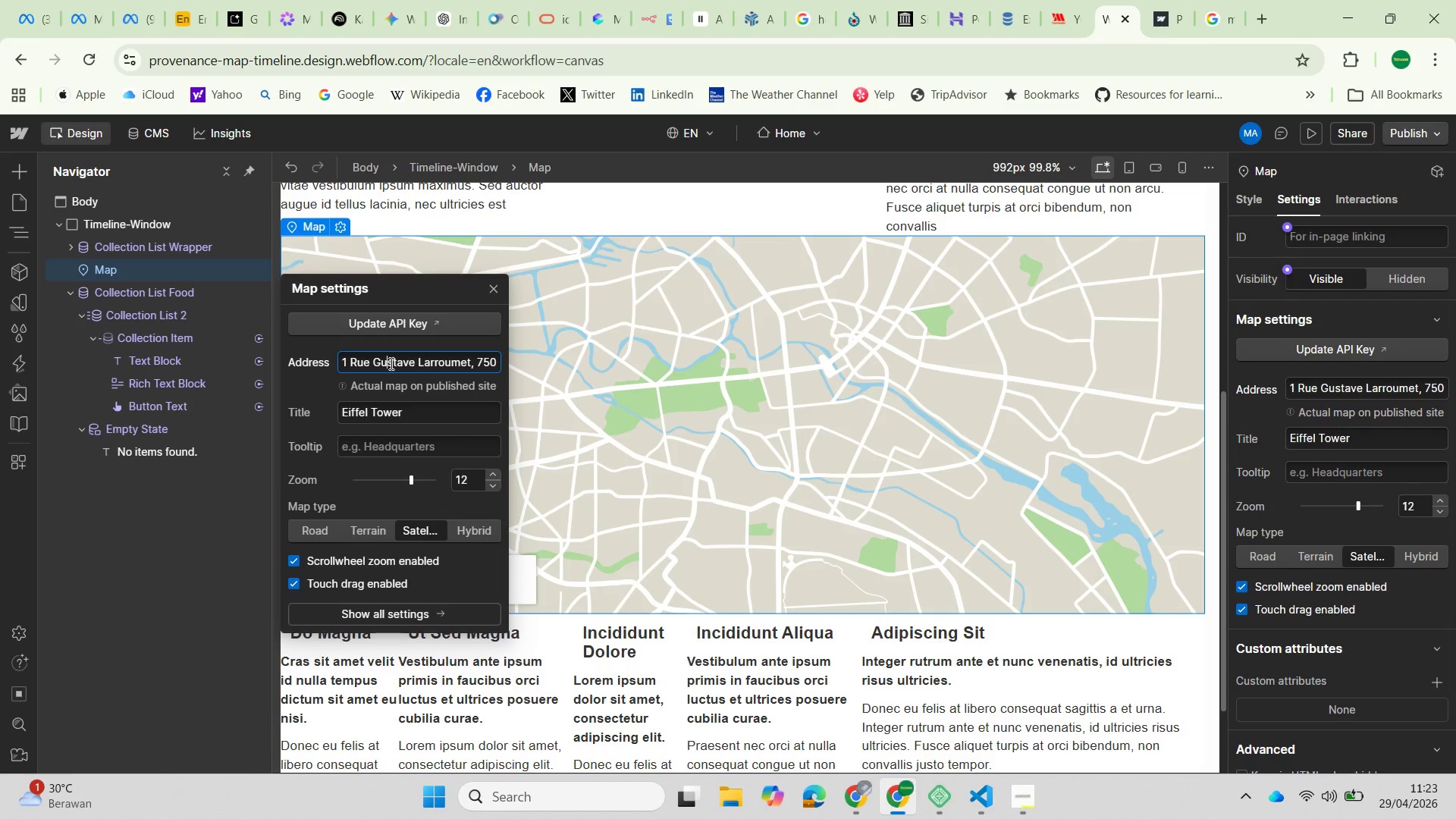 
key(Control+A)
 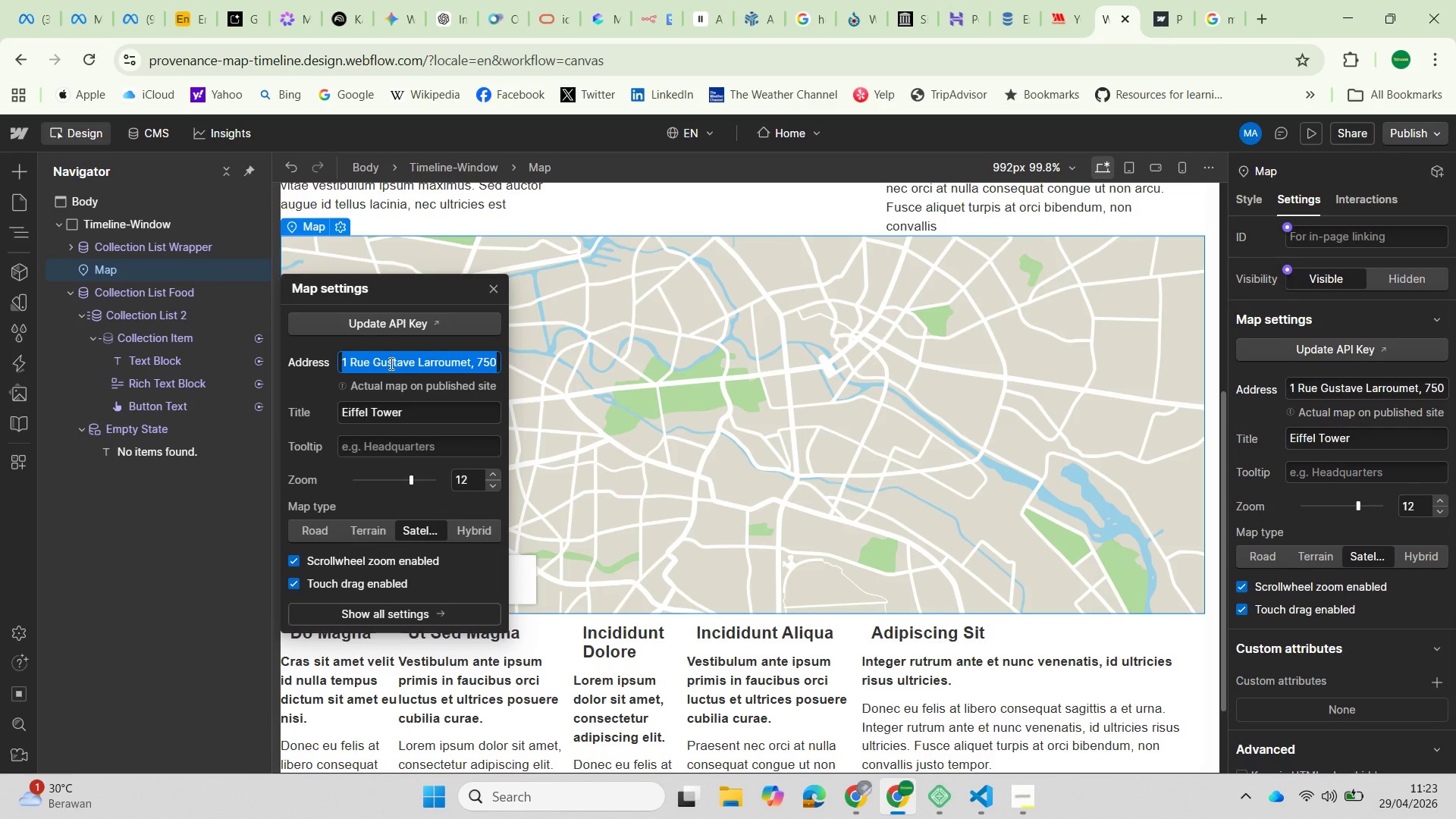 
key(Backspace)
 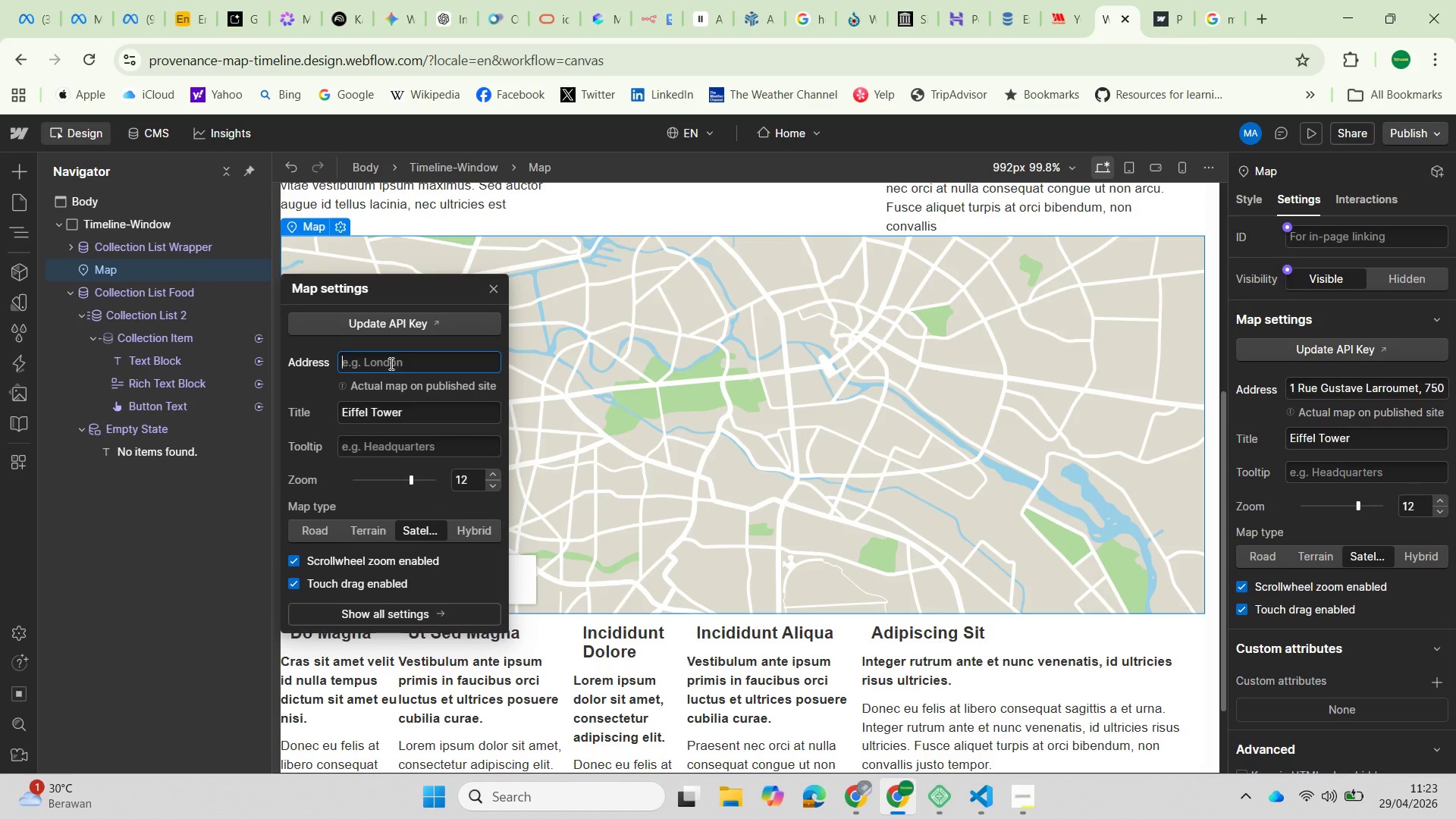 
key(Control+V)
 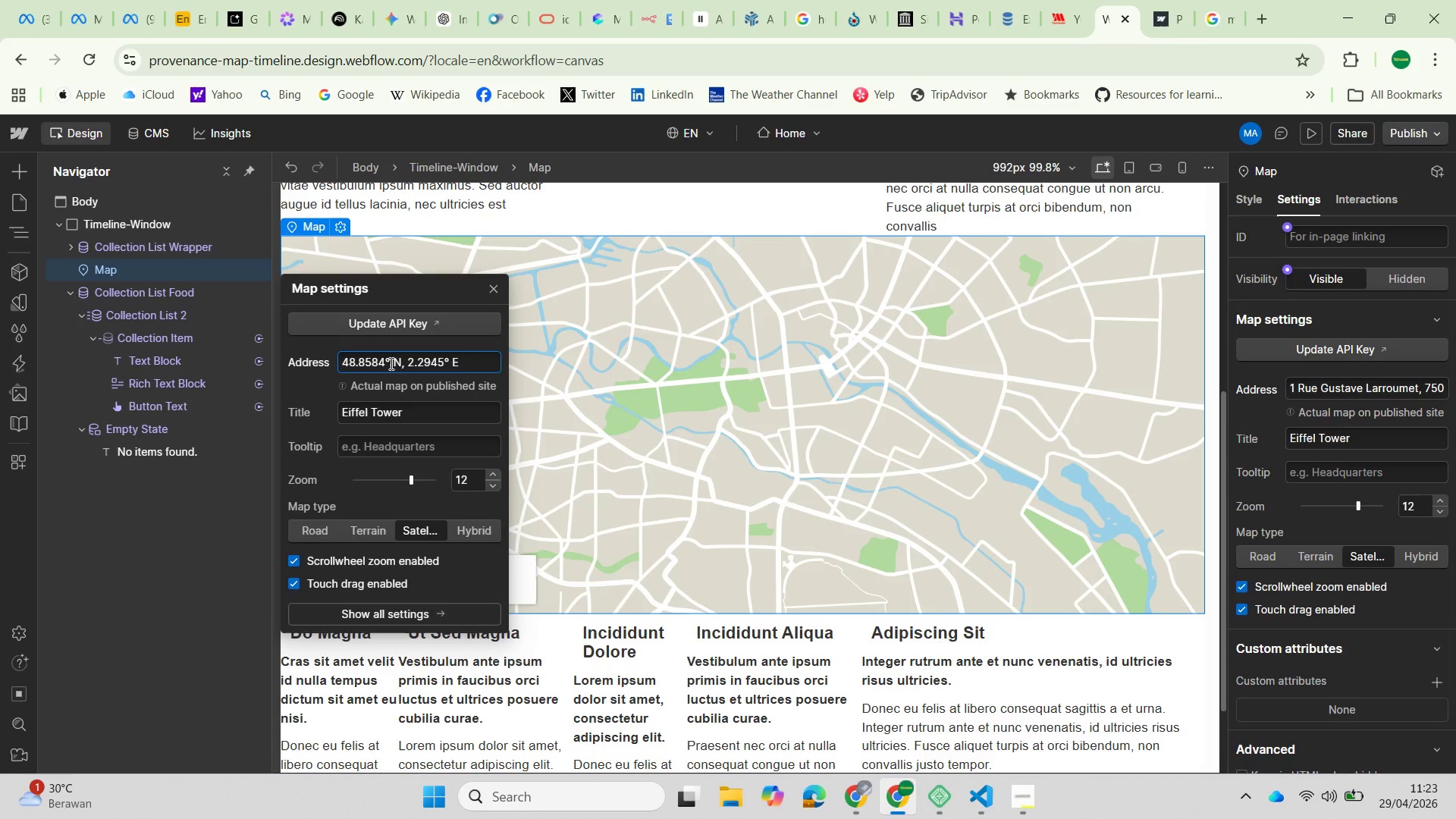 
key(Backspace)
 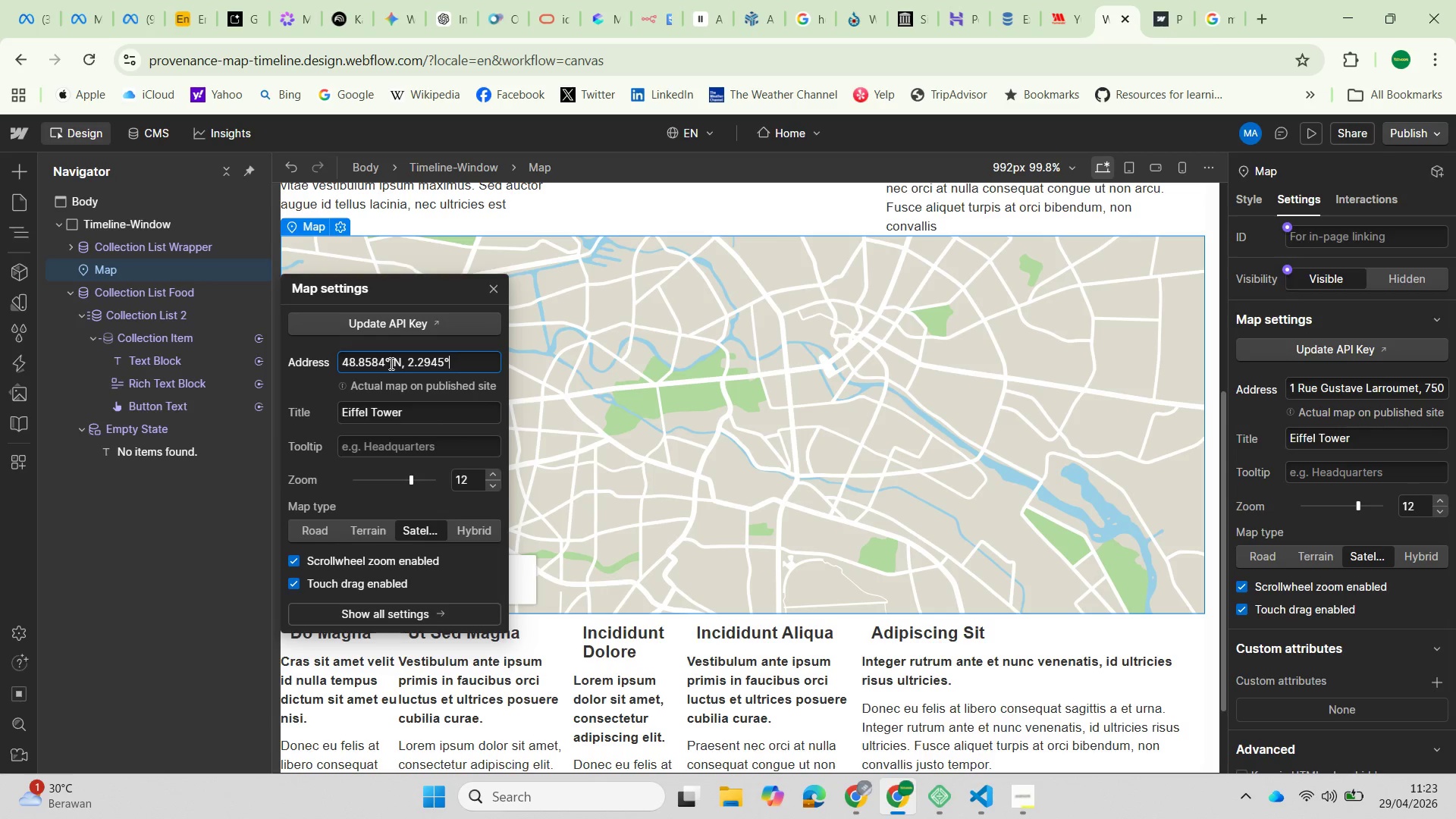 
key(Backspace)
 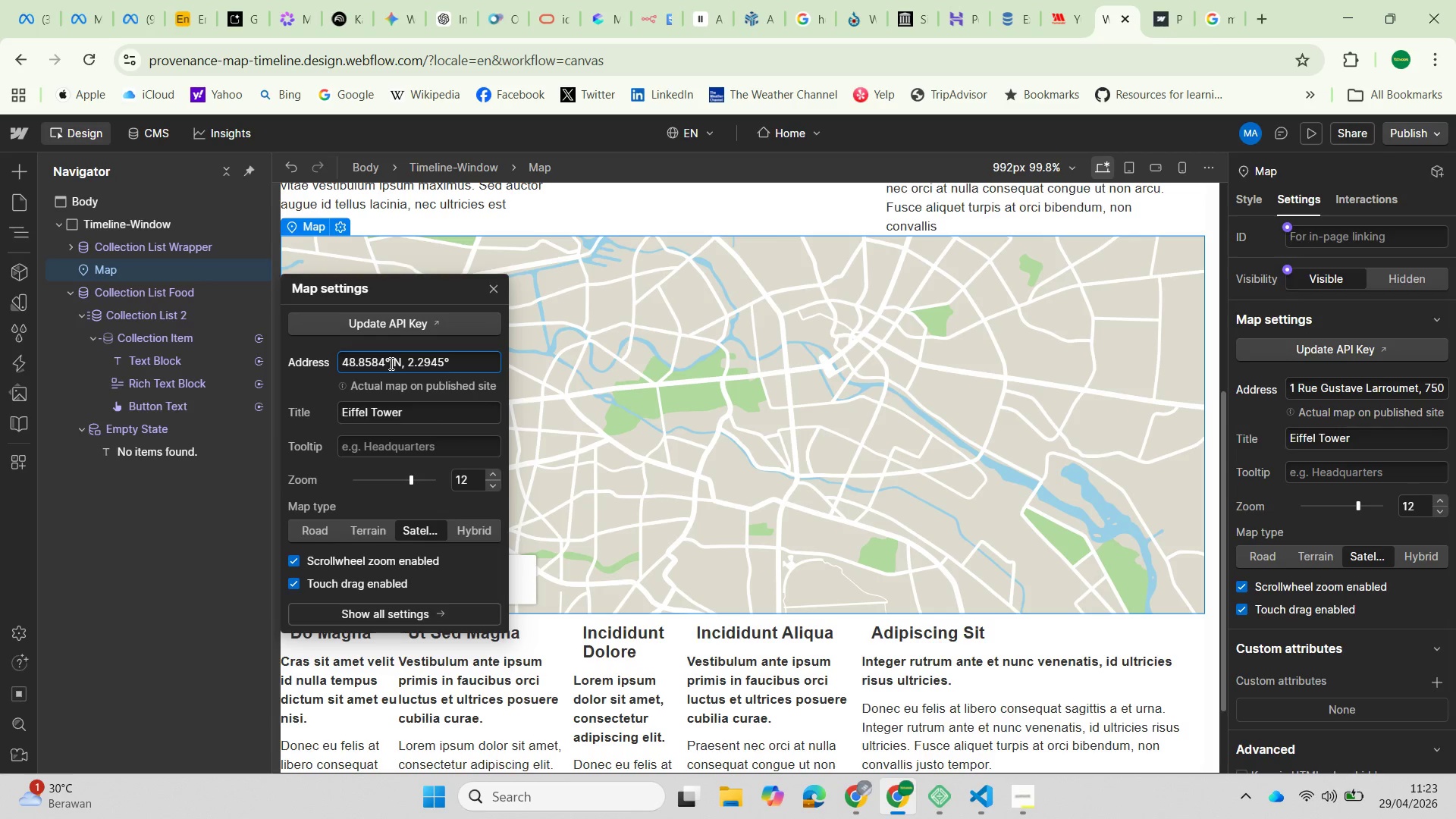 
key(Backspace)
 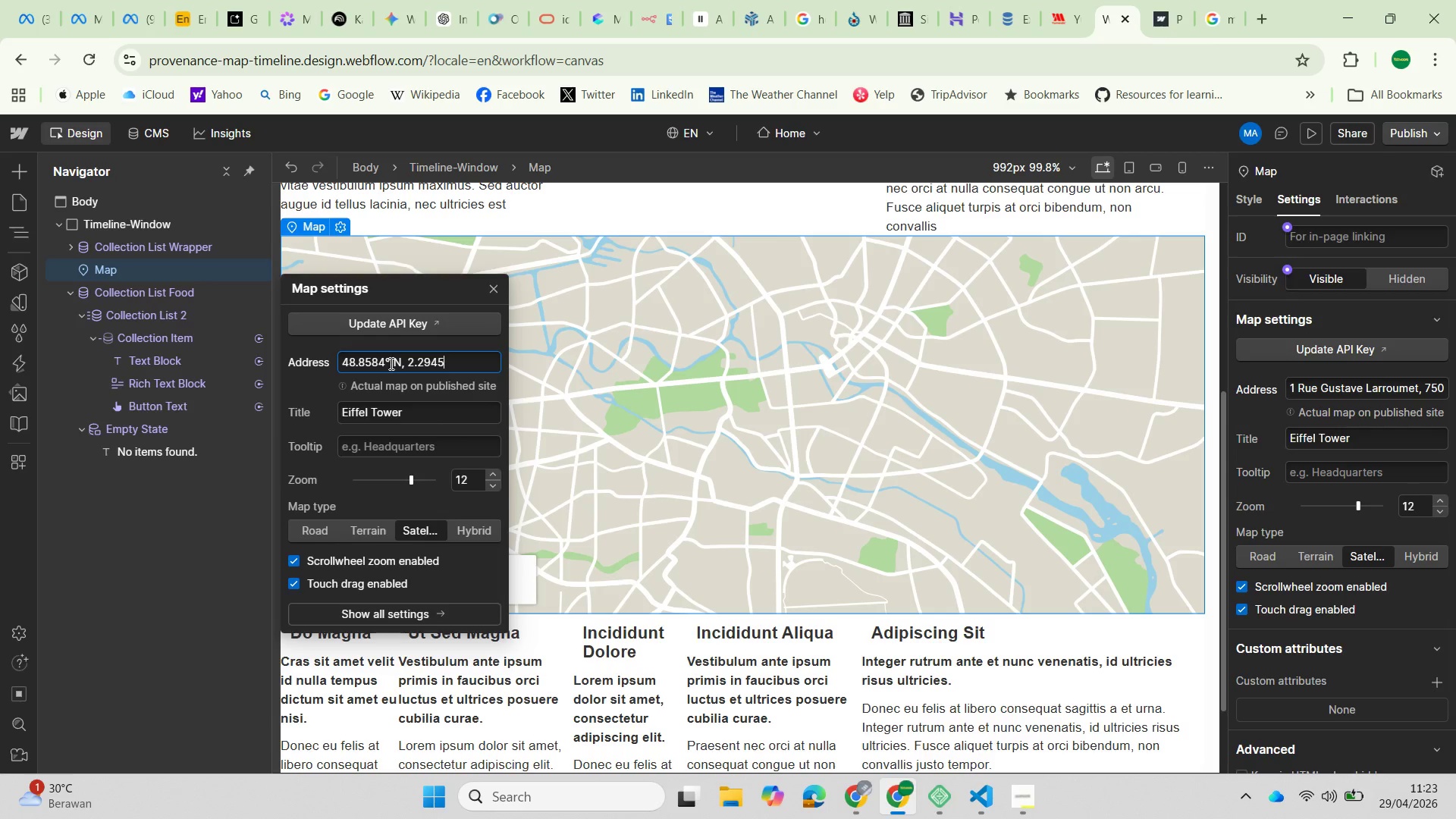 
key(ArrowLeft)
 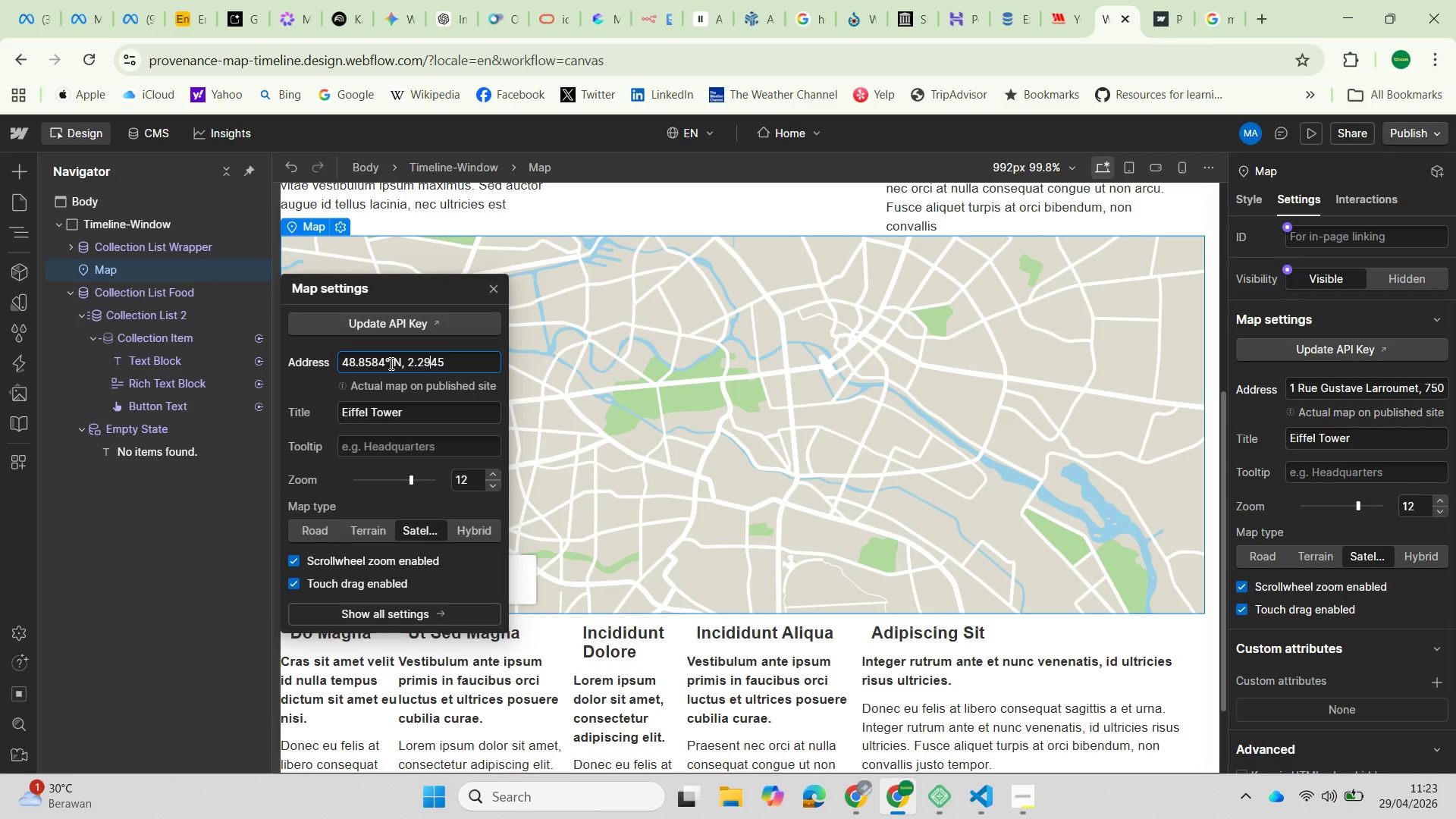 
key(ArrowLeft)
 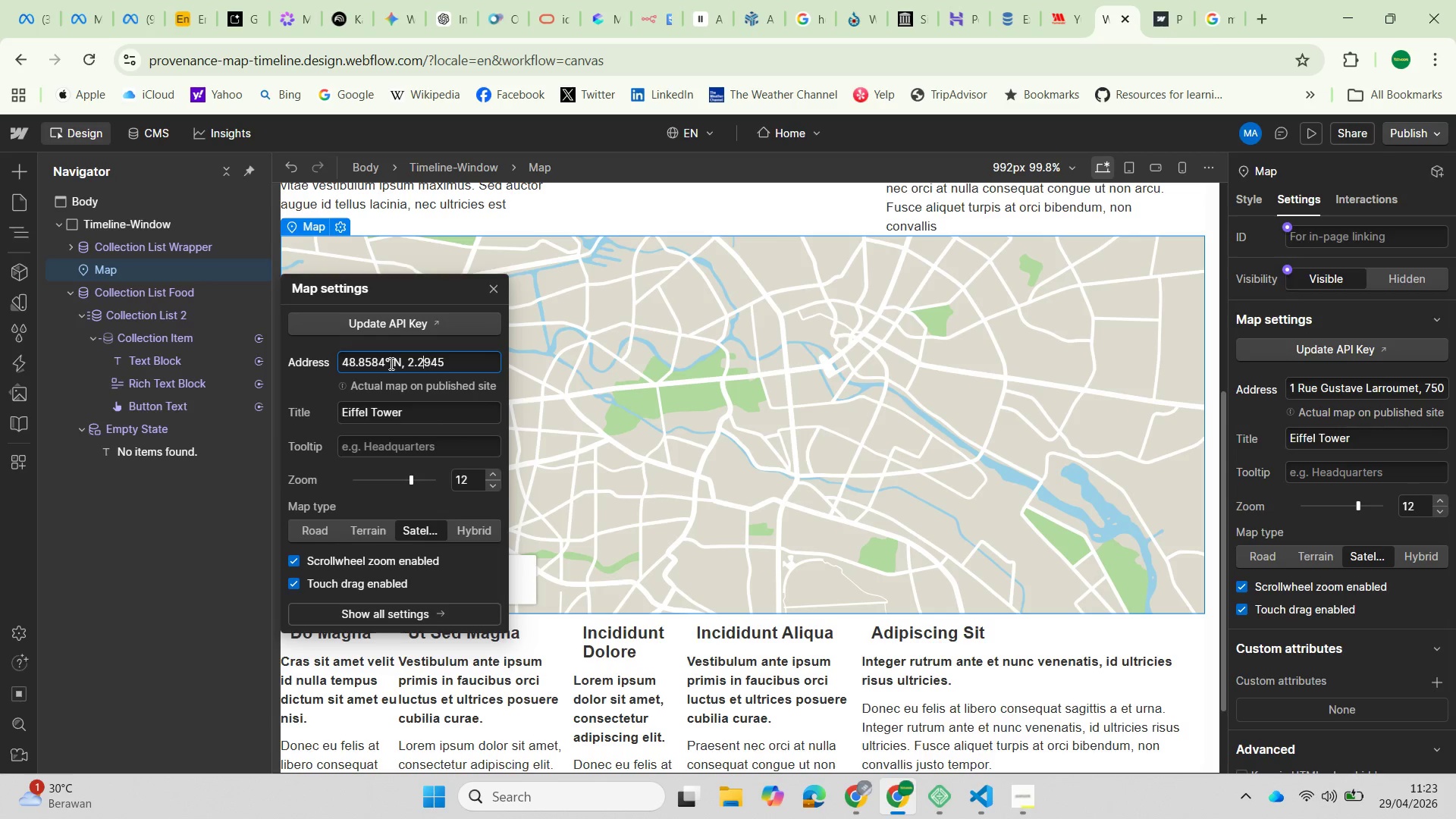 
key(ArrowLeft)
 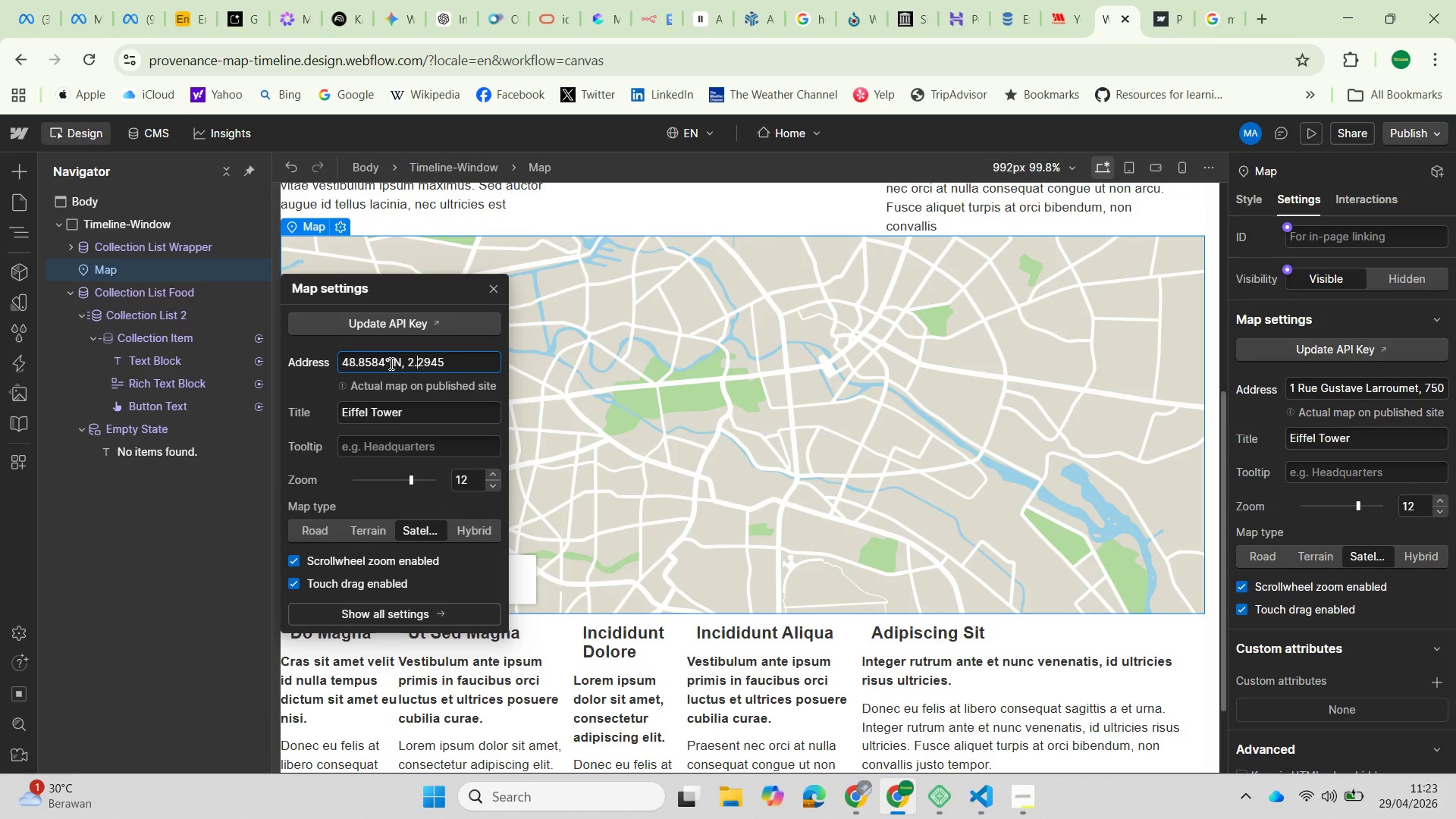 
key(ArrowLeft)
 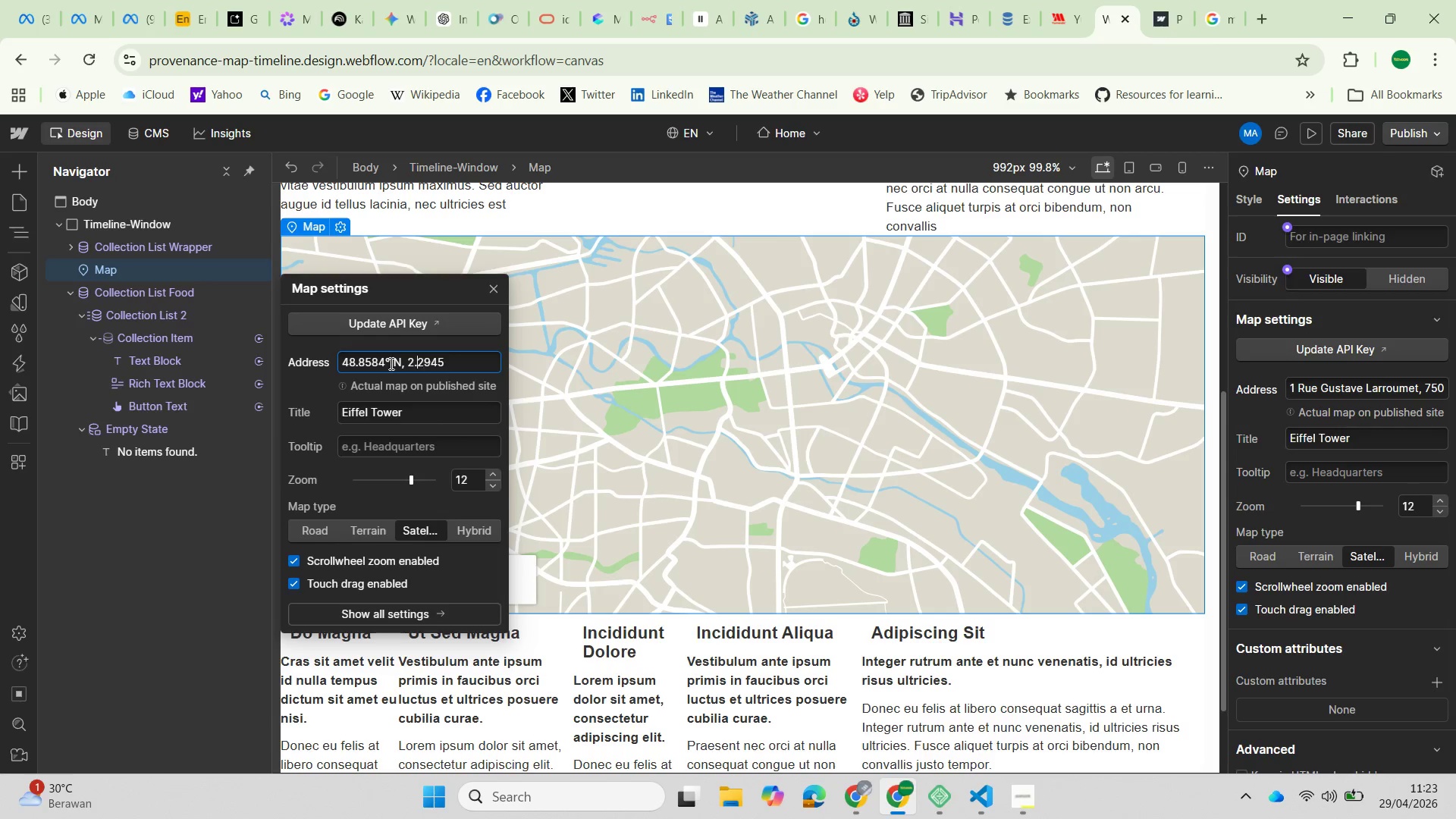 
key(ArrowLeft)
 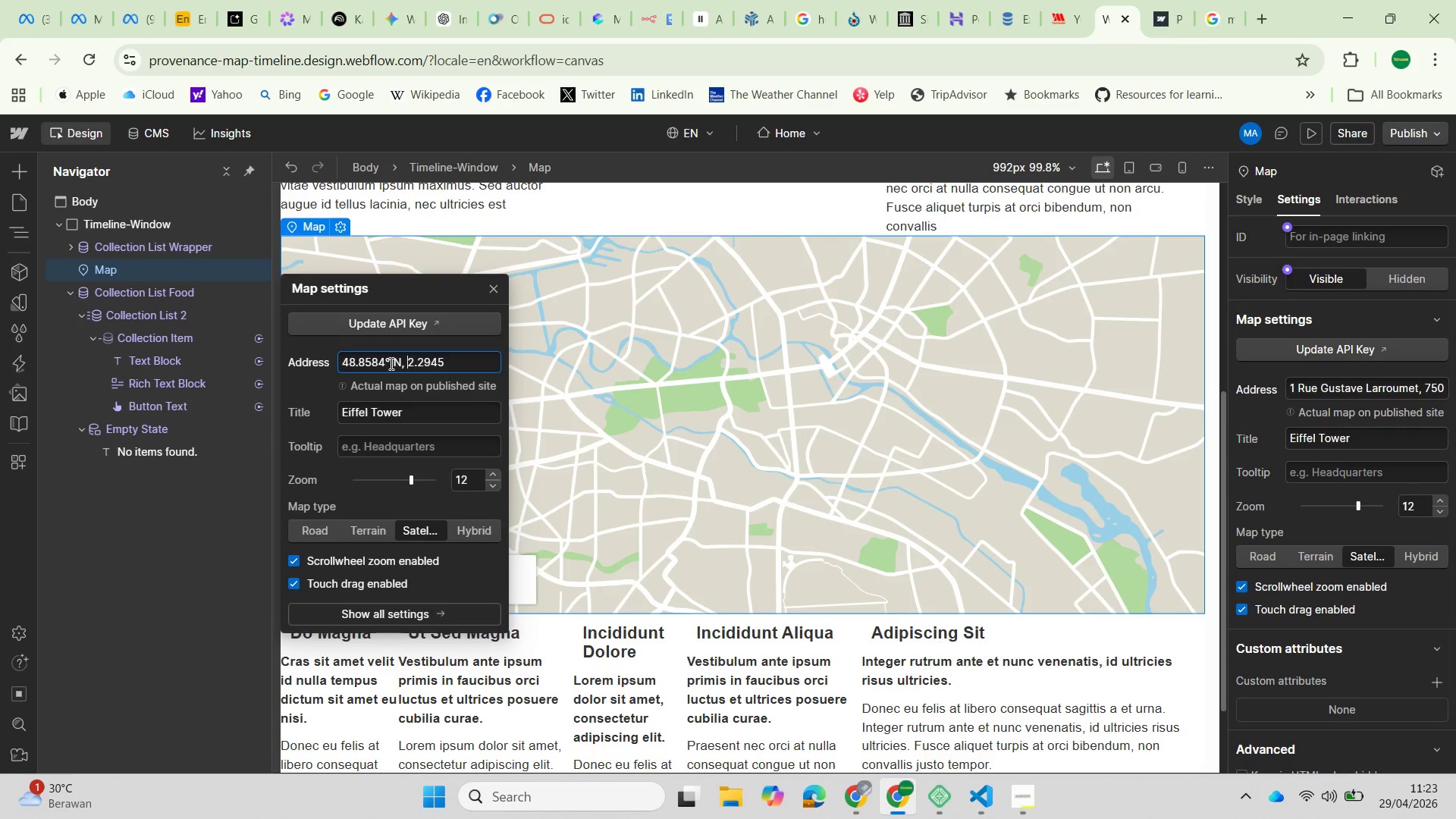 
key(ArrowLeft)
 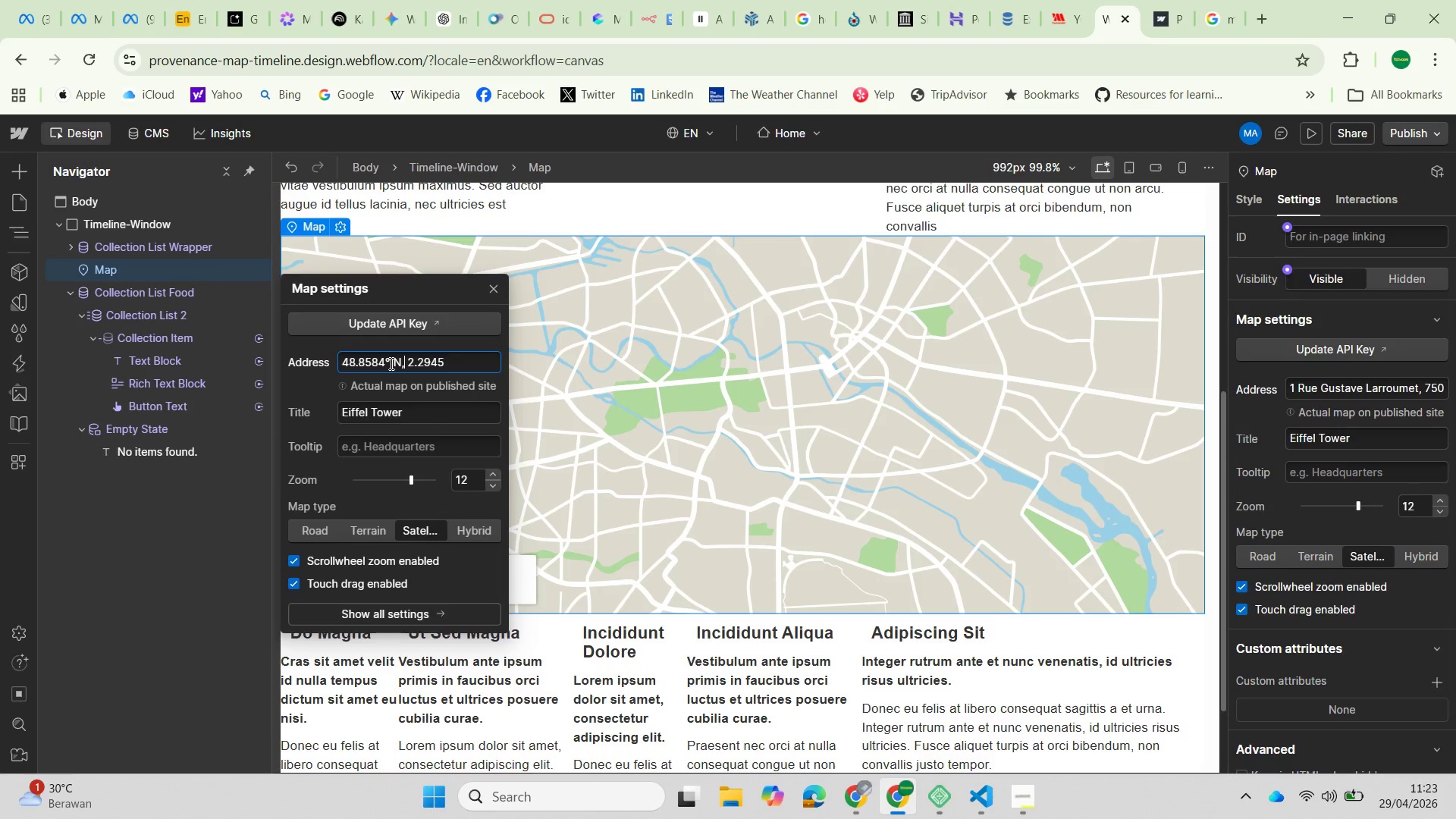 
key(ArrowLeft)
 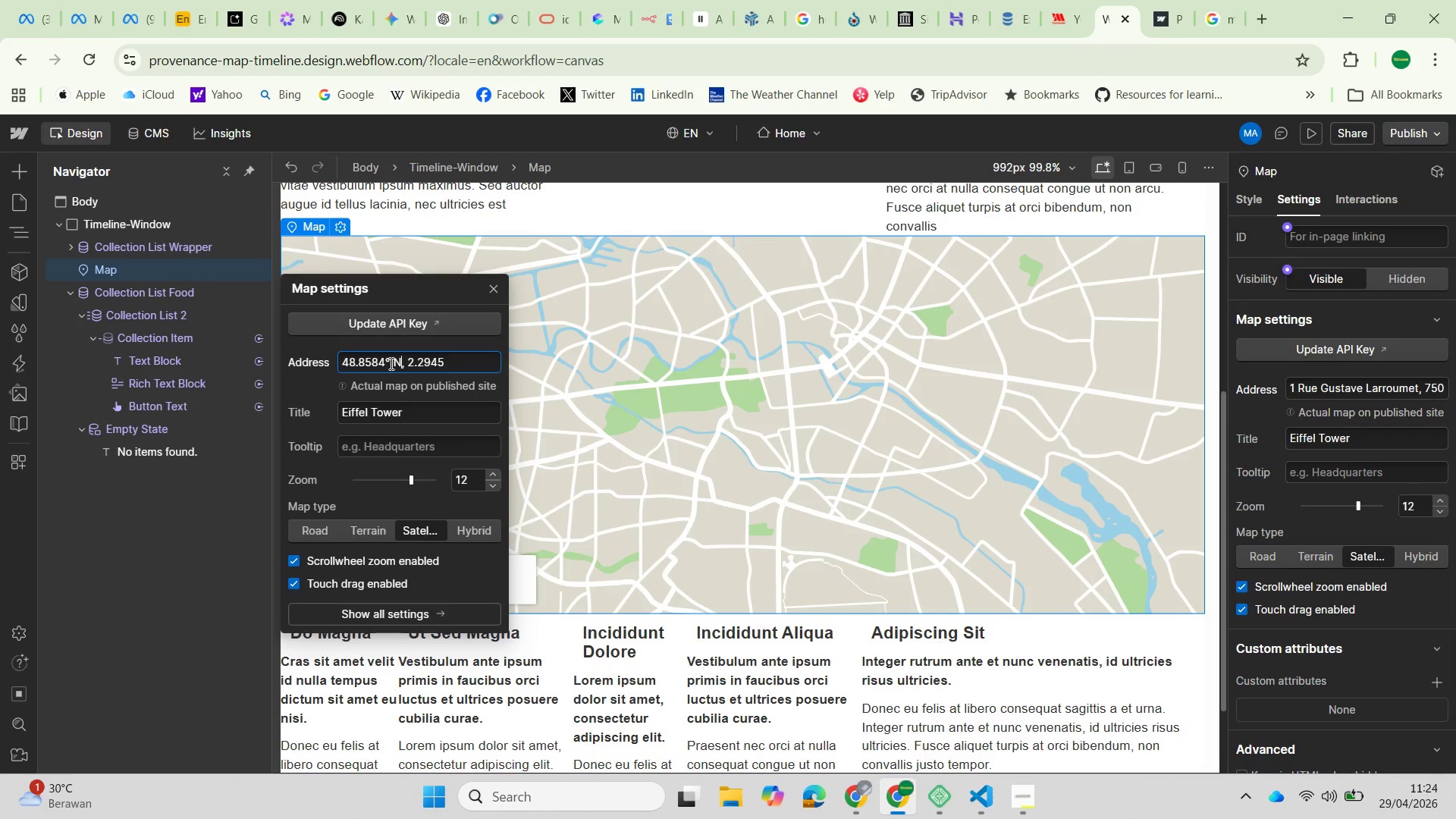 
key(ArrowLeft)
 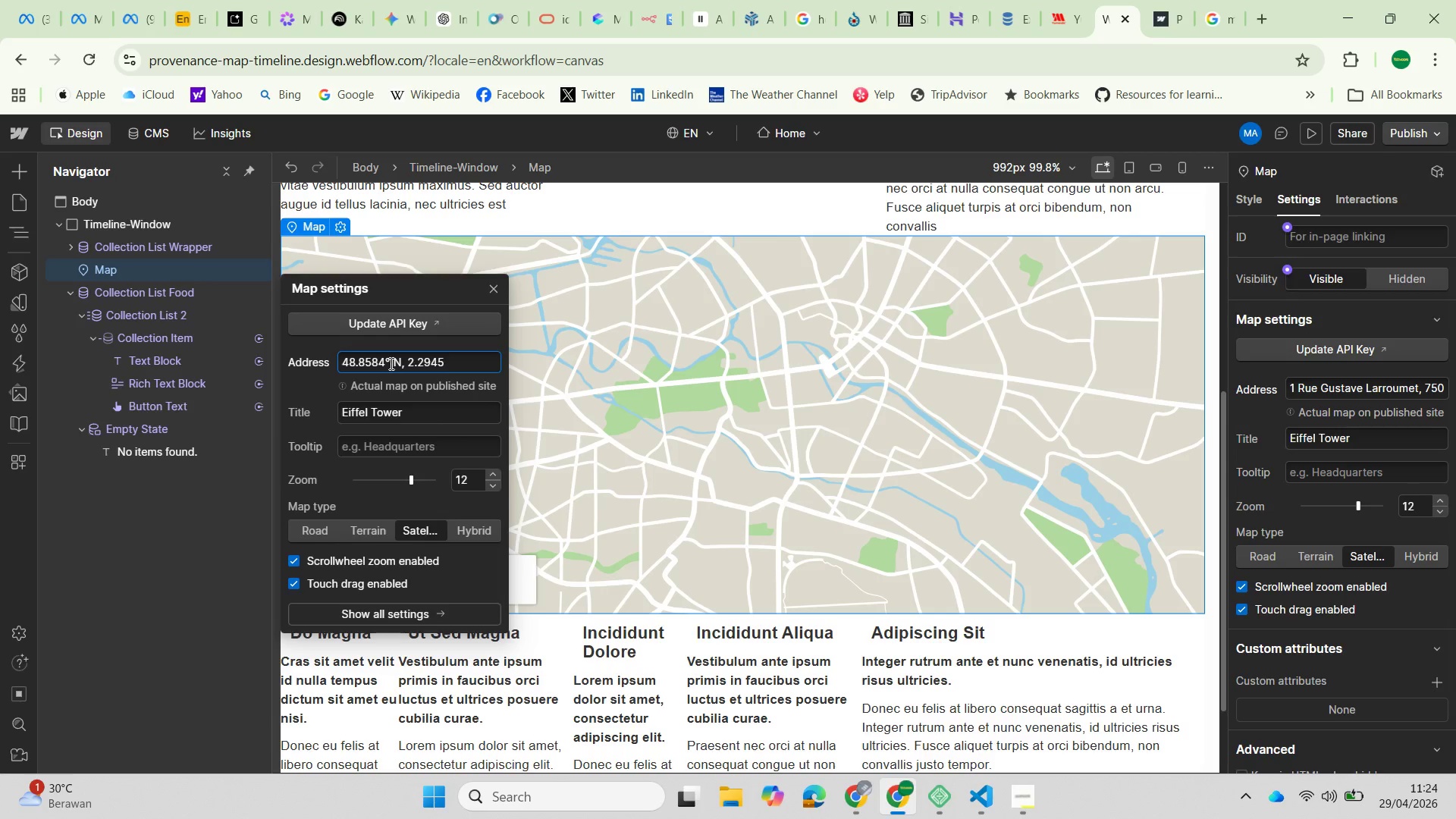 
key(Backspace)
 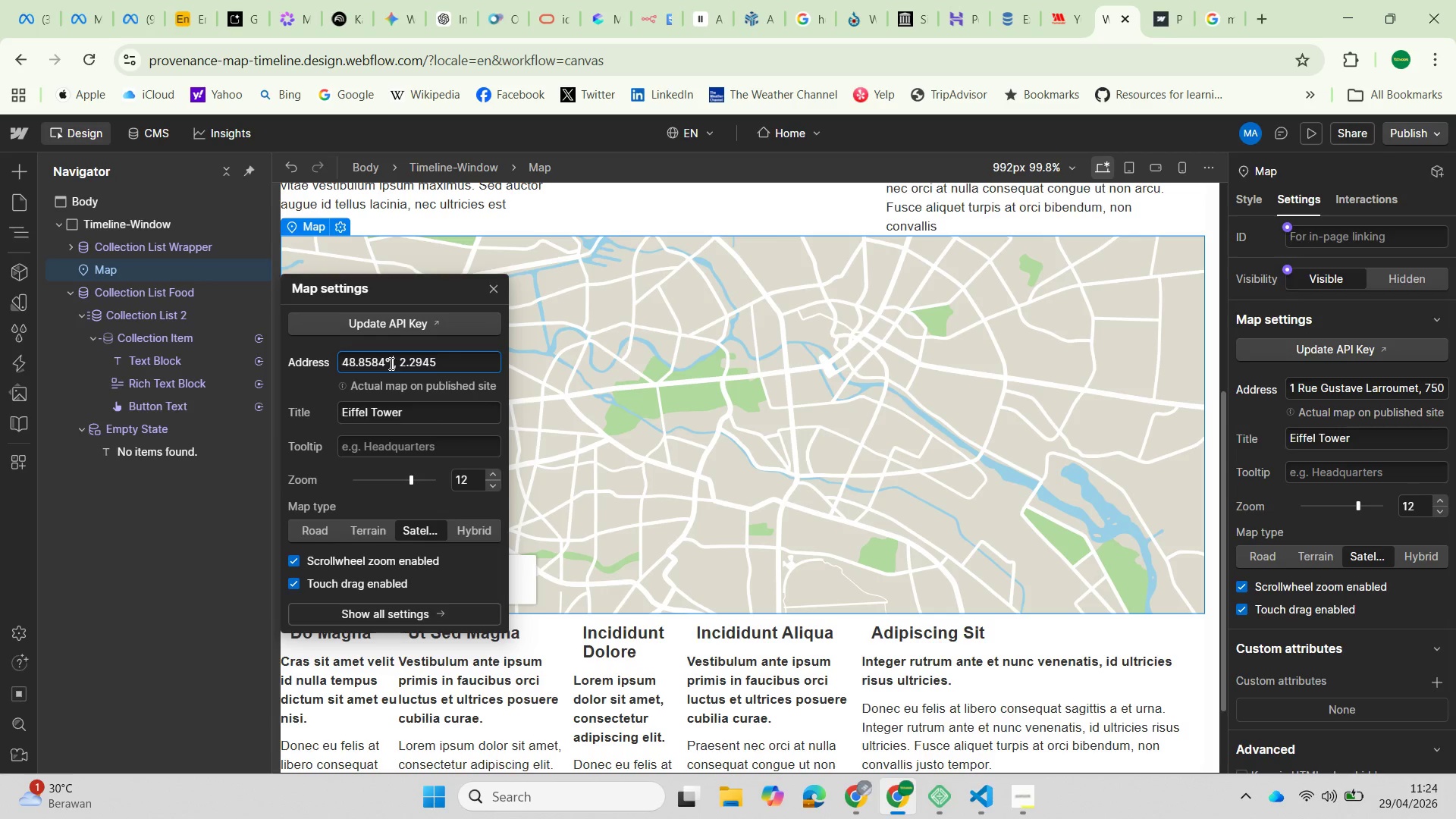 
key(Backspace)
 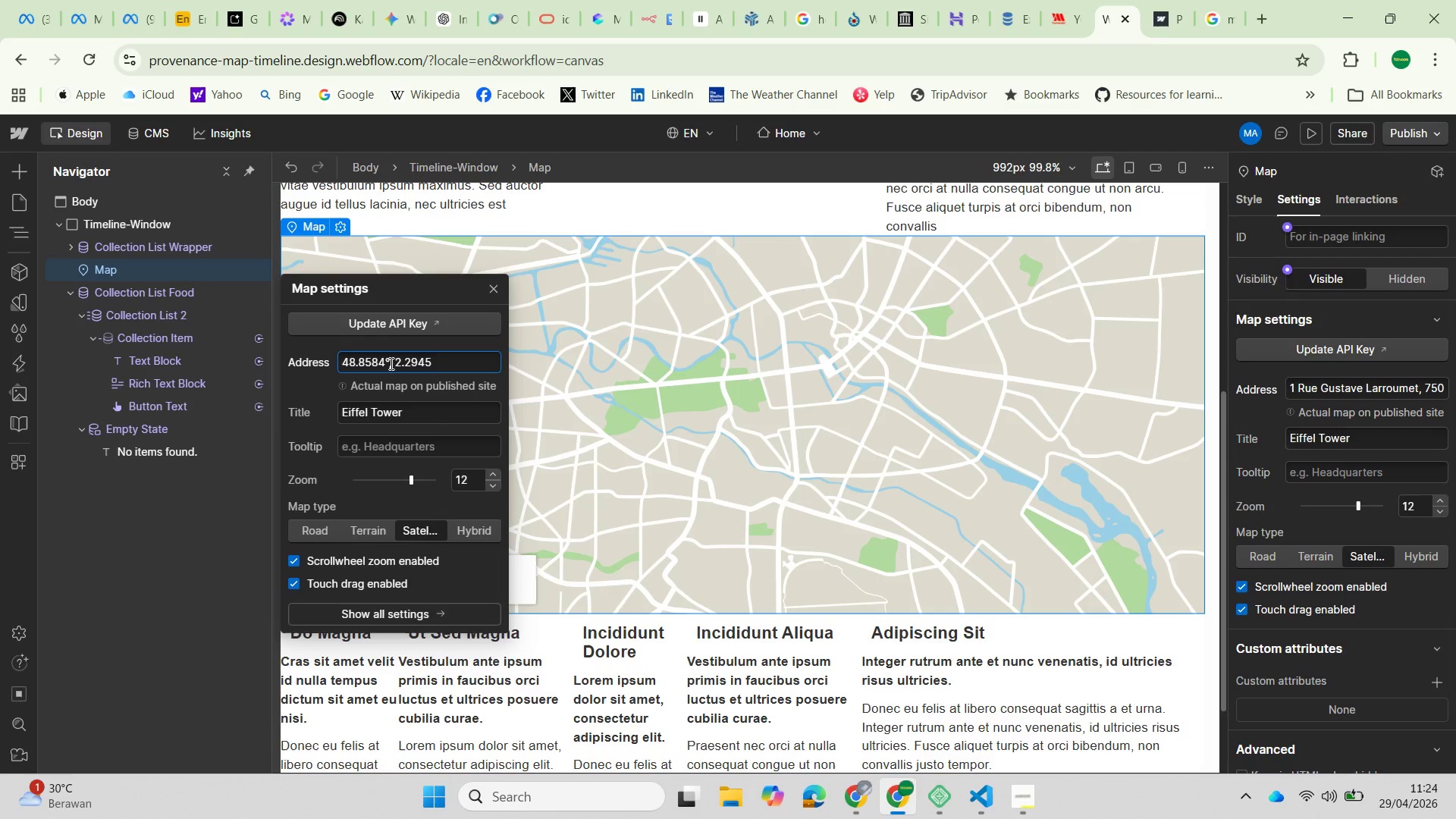 
key(Backspace)
 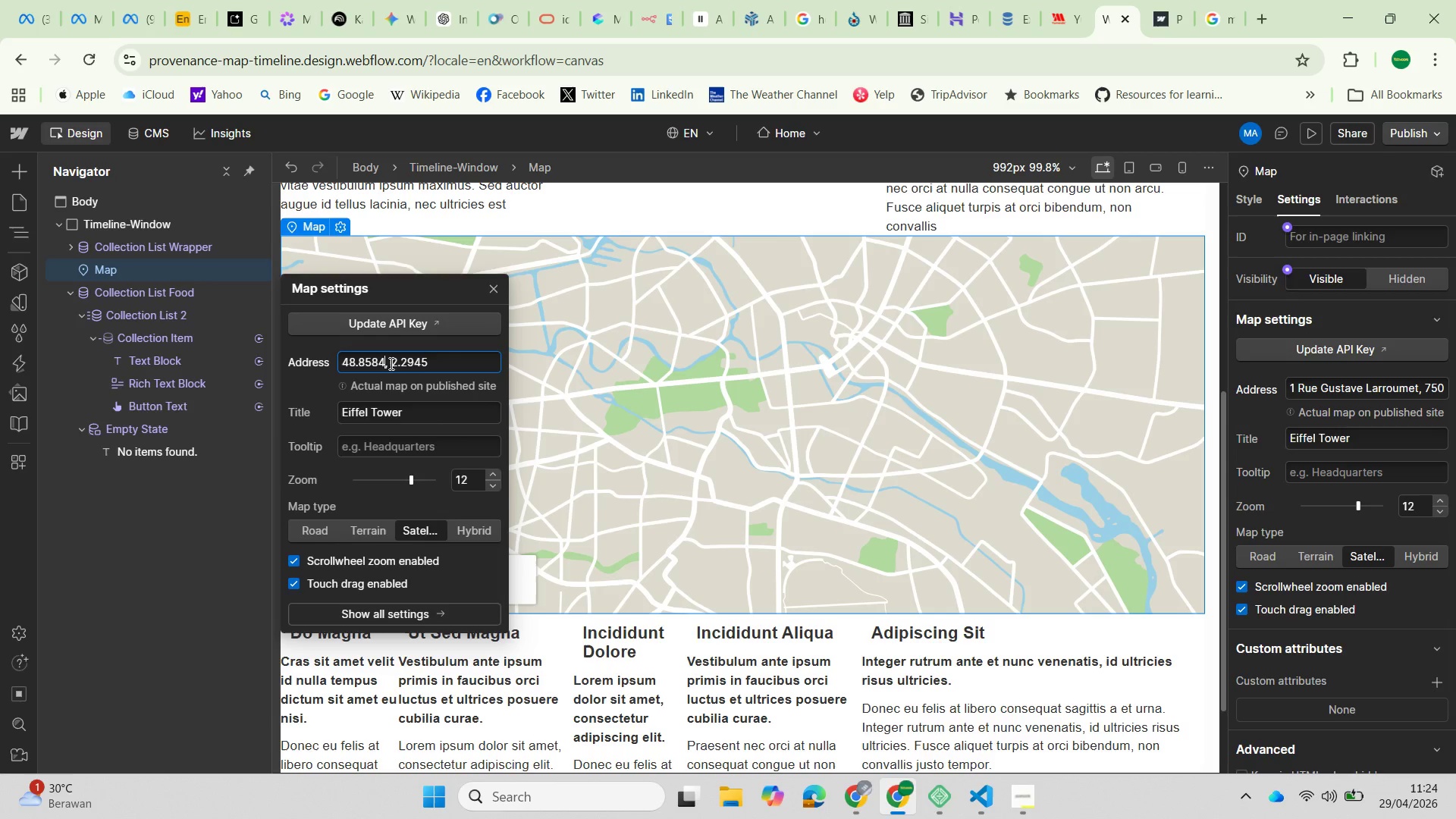 
key(ArrowRight)
 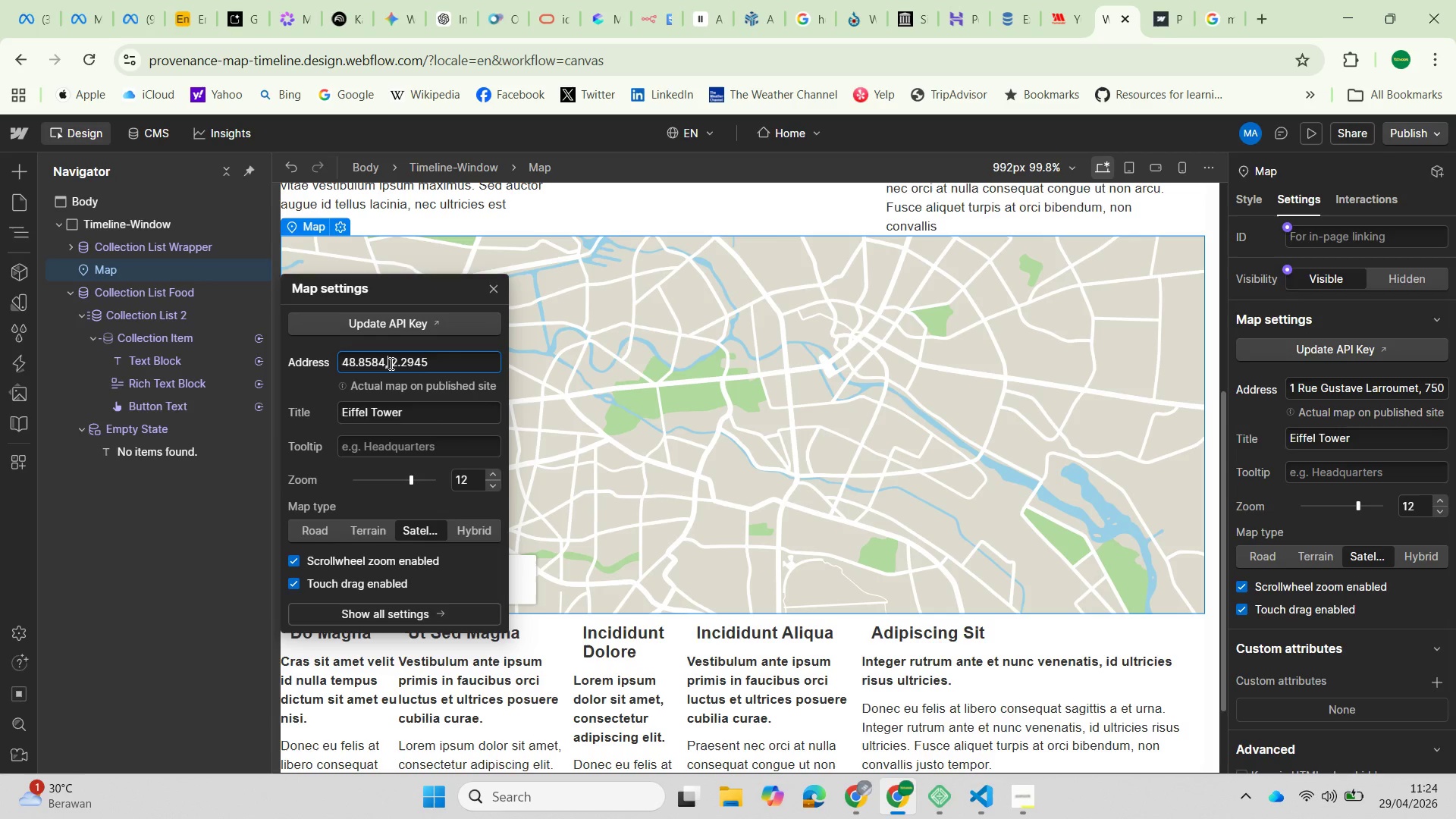 
key(ArrowRight)
 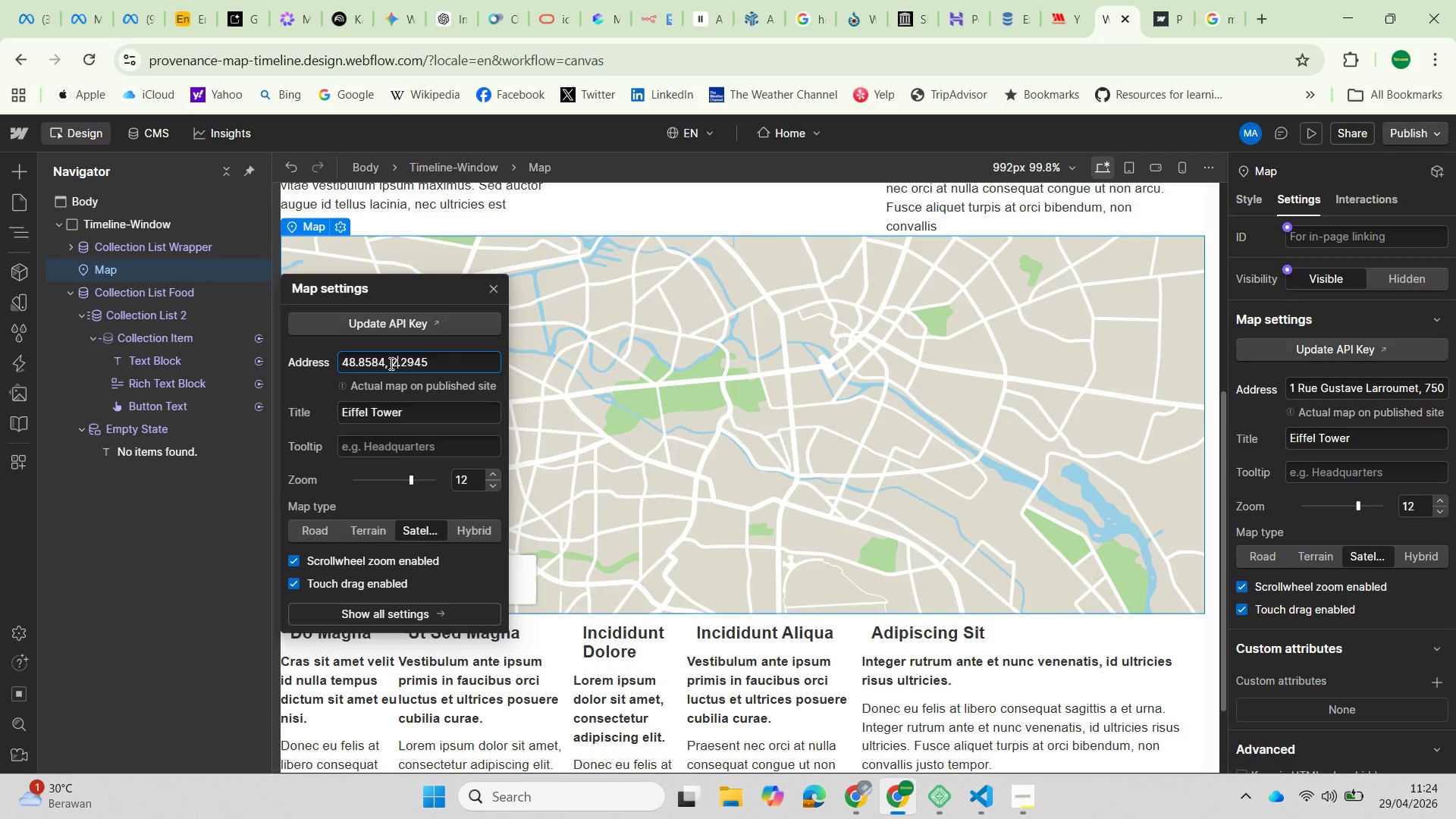 
key(ArrowRight)
 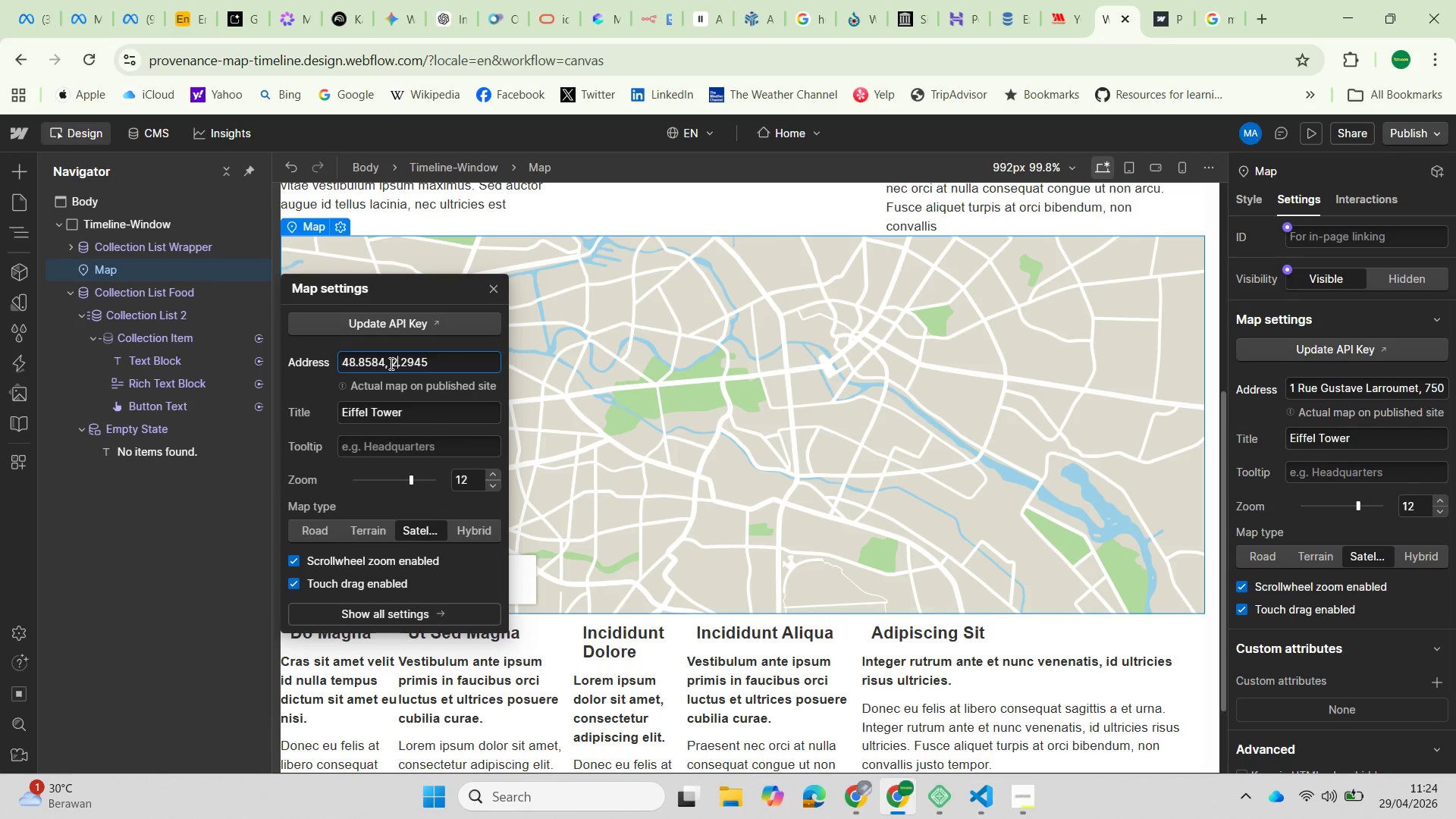 
key(ArrowRight)
 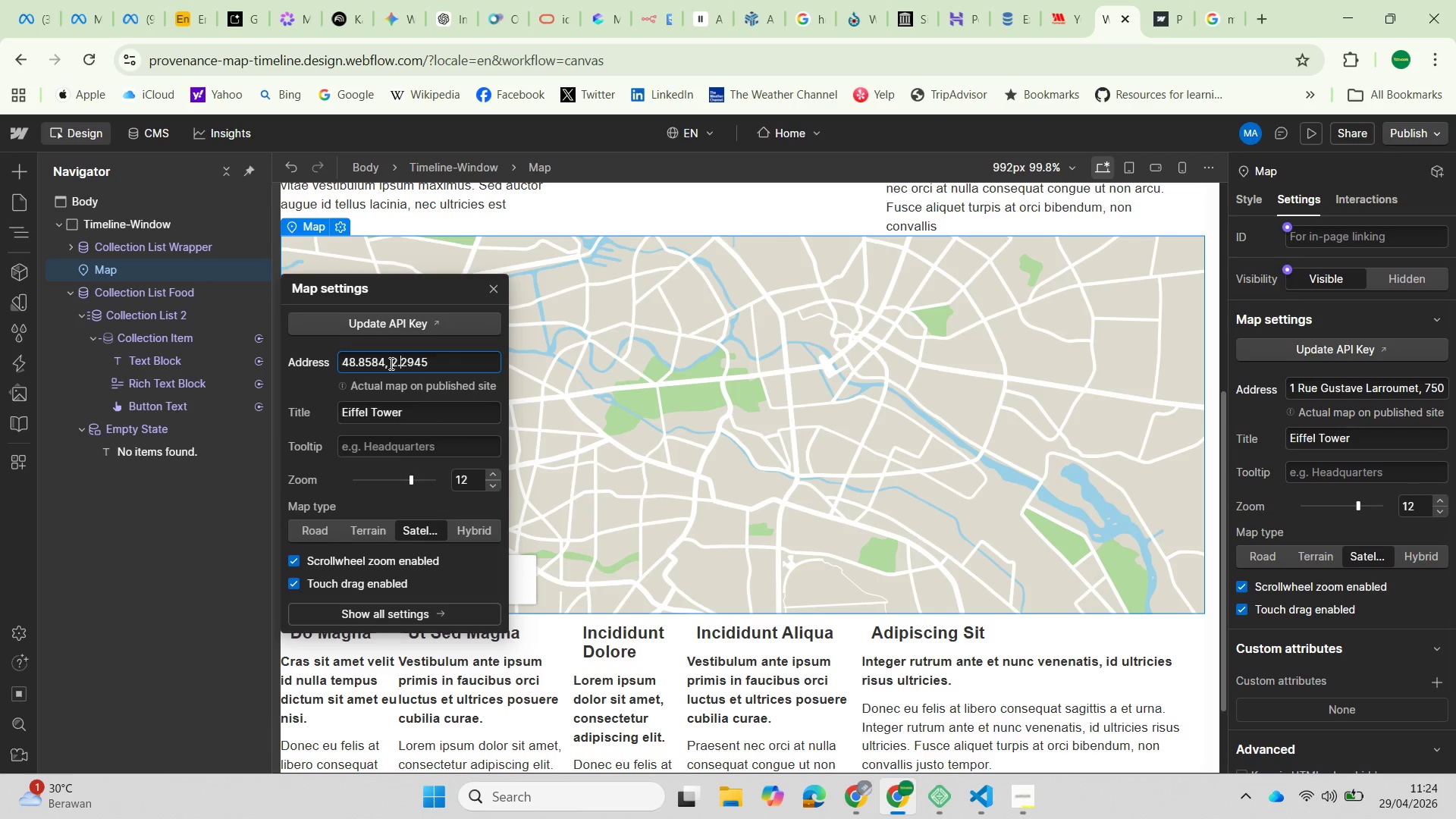 
key(ArrowRight)
 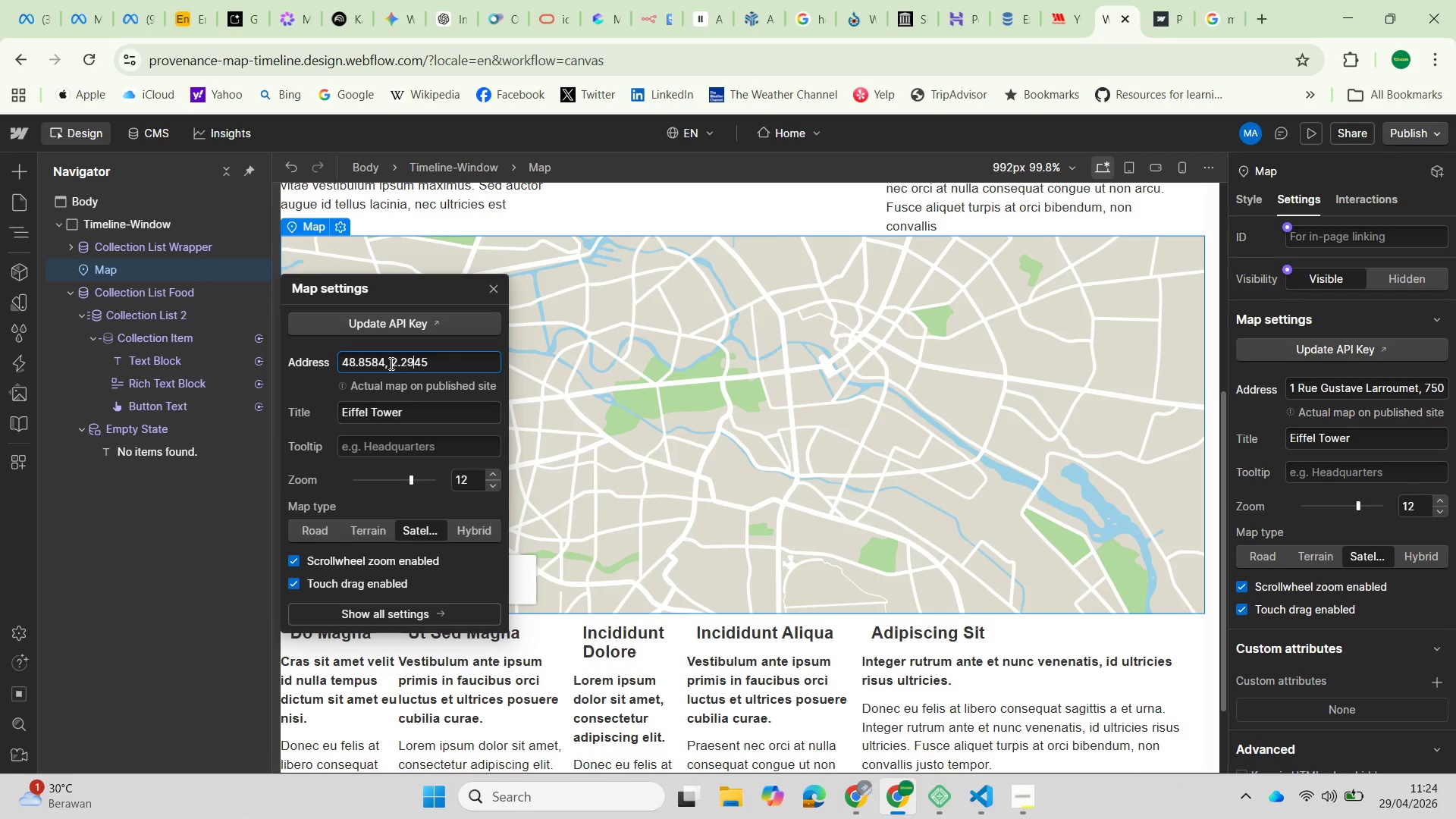 
key(ArrowRight)
 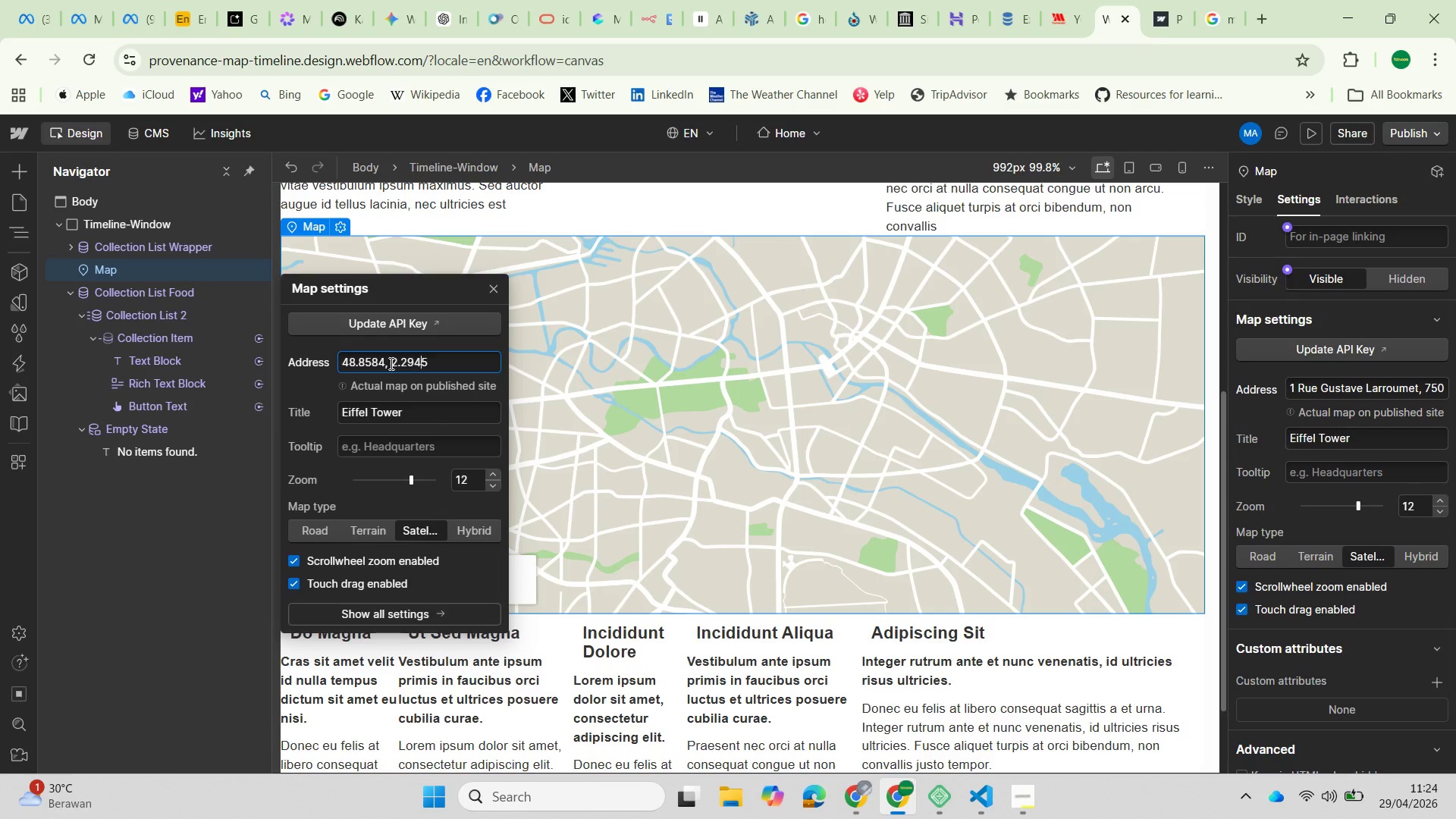 
key(ArrowRight)
 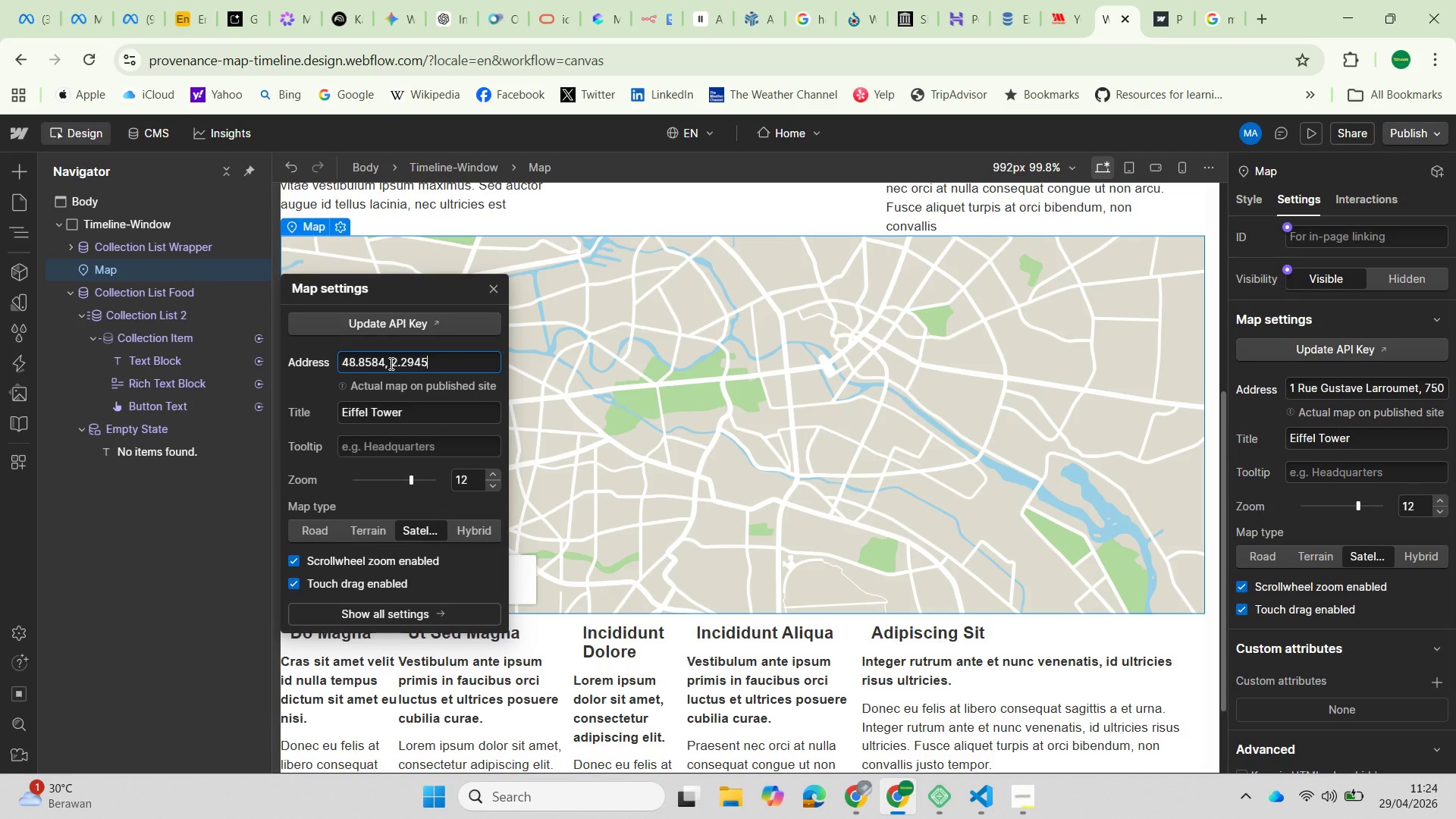 
key(ArrowRight)
 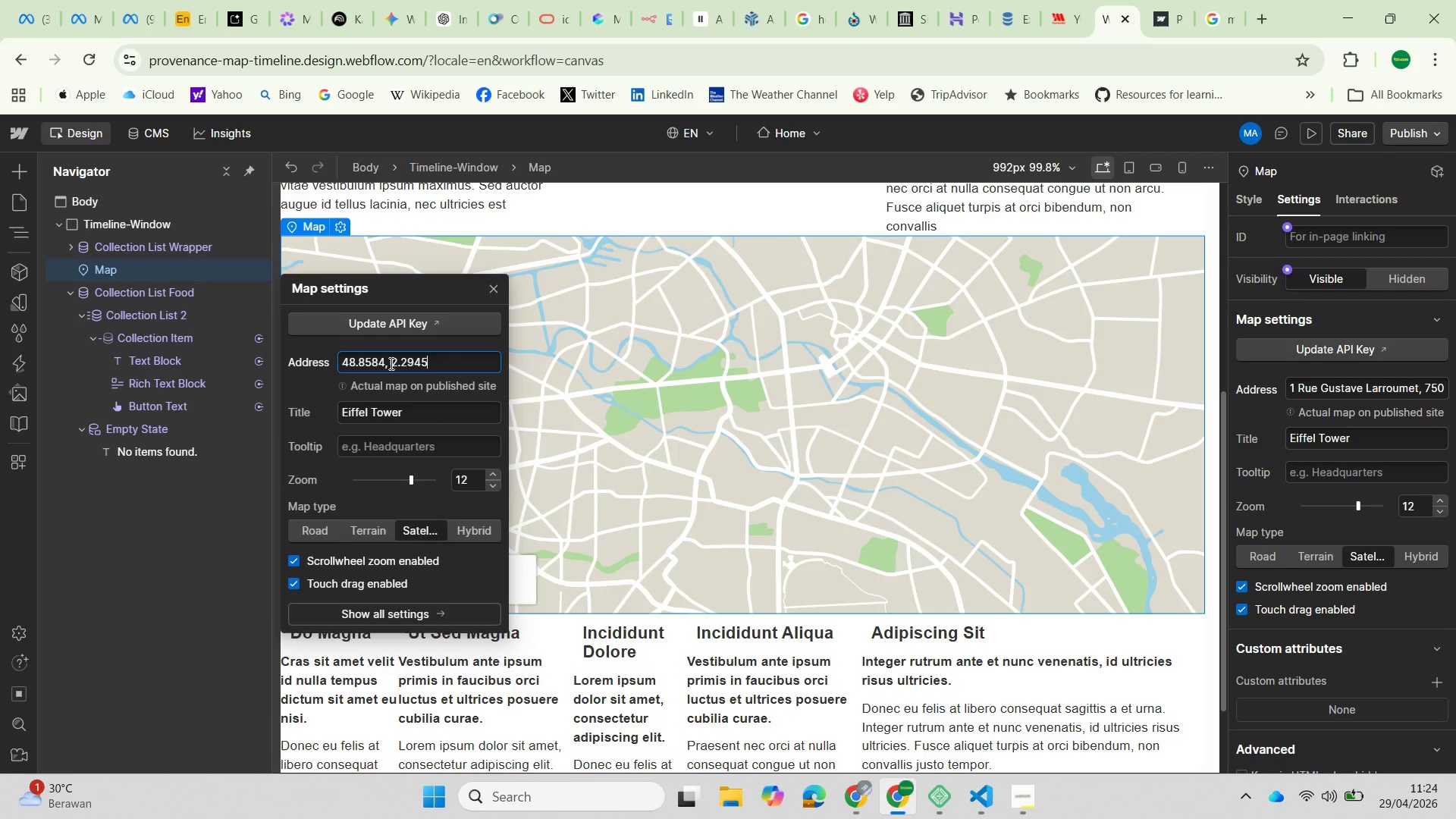 
key(Comma)
 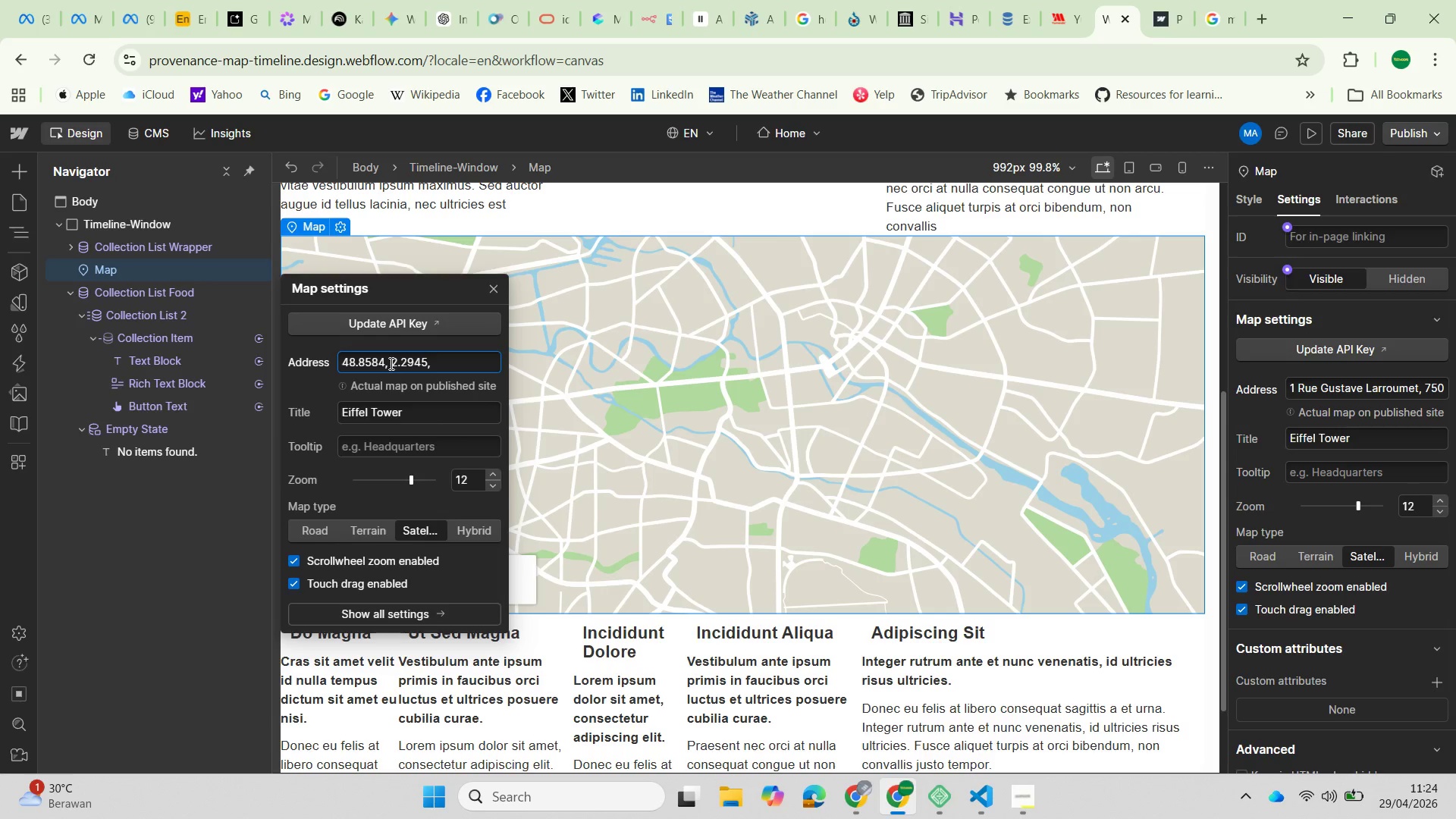 
key(Space)
 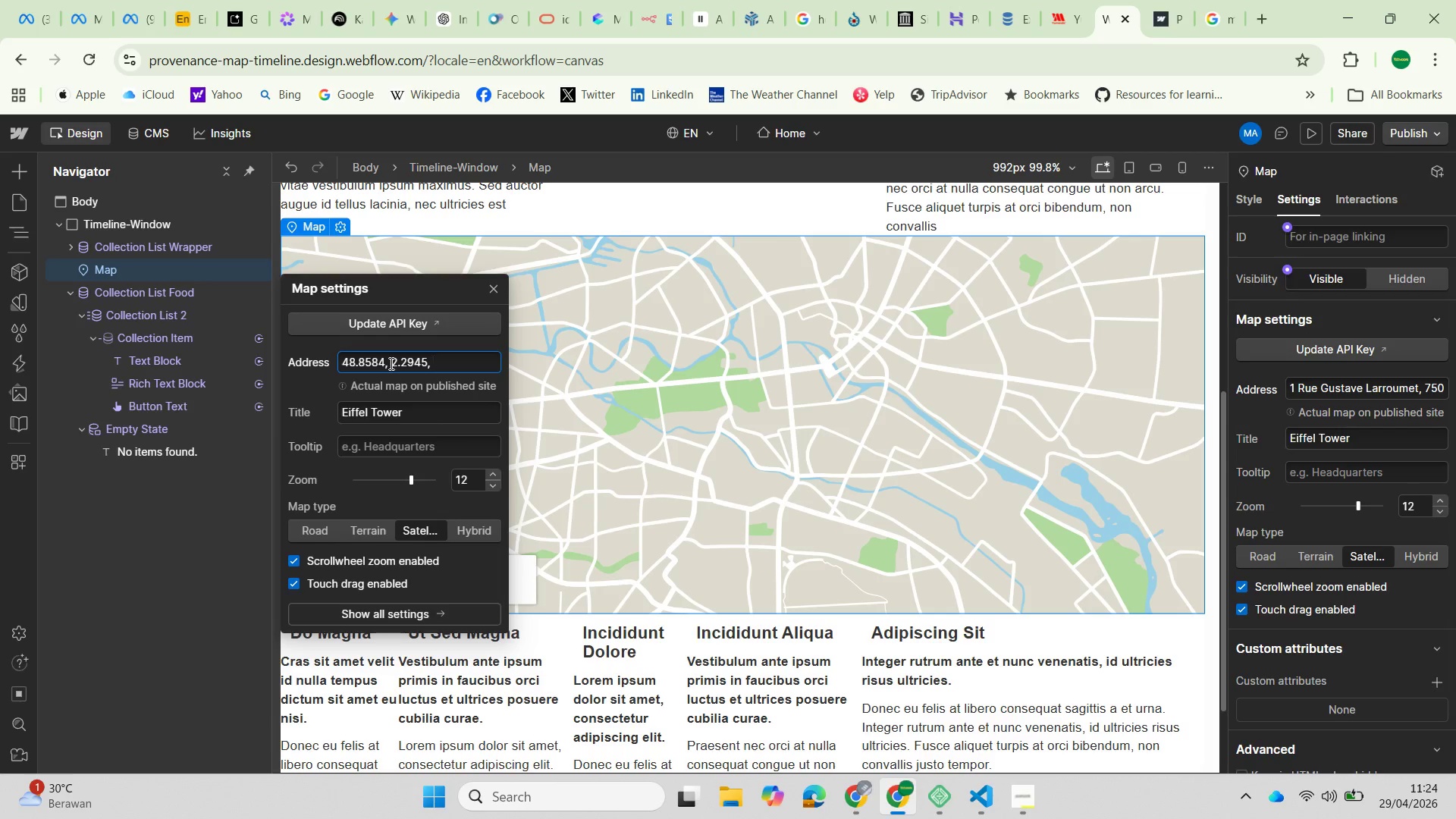 
key(Backspace)
 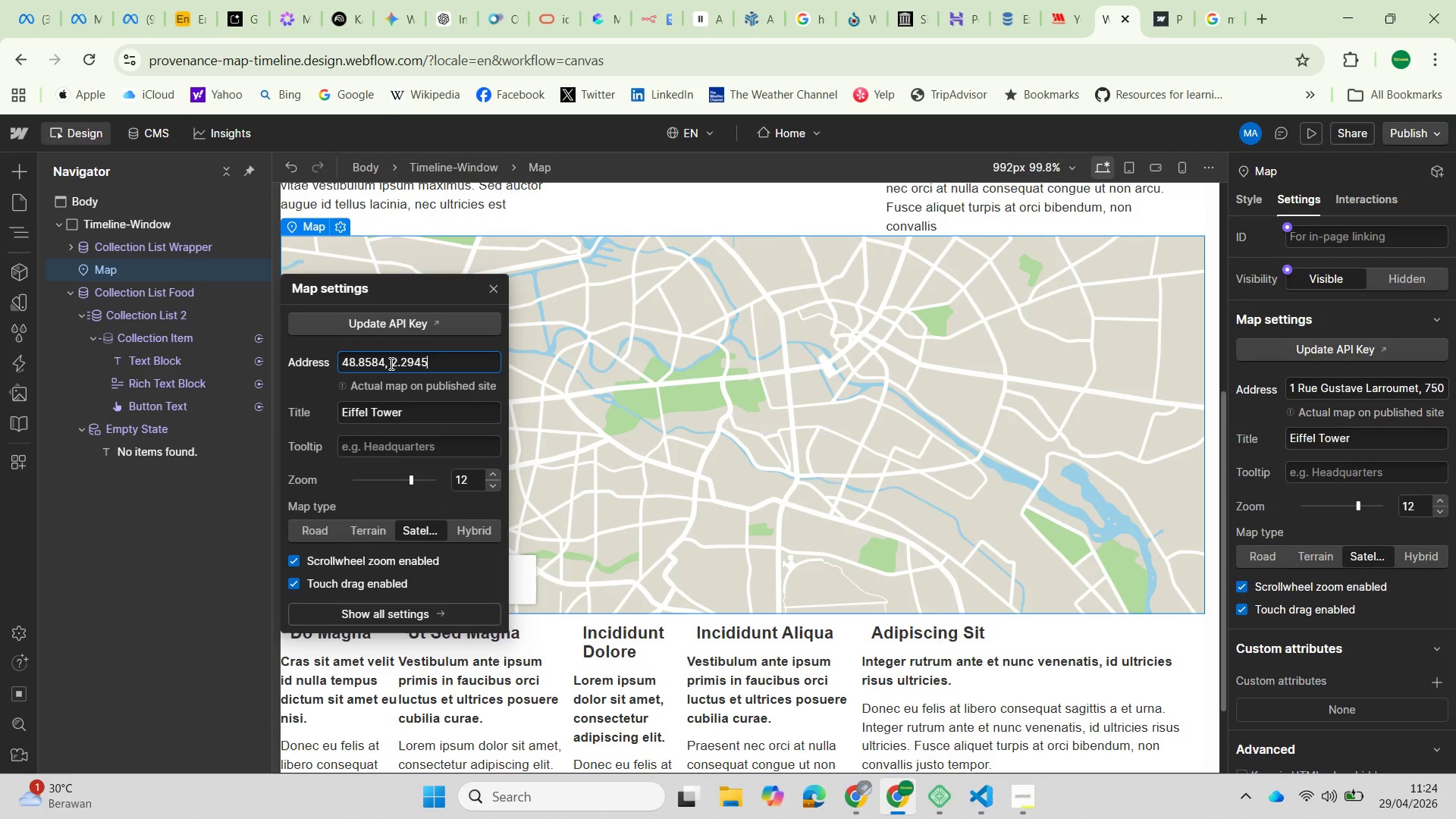 
key(Backspace)
 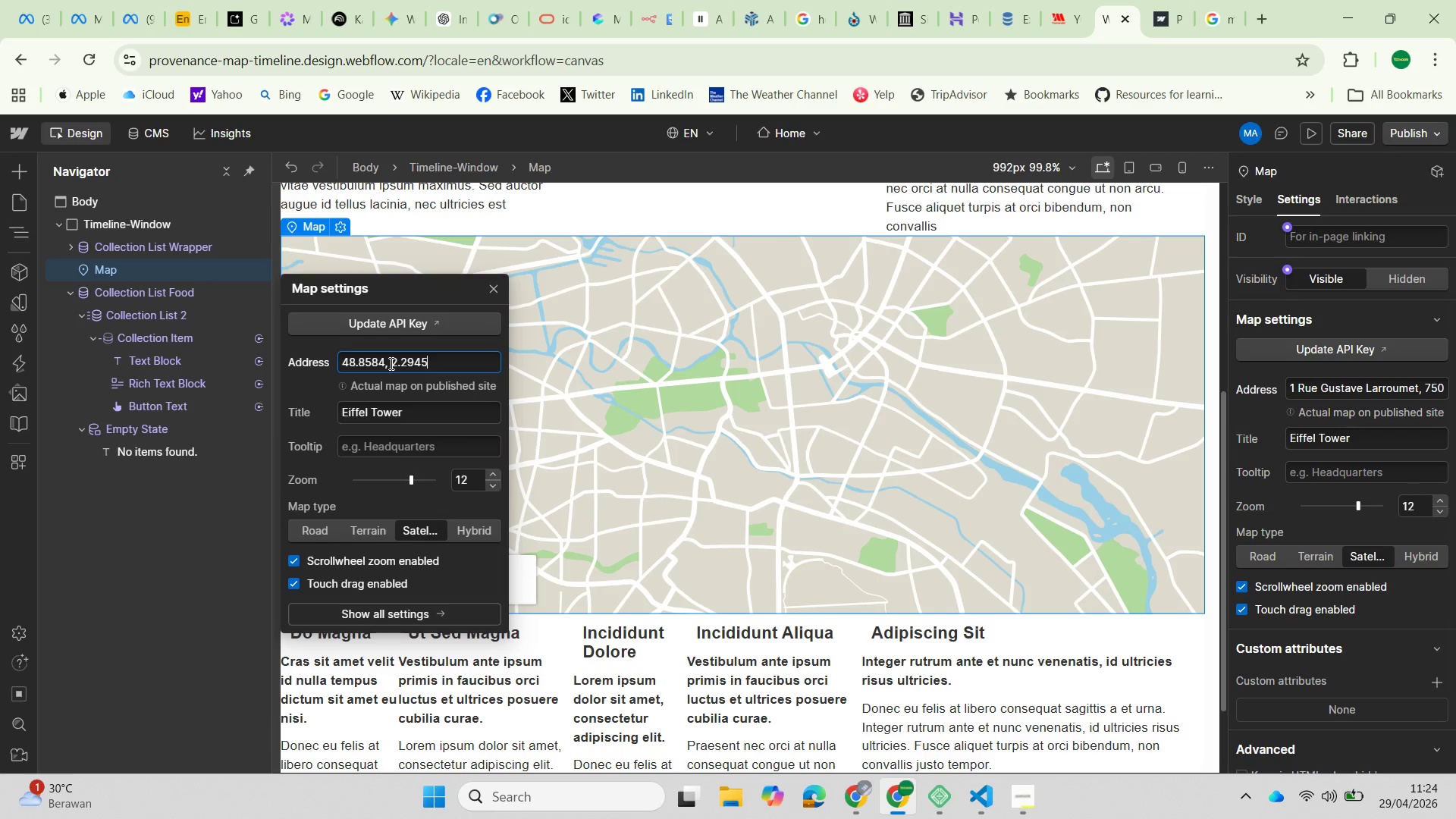 
key(Enter)
 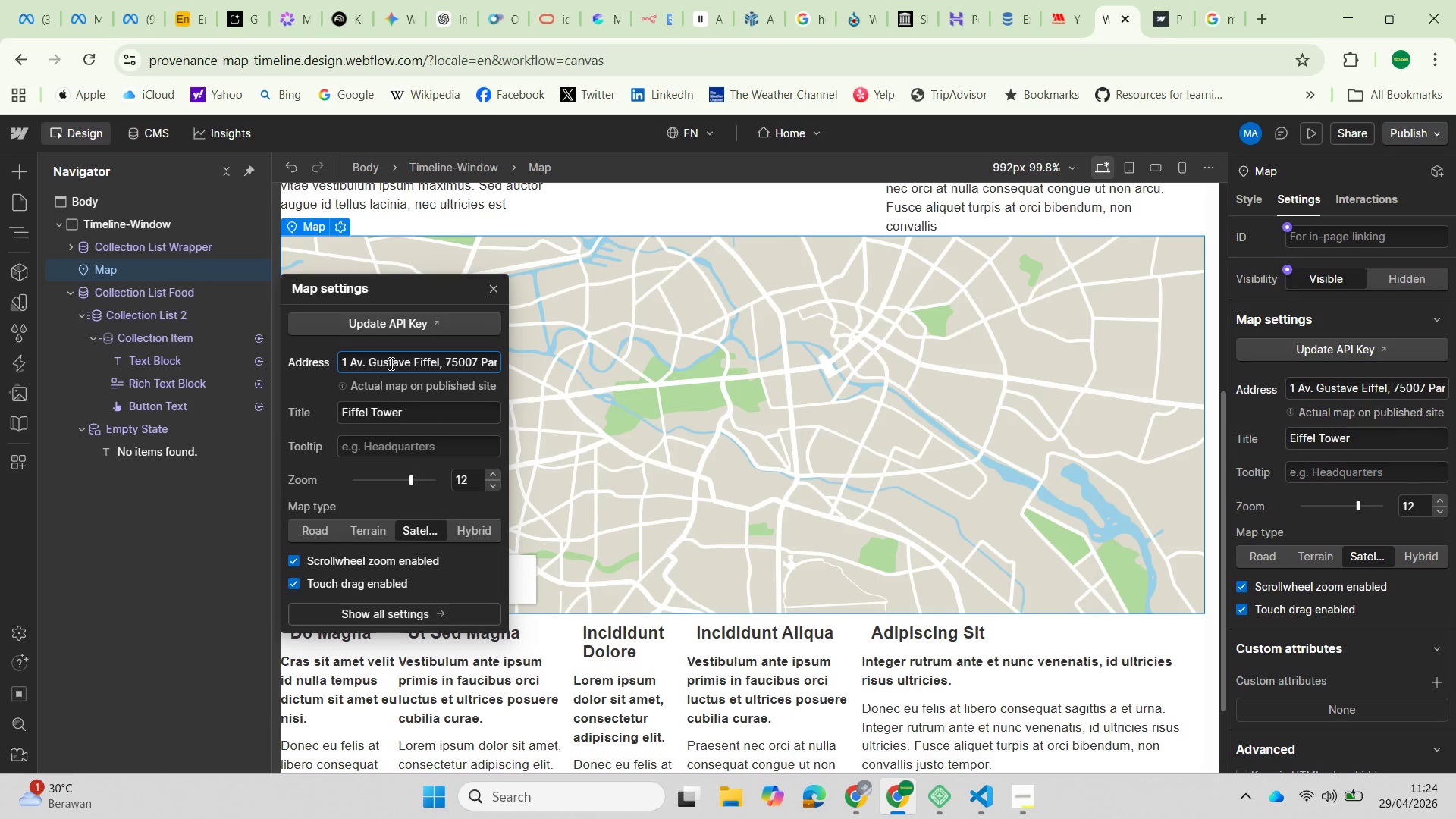 
hold_key(key=ArrowRight, duration=0.89)
 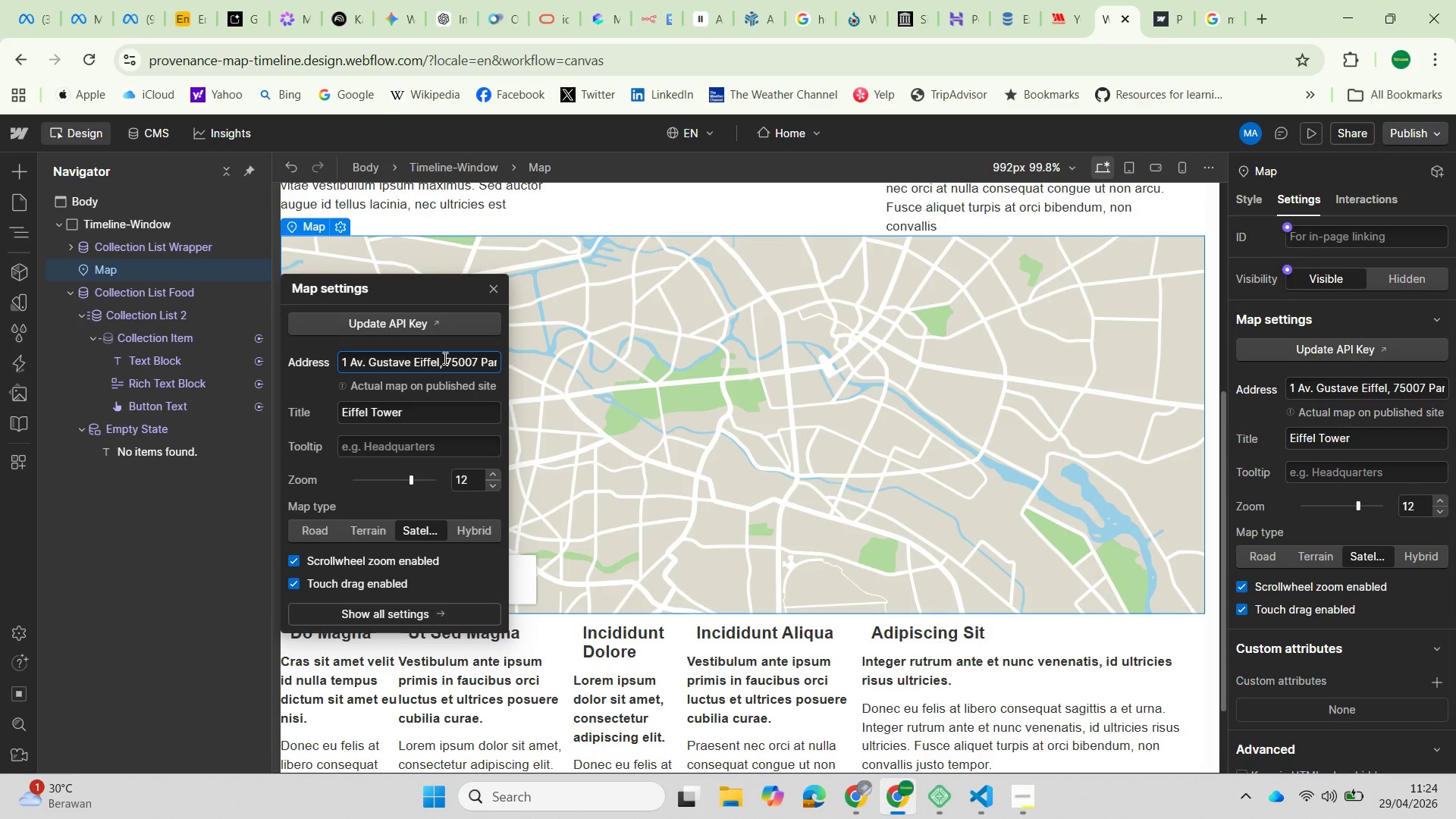 
wait(5.58)
 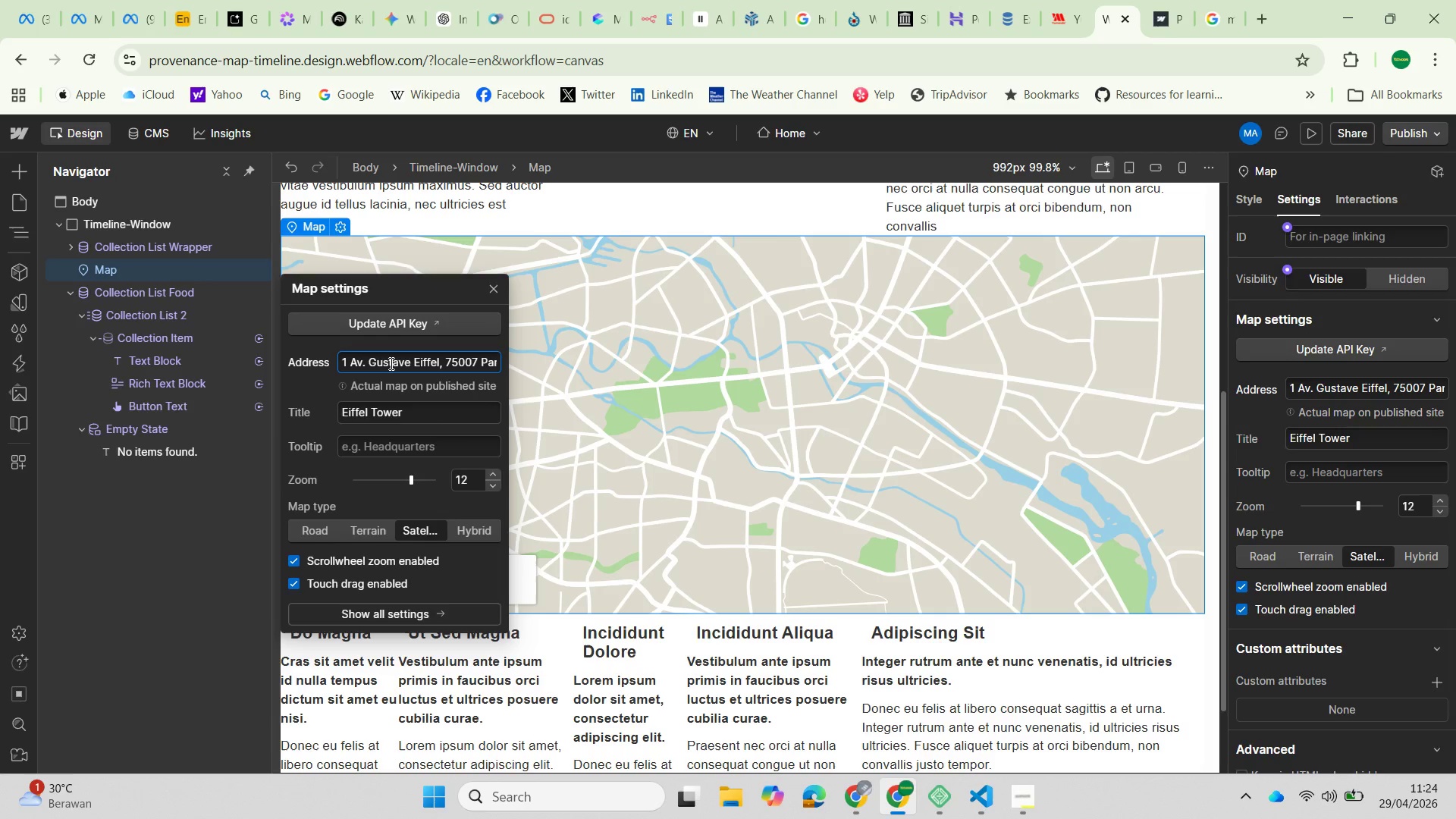 
left_click([407, 364])
 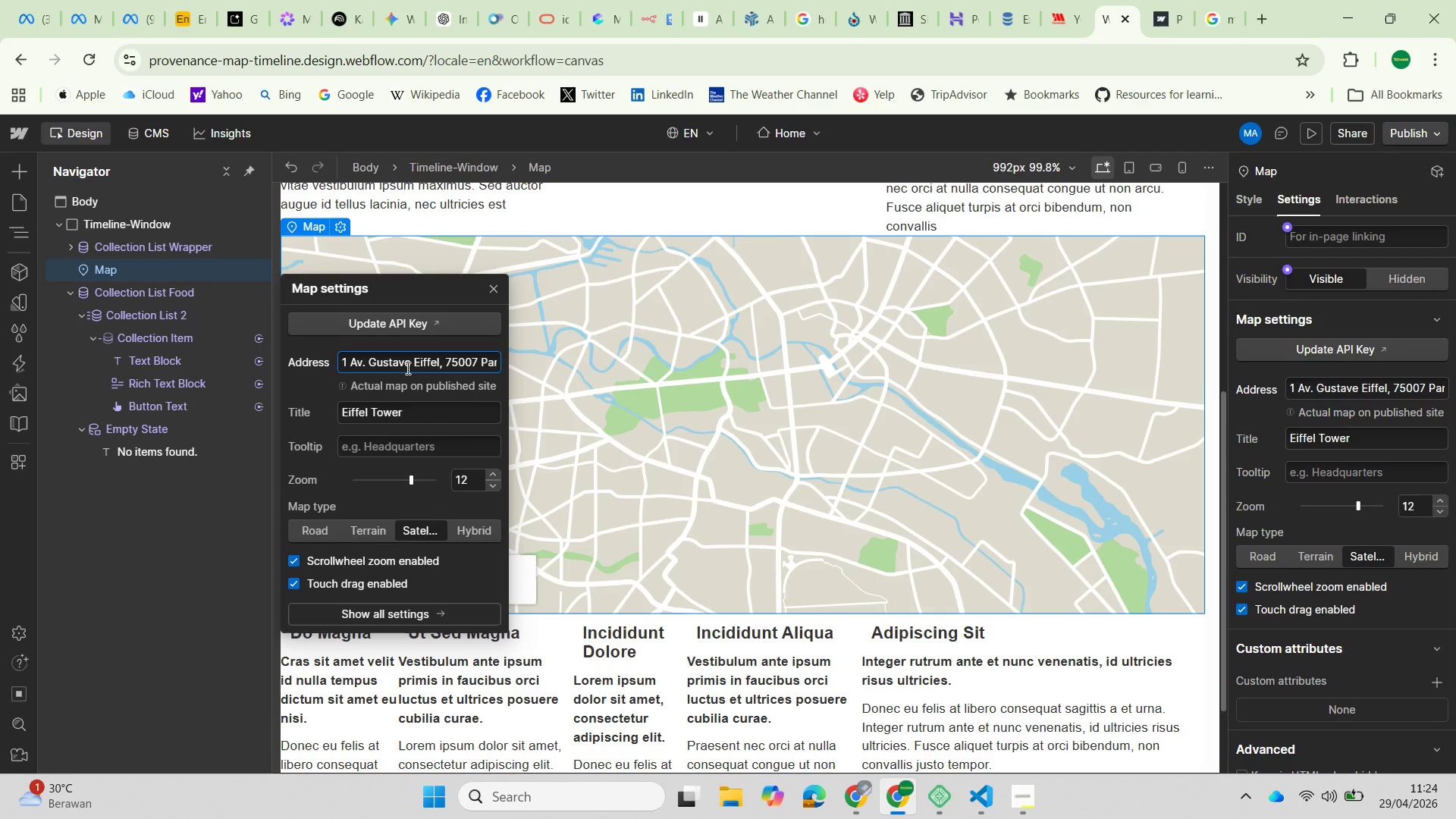 
key(Control+A)
 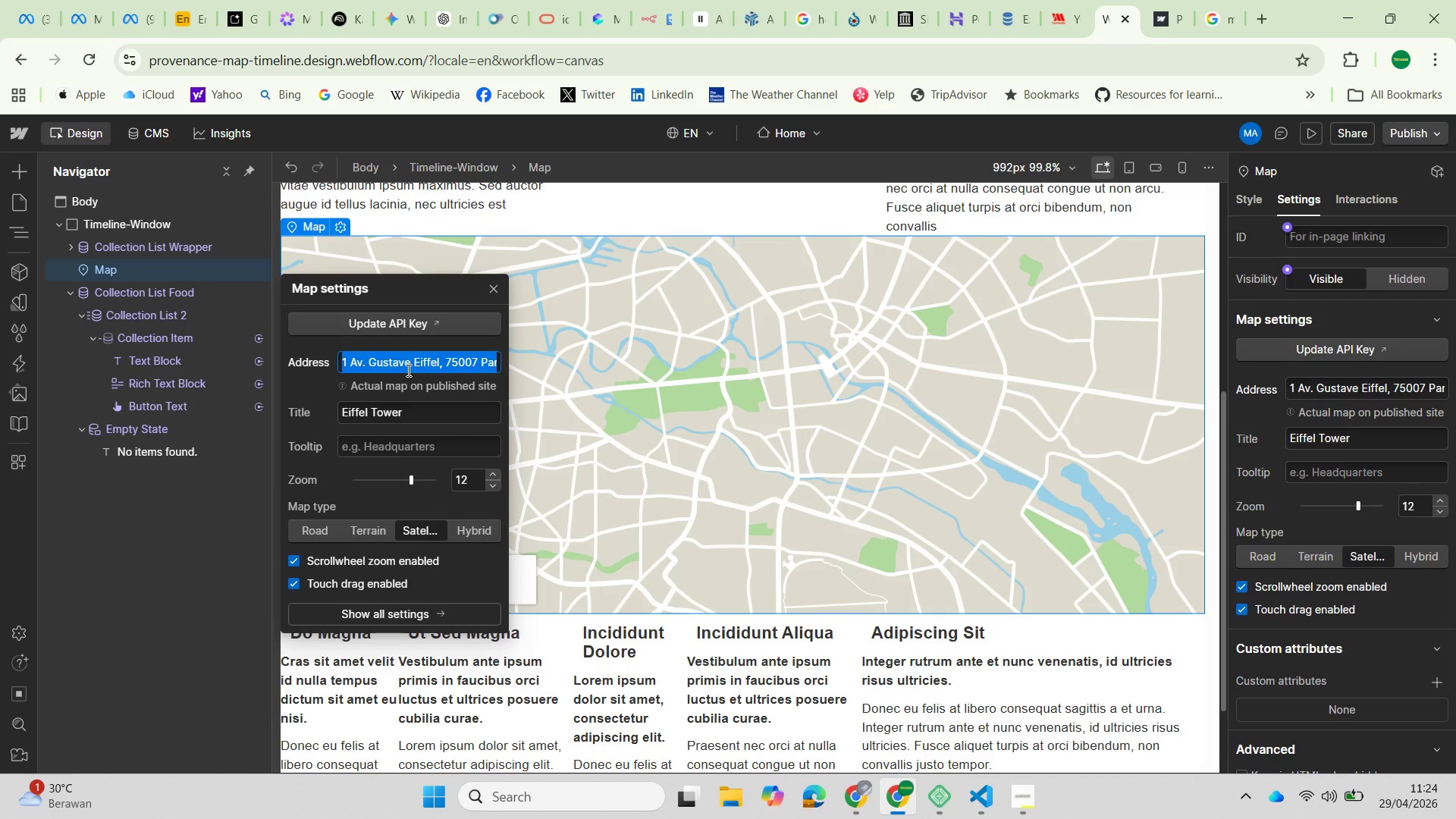 
key(Backspace)
 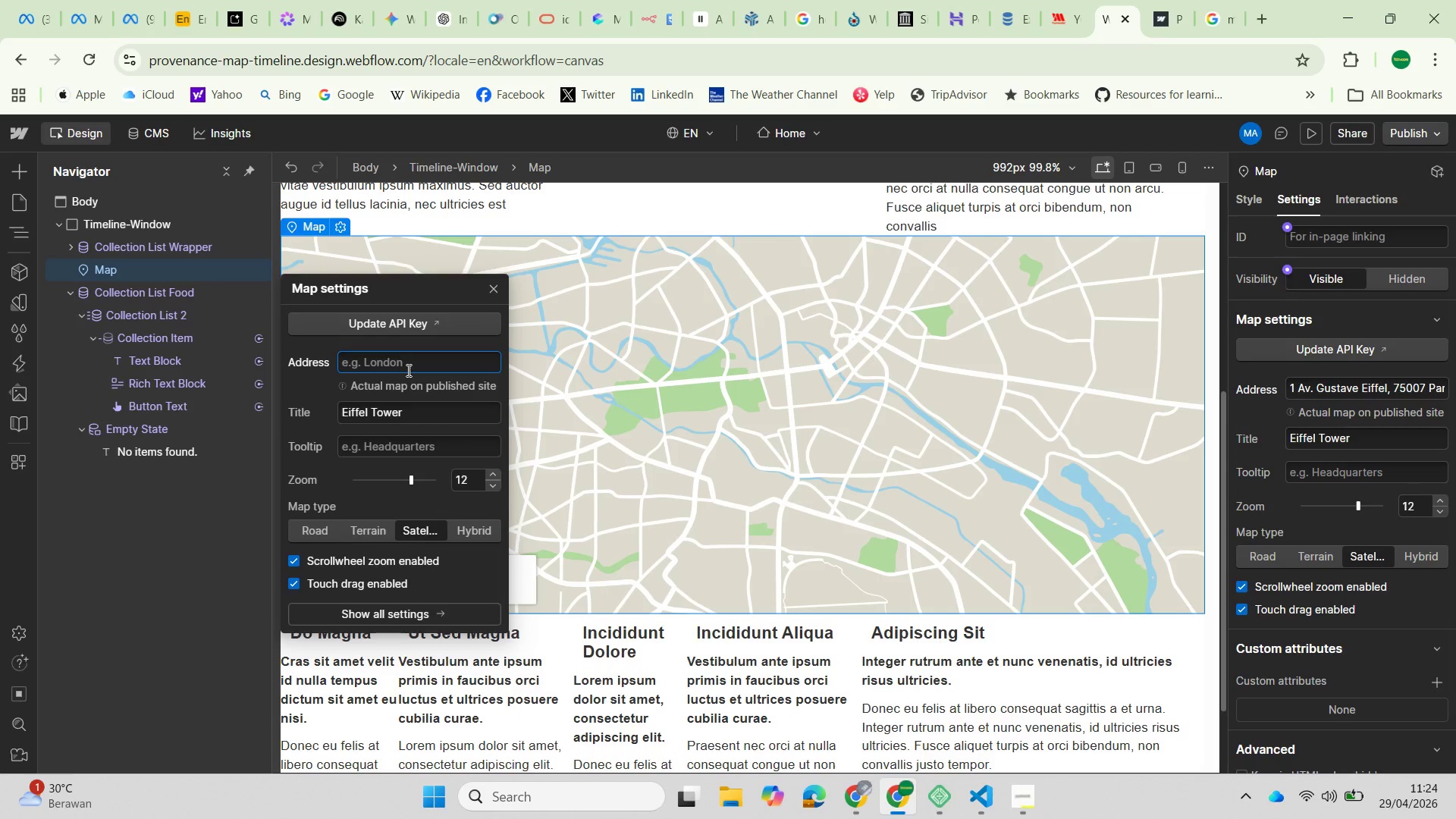 
key(Control+V)
 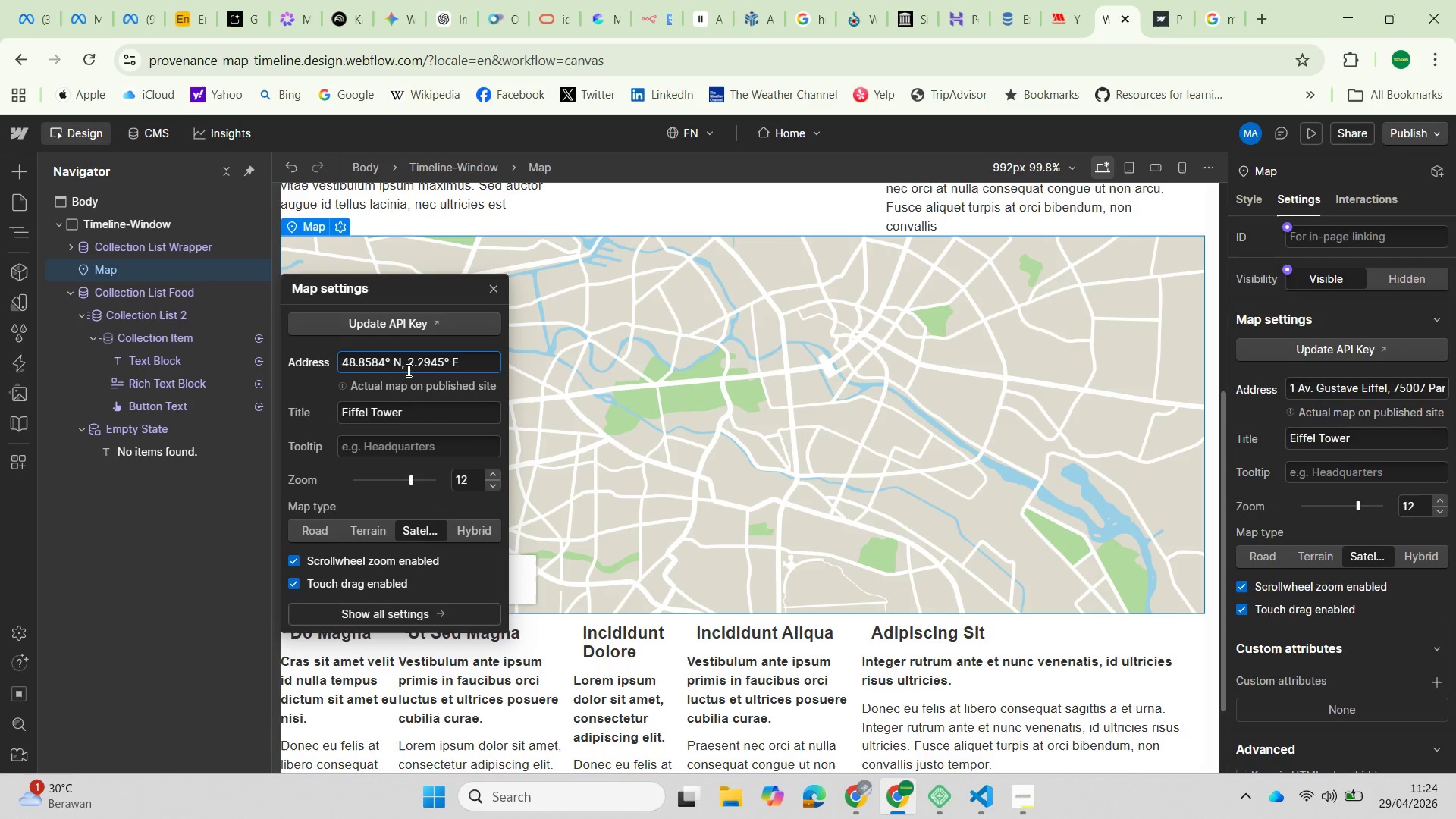 
key(Backspace)
 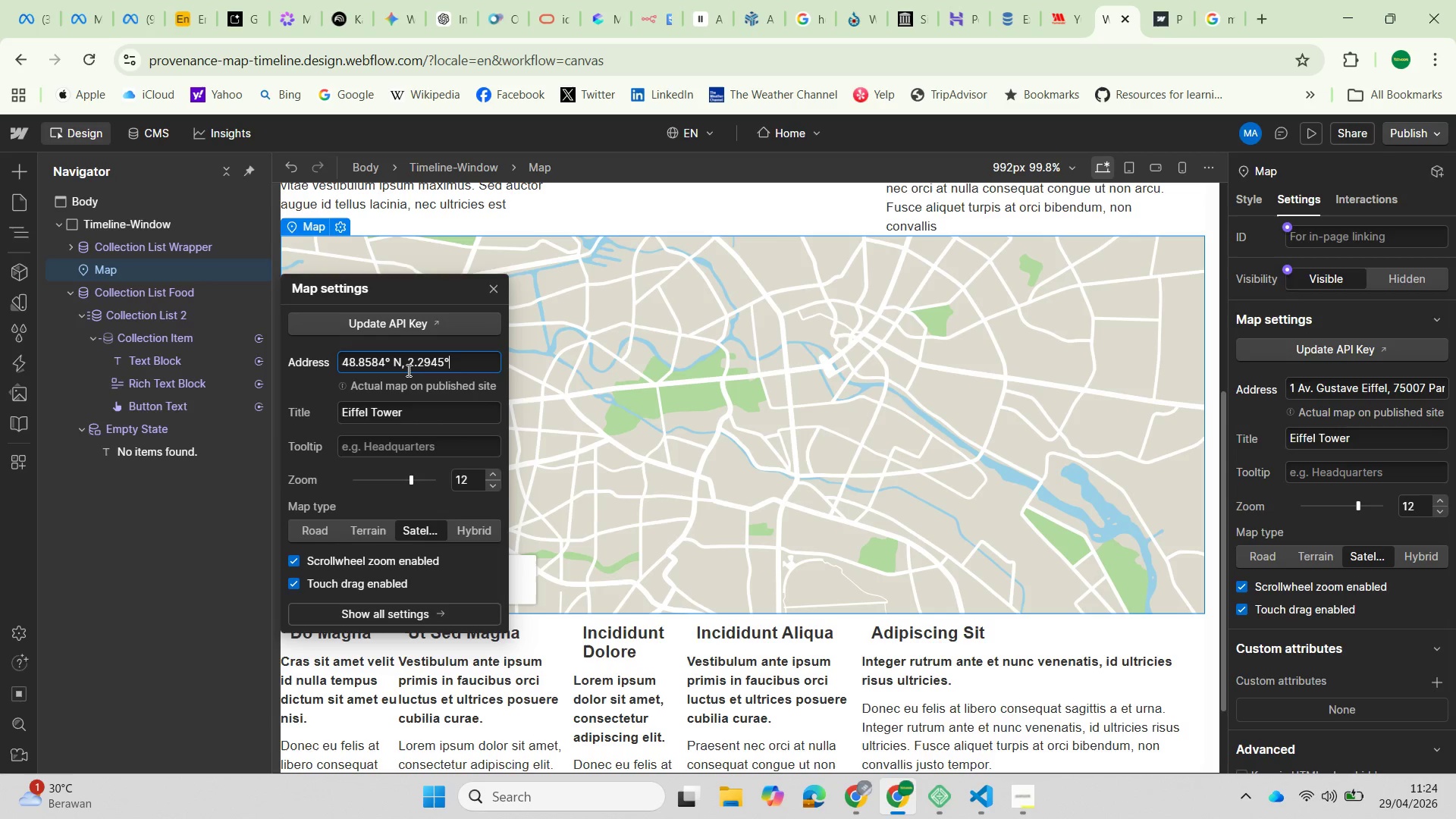 
key(Backspace)
 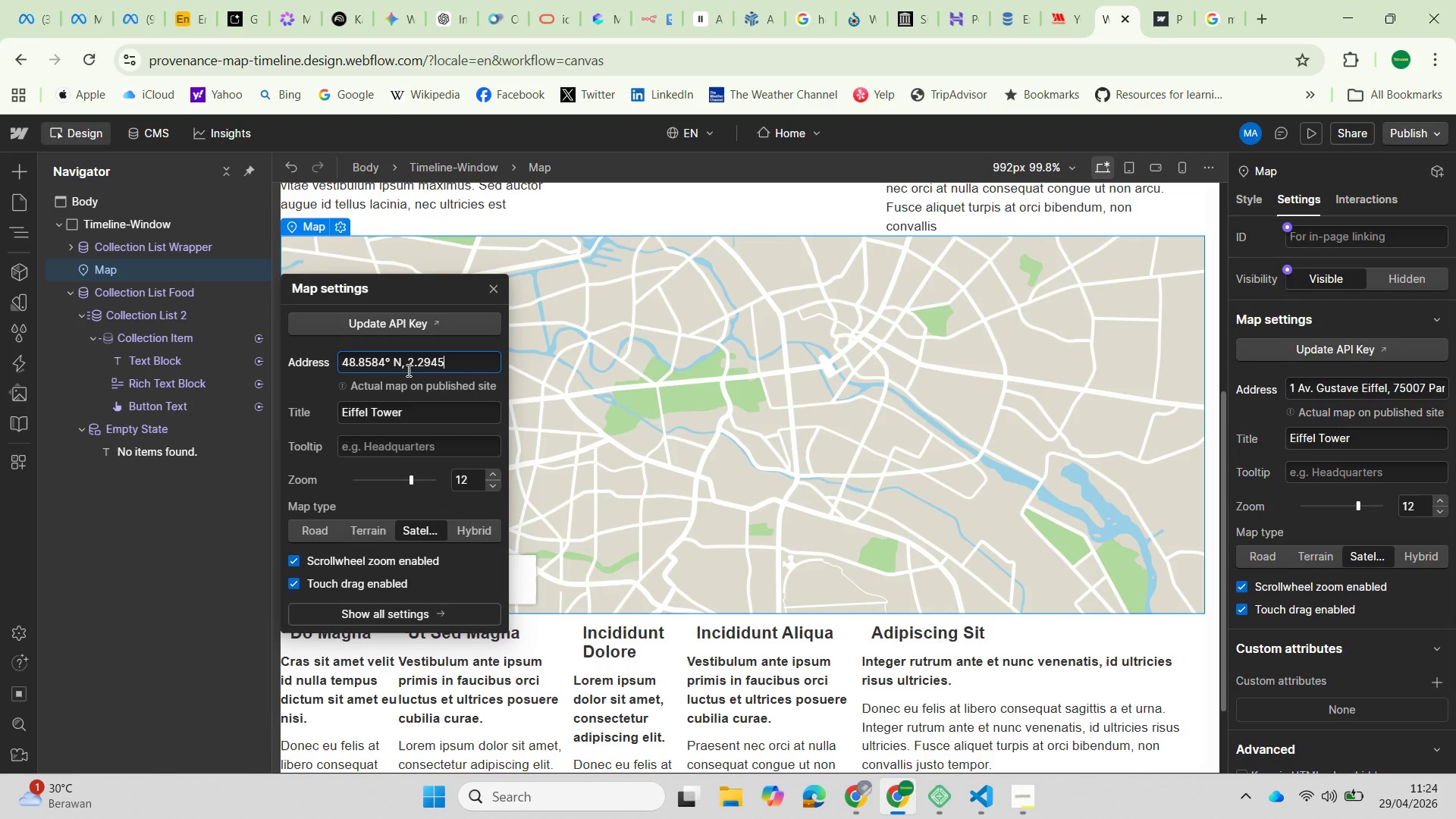 
key(Backspace)
 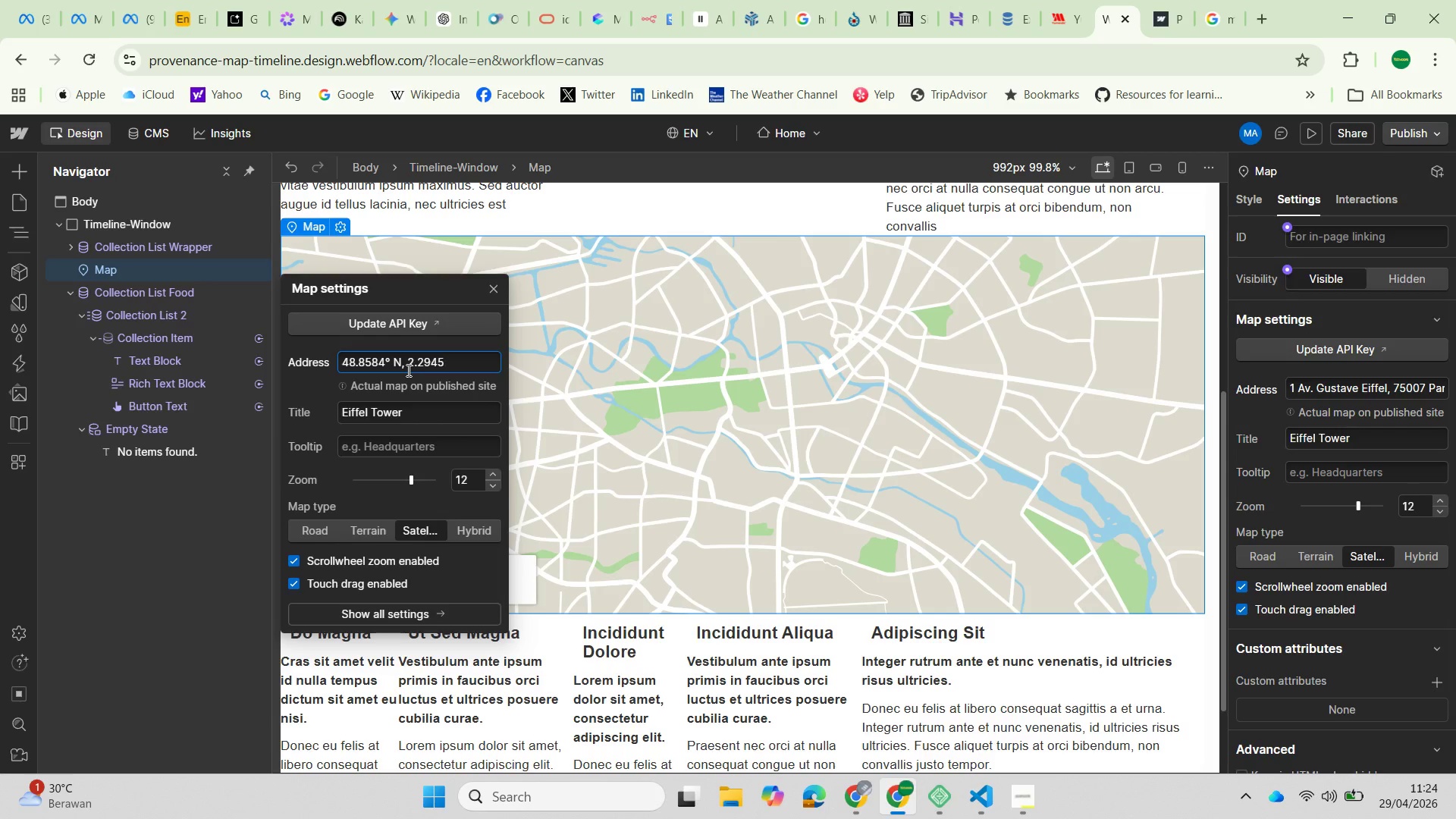 
key(ArrowLeft)
 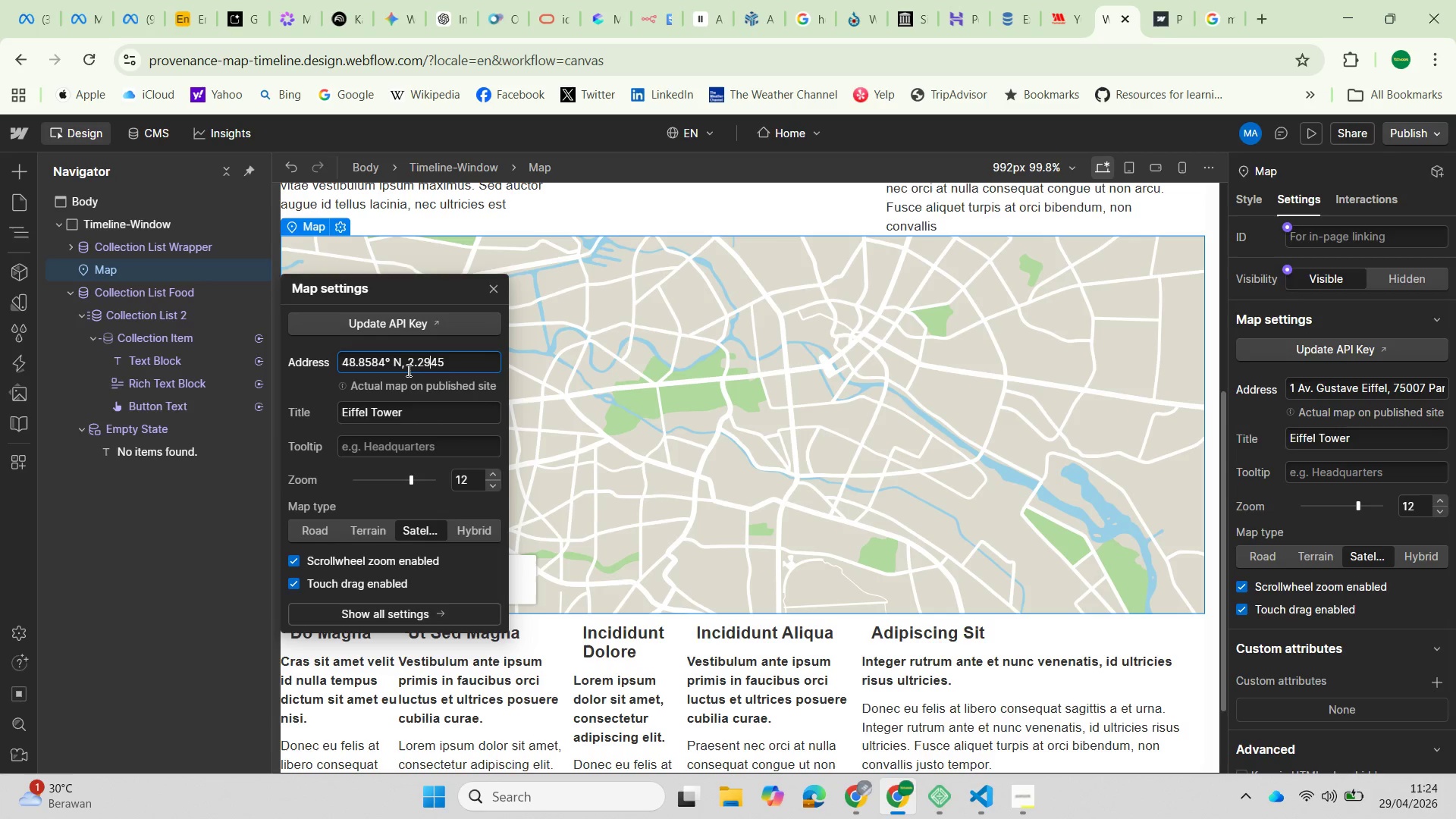 
key(ArrowLeft)
 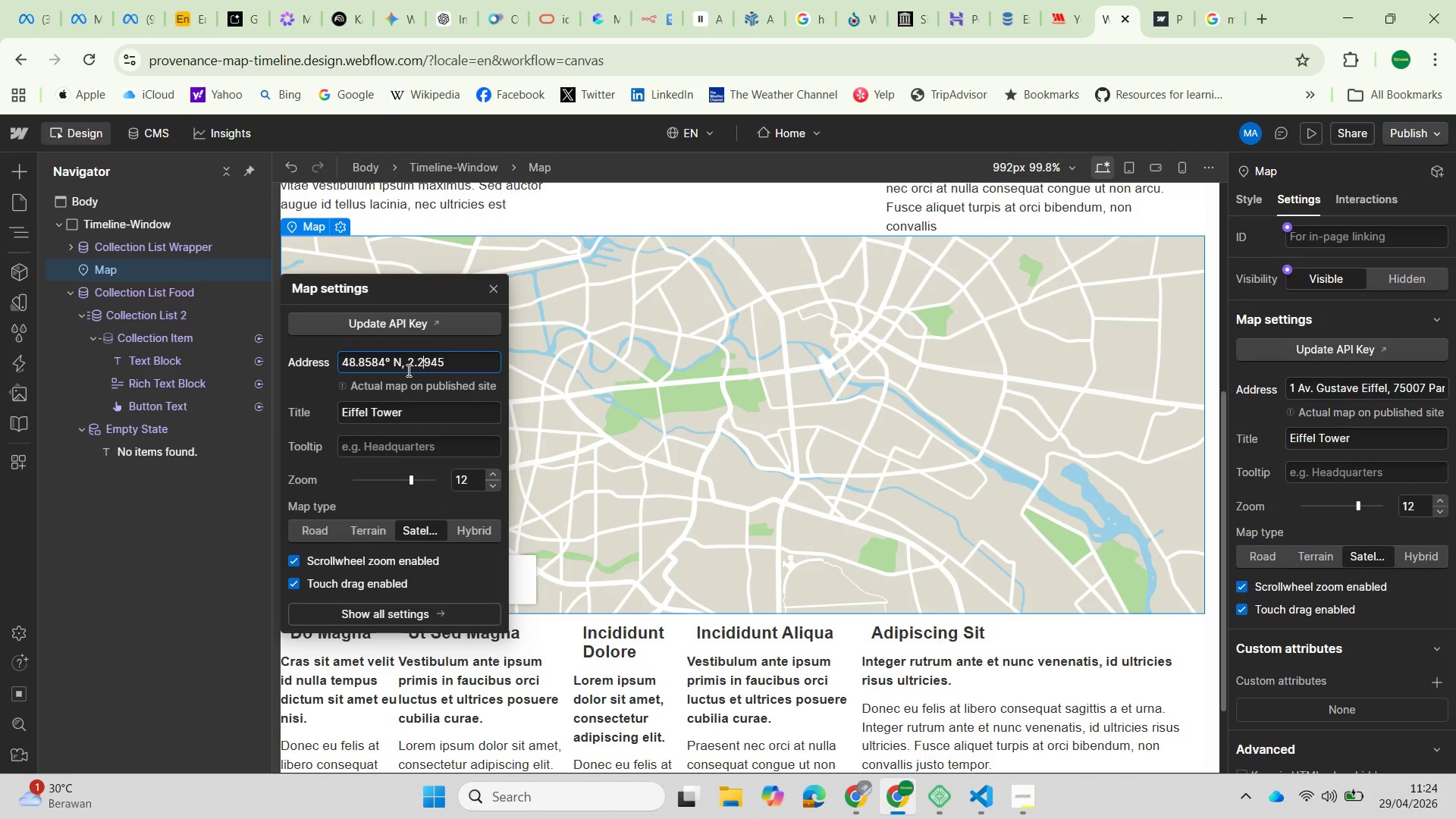 
key(ArrowLeft)
 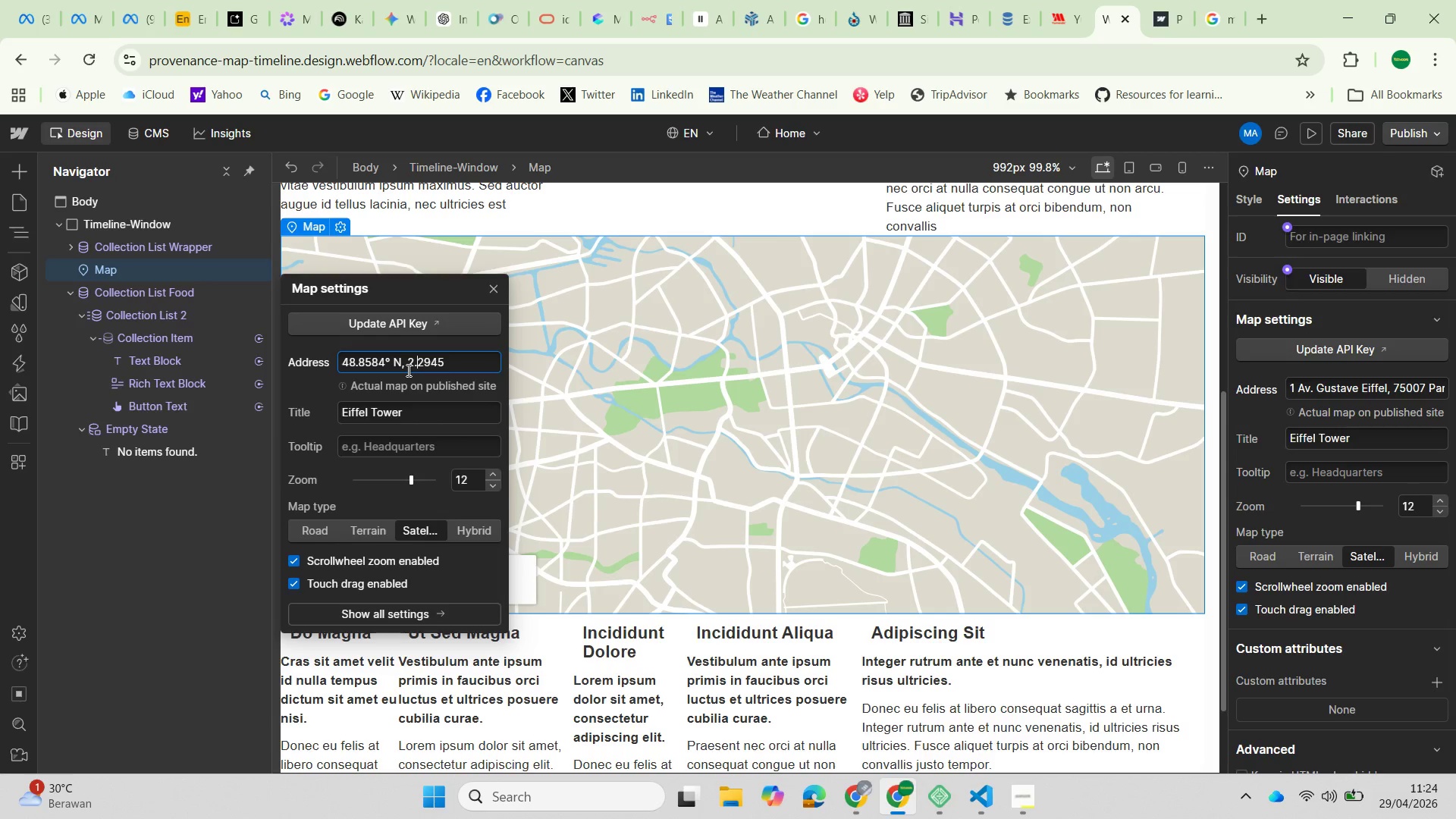 
key(ArrowLeft)
 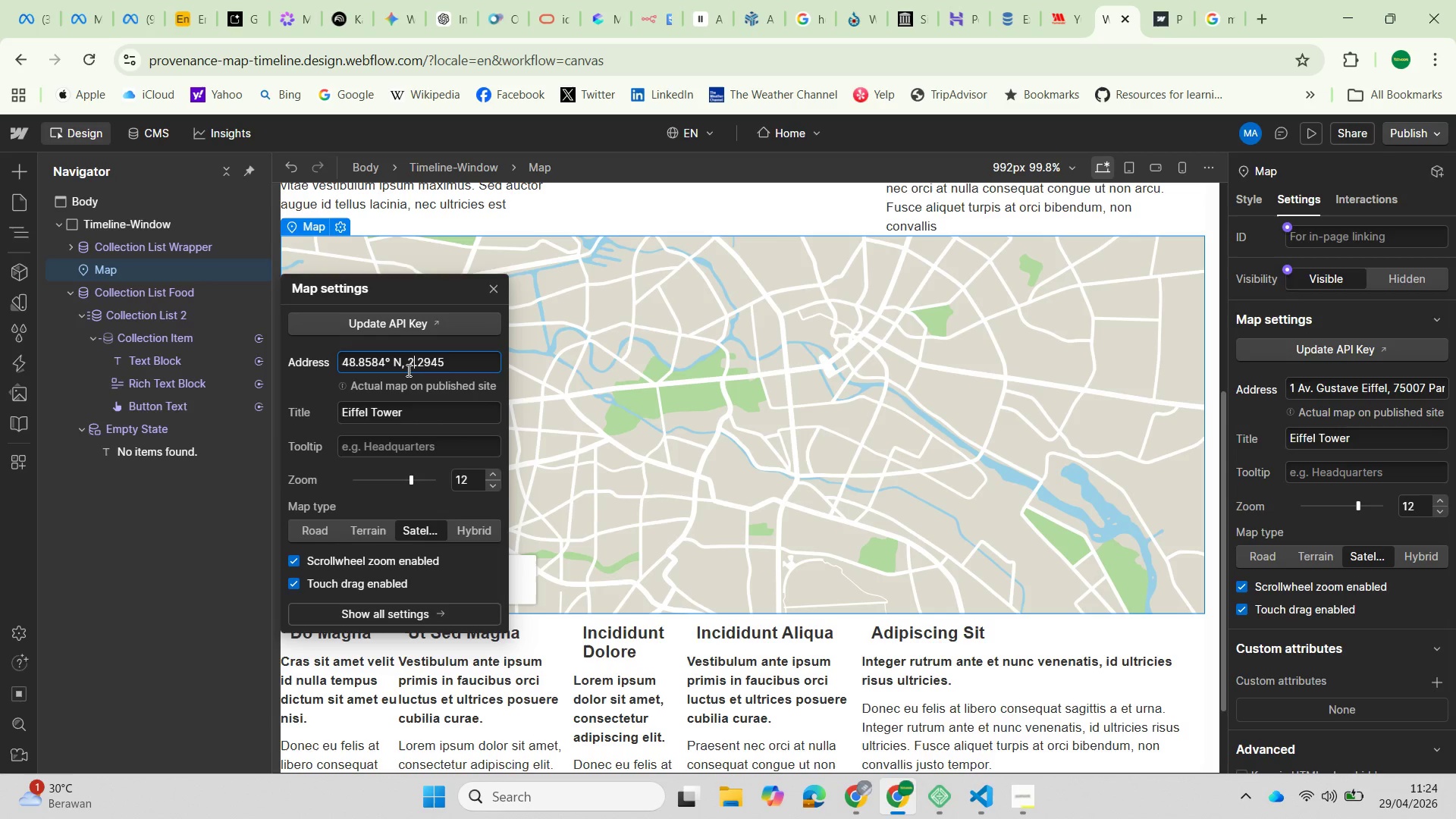 
key(ArrowLeft)
 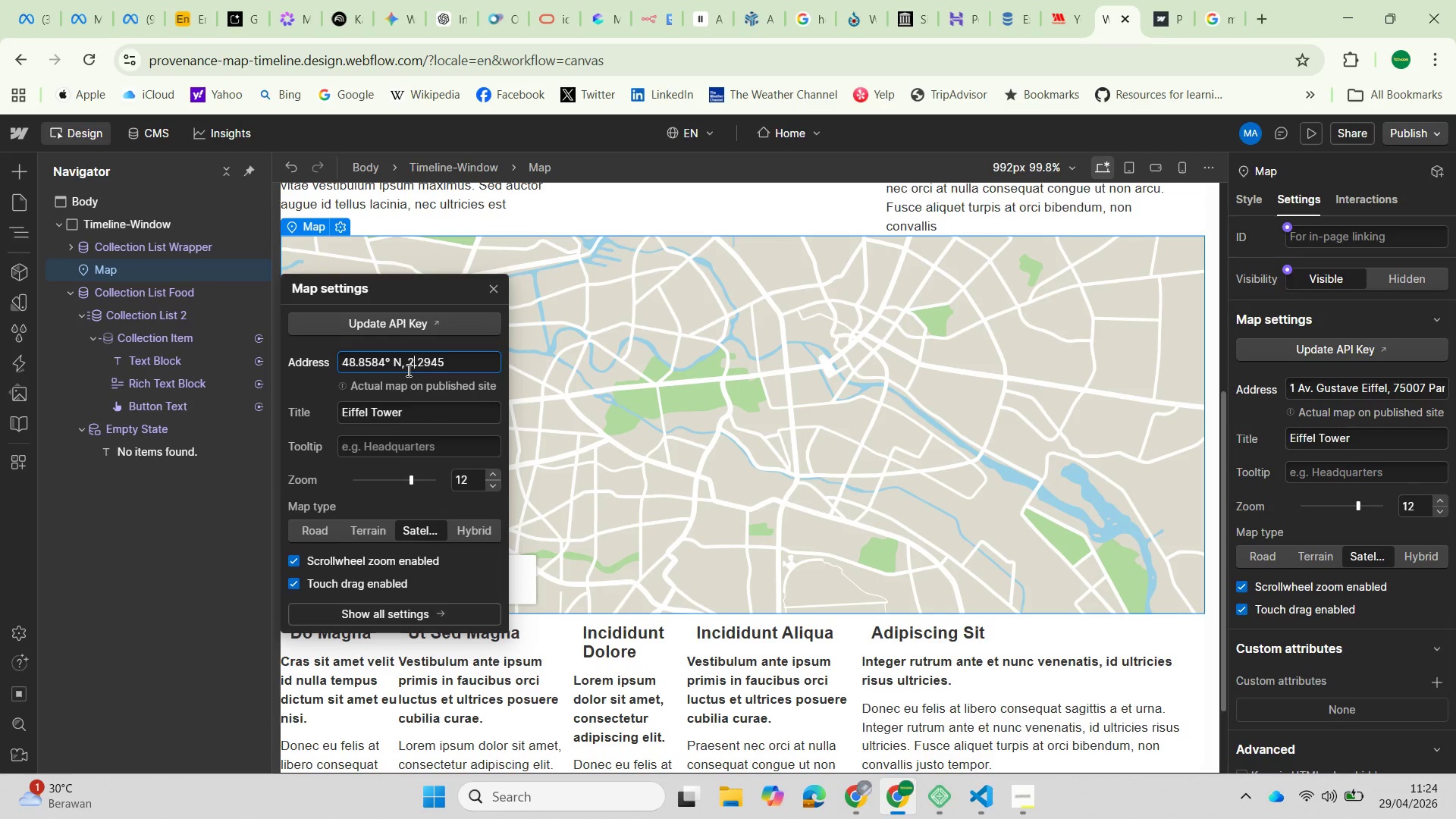 
key(ArrowLeft)
 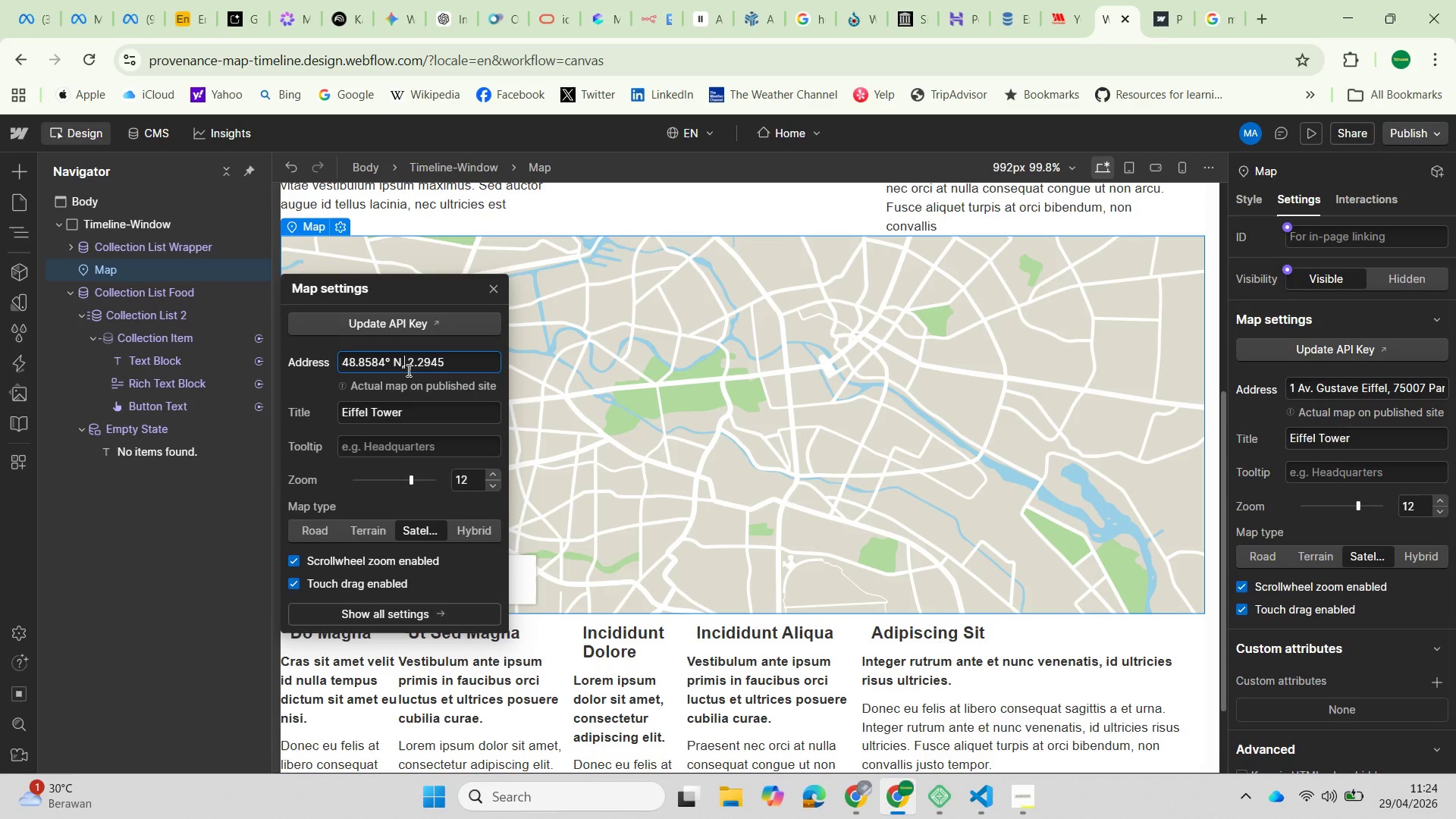 
key(ArrowLeft)
 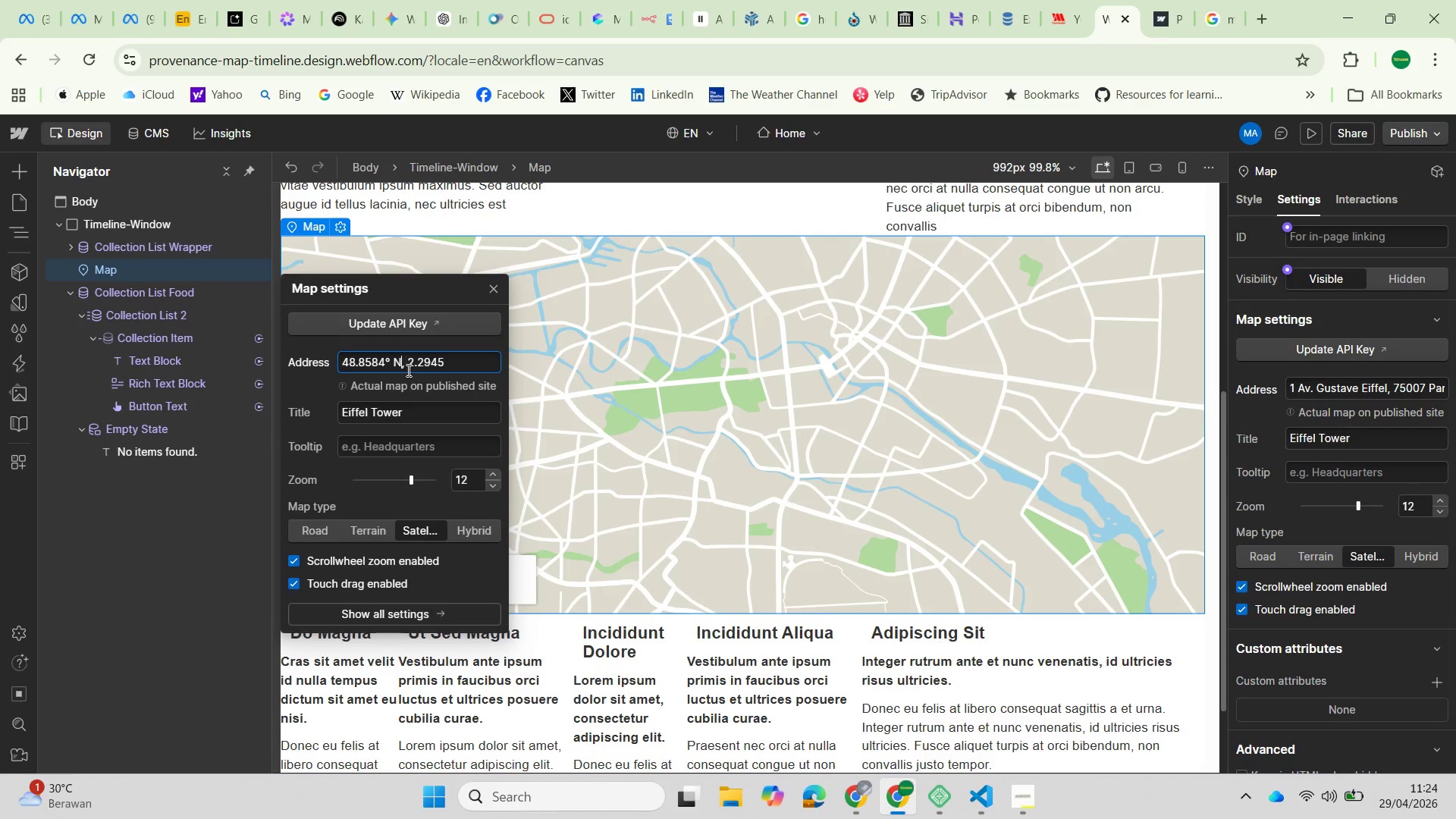 
key(ArrowLeft)
 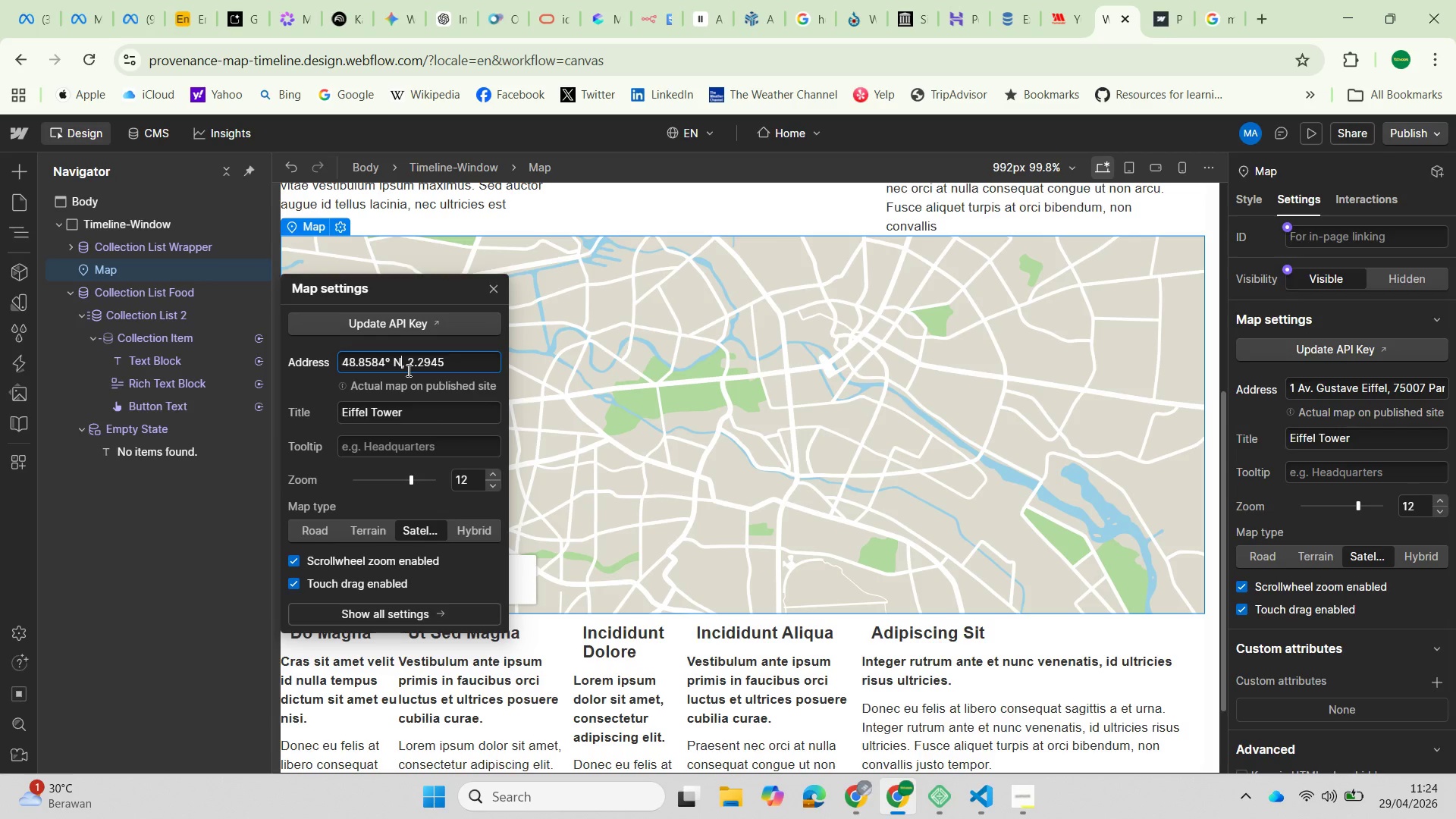 
key(Backspace)
 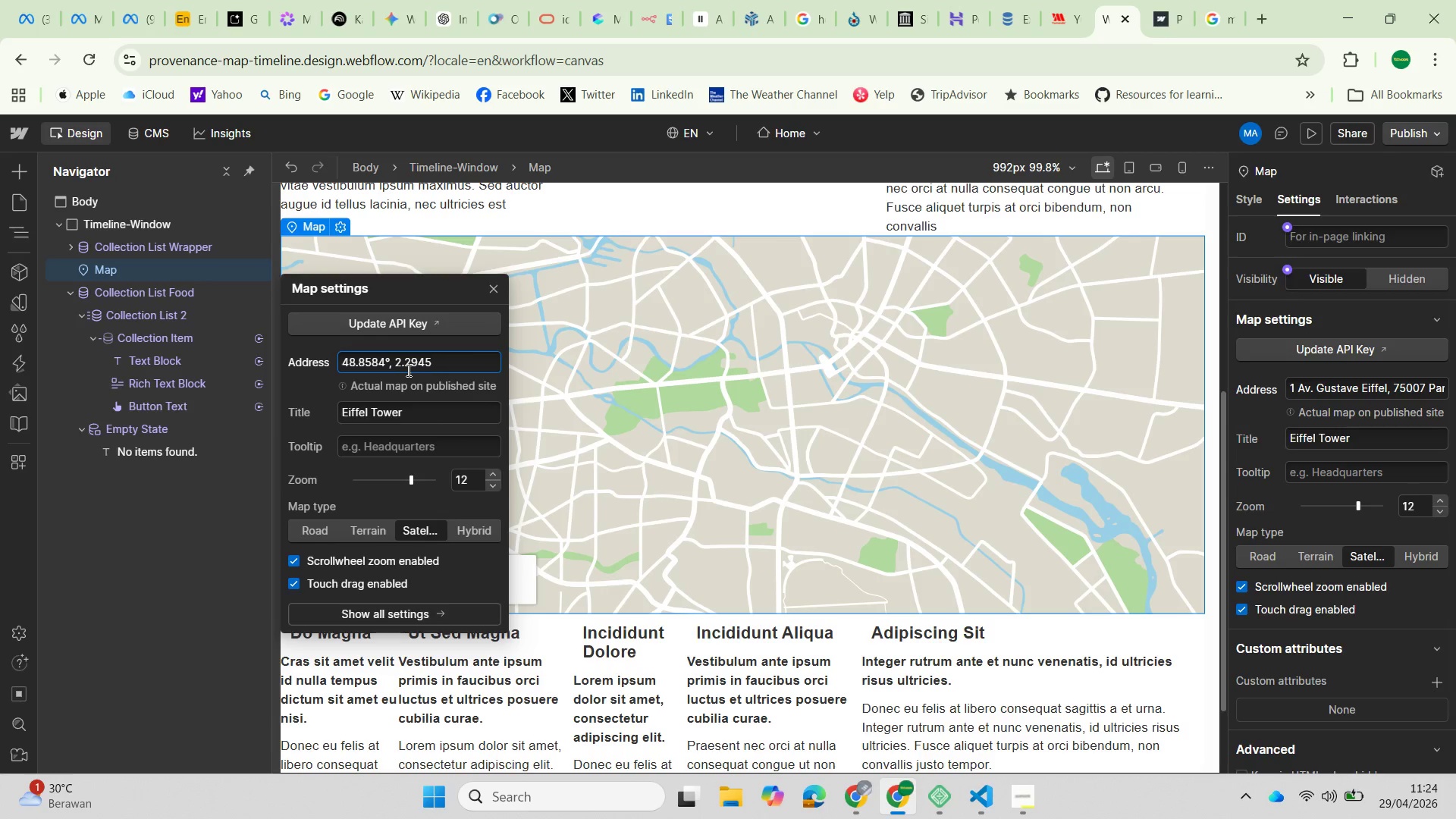 
key(Backspace)
 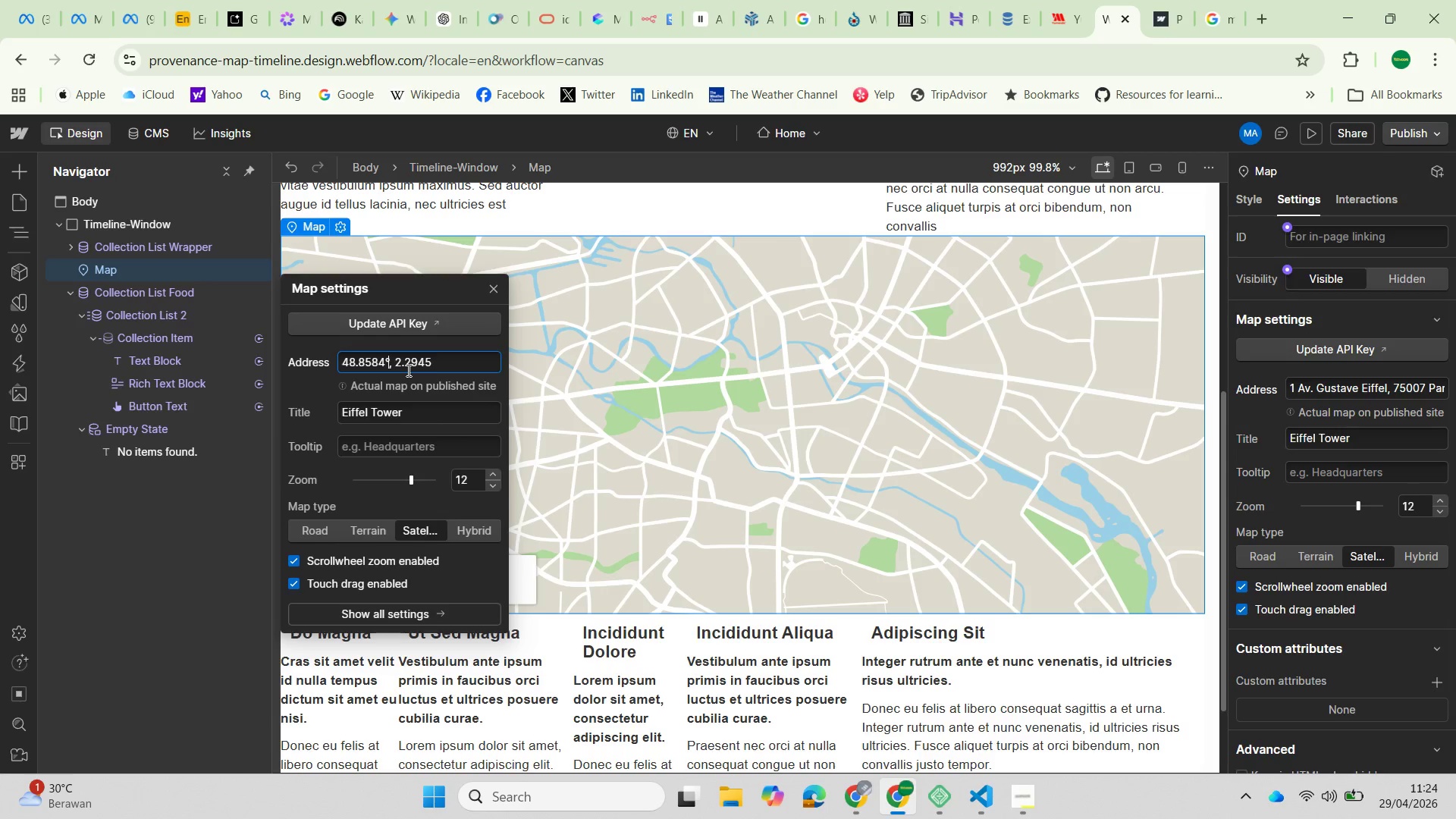 
key(Backspace)
 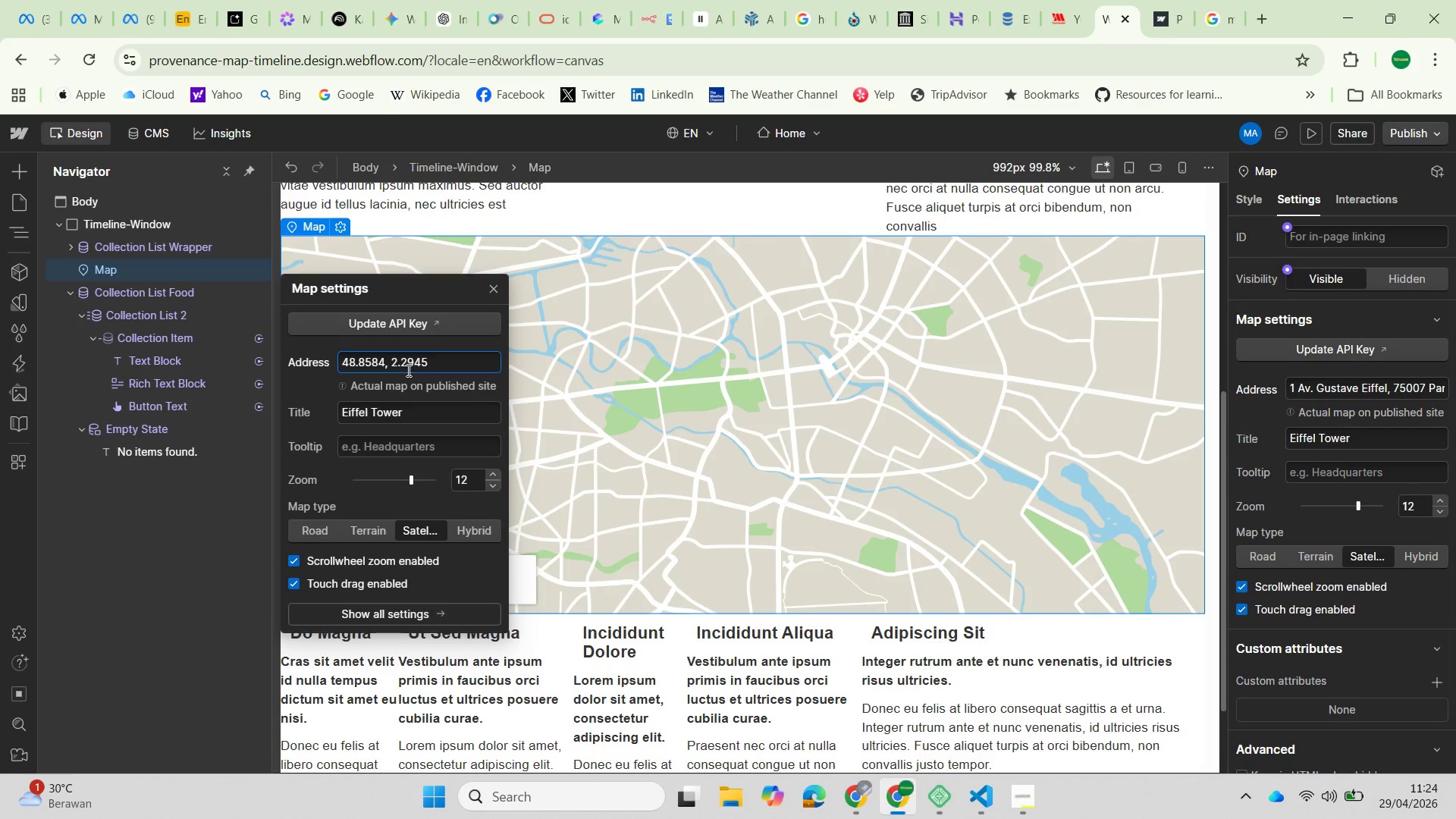 
key(ArrowRight)
 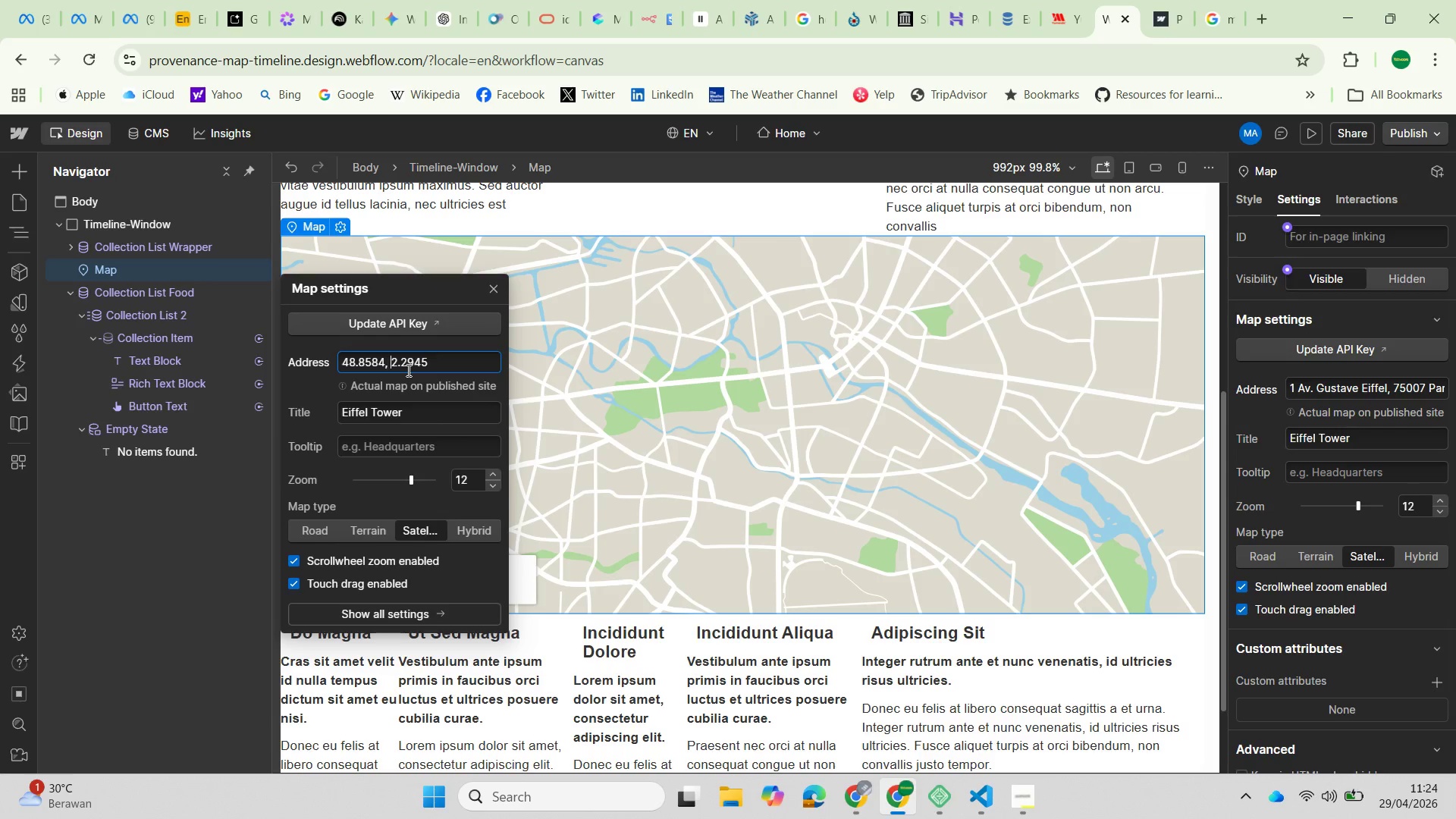 
key(ArrowRight)
 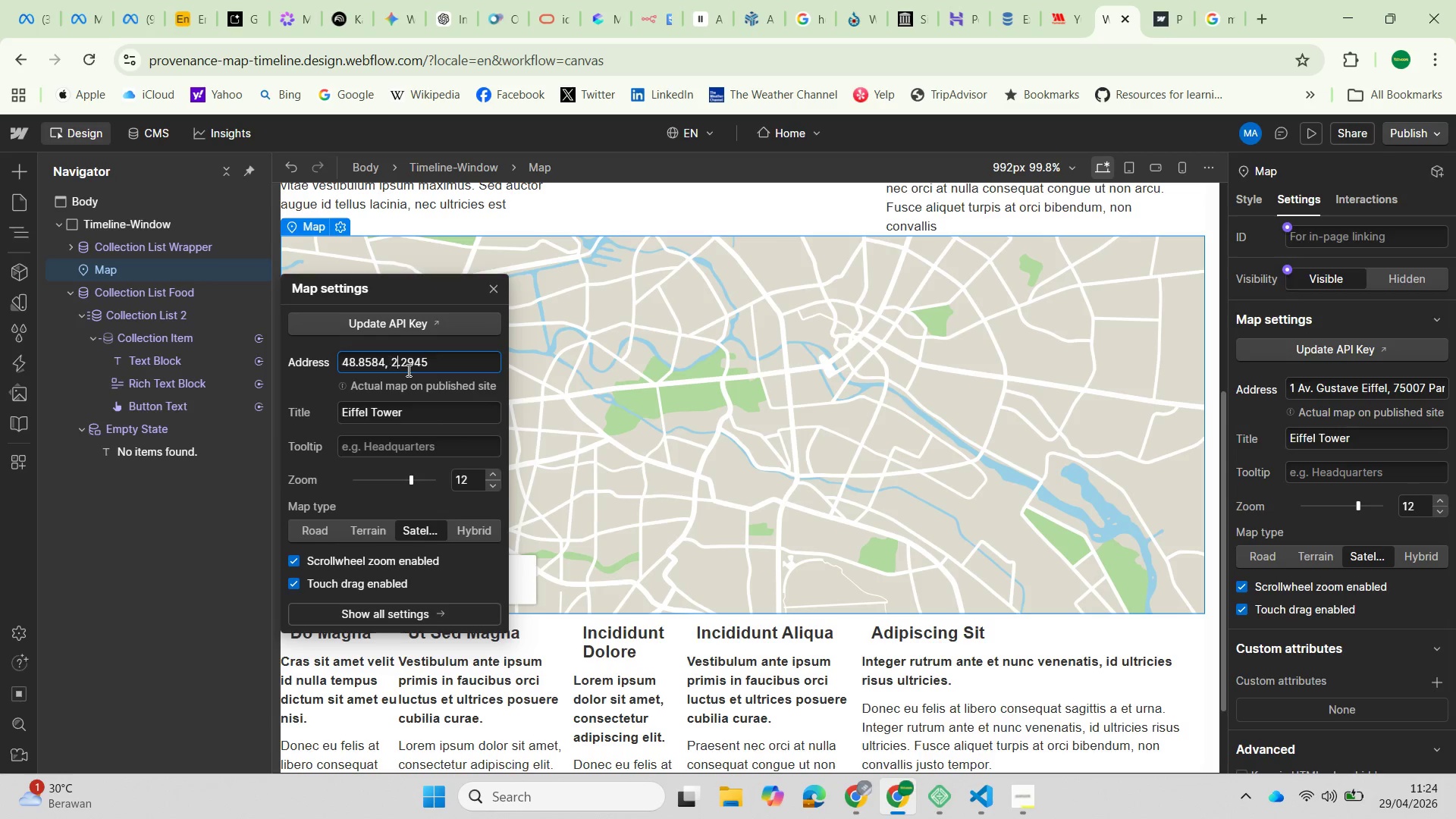 
key(ArrowRight)
 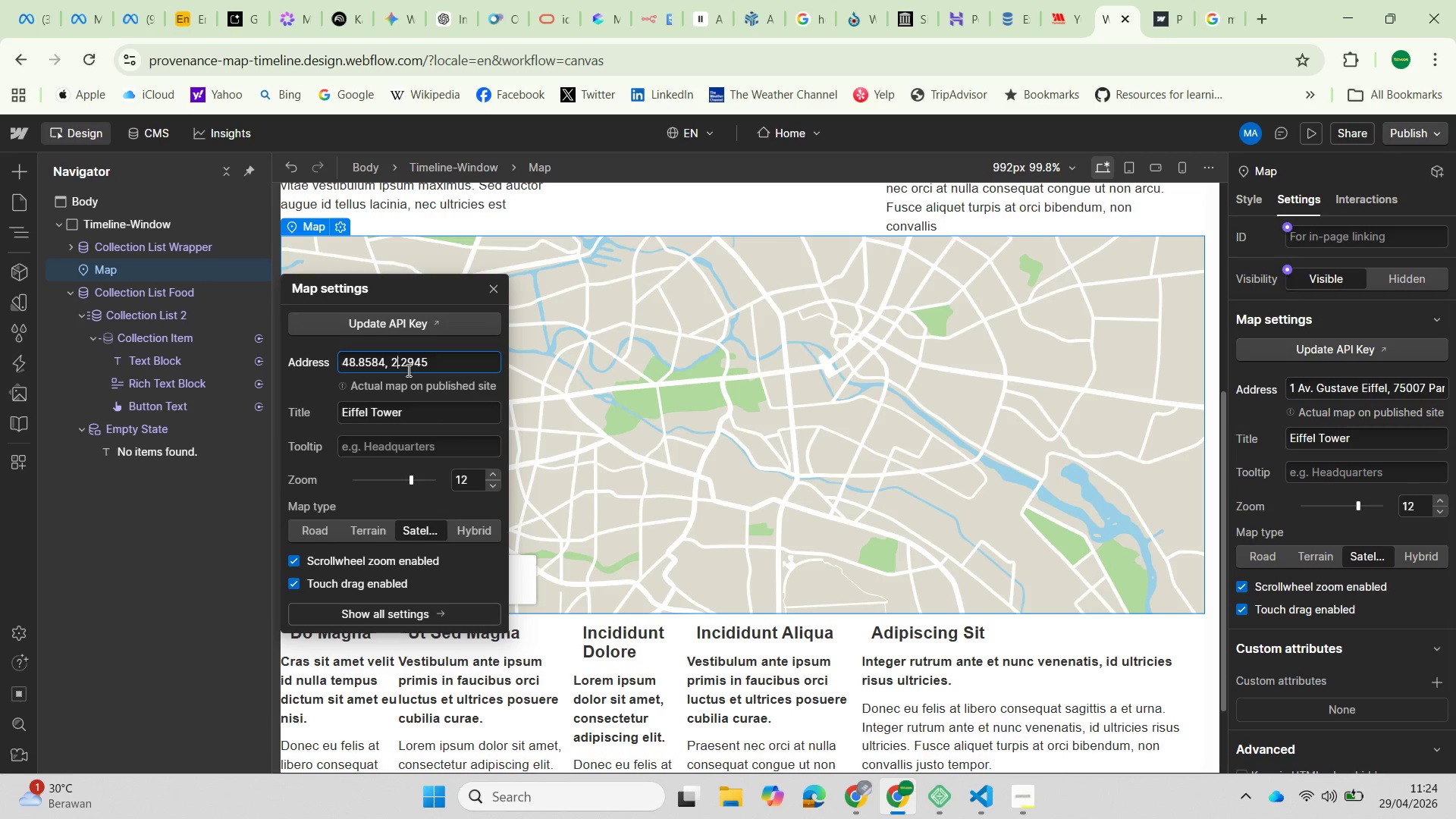 
key(ArrowRight)
 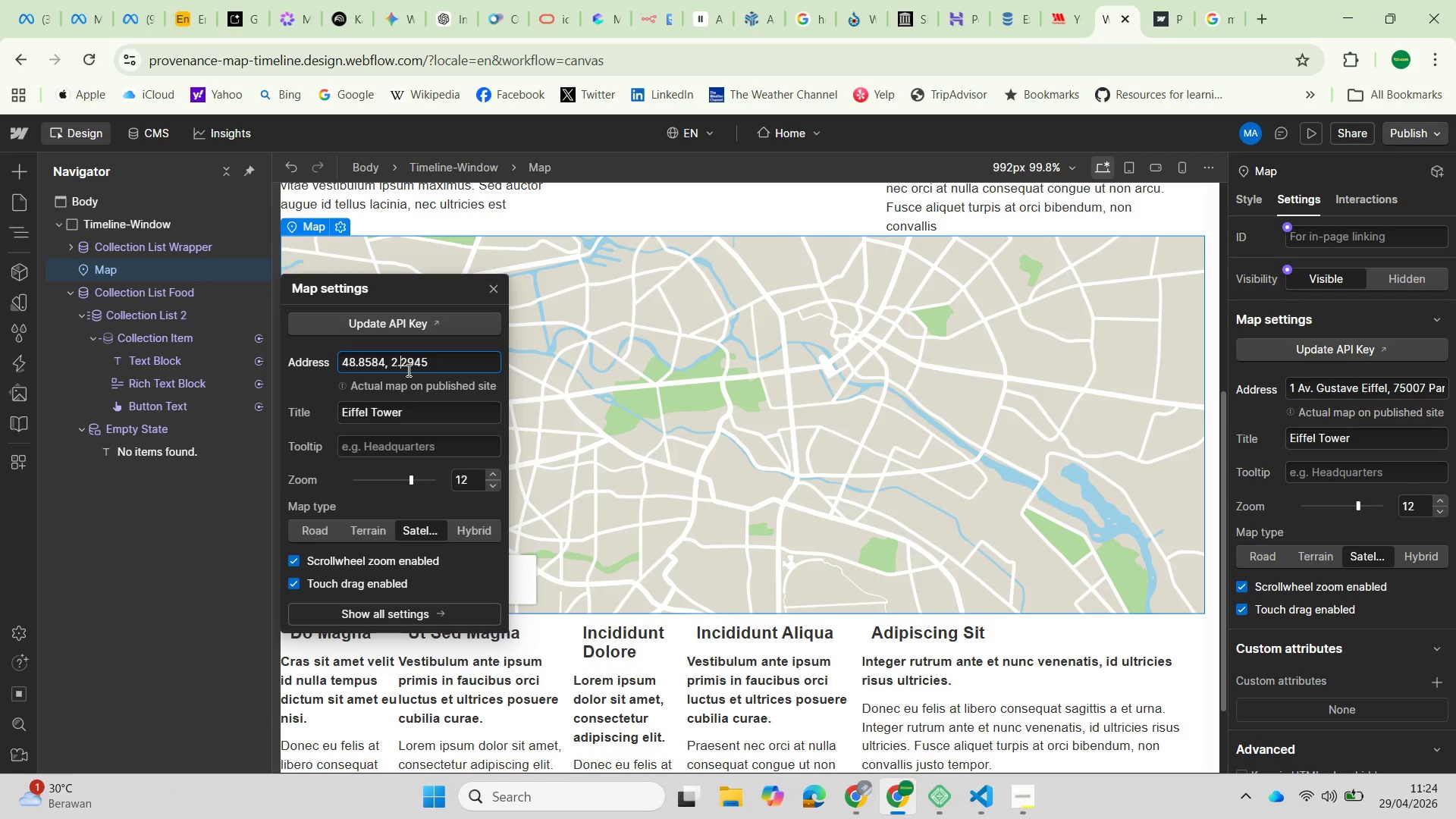 
key(ArrowRight)
 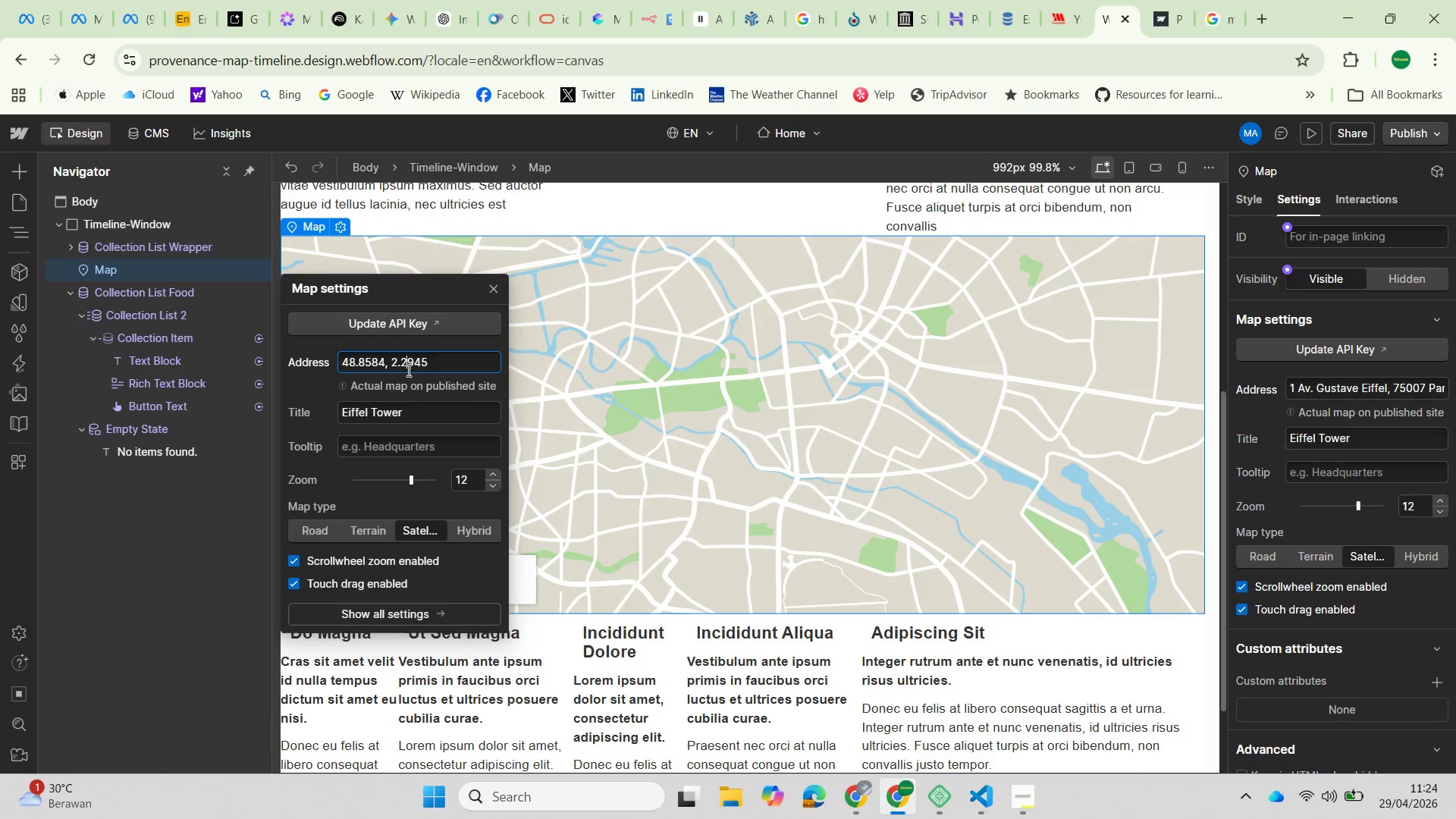 
key(ArrowRight)
 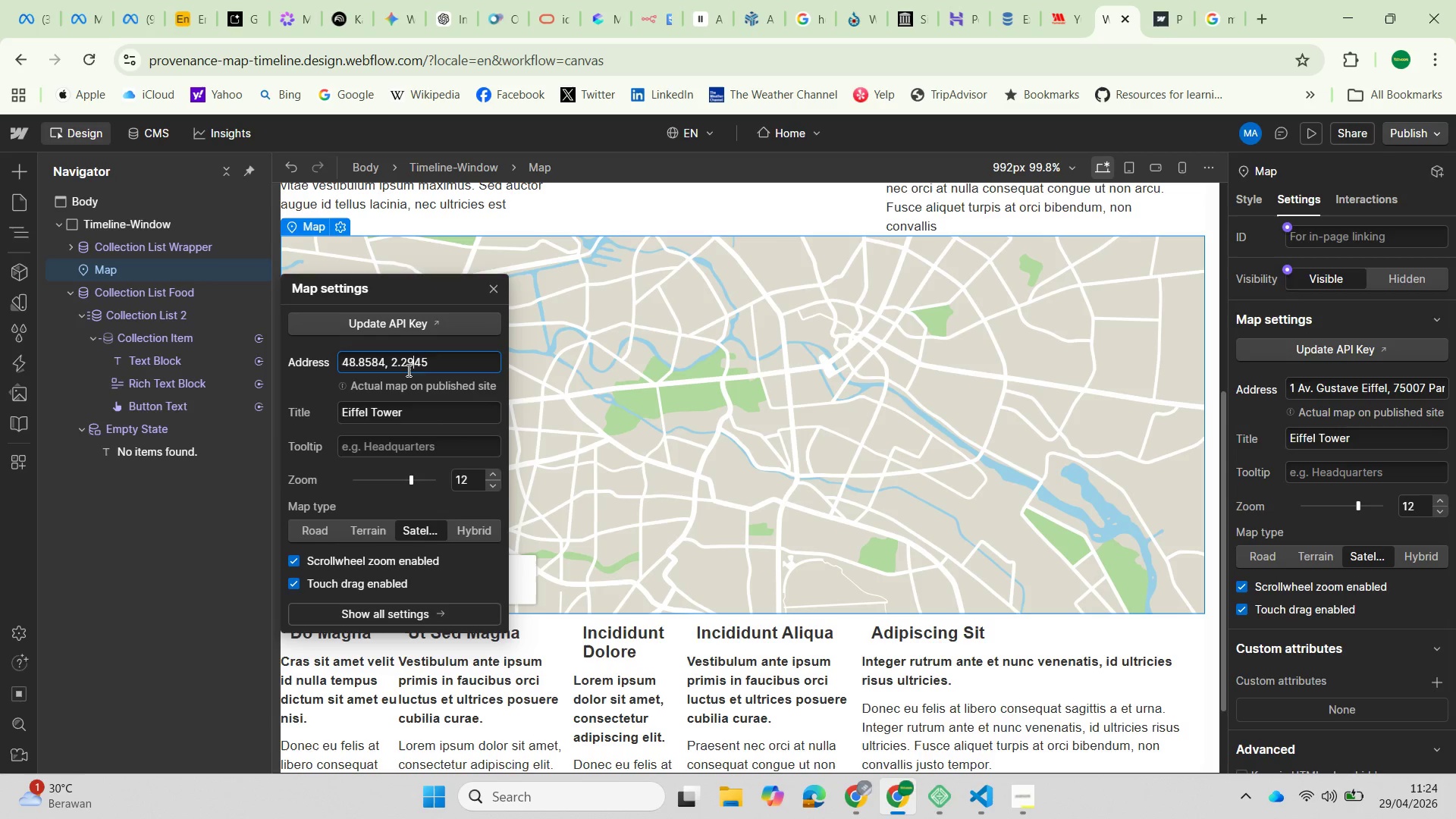 
key(ArrowRight)
 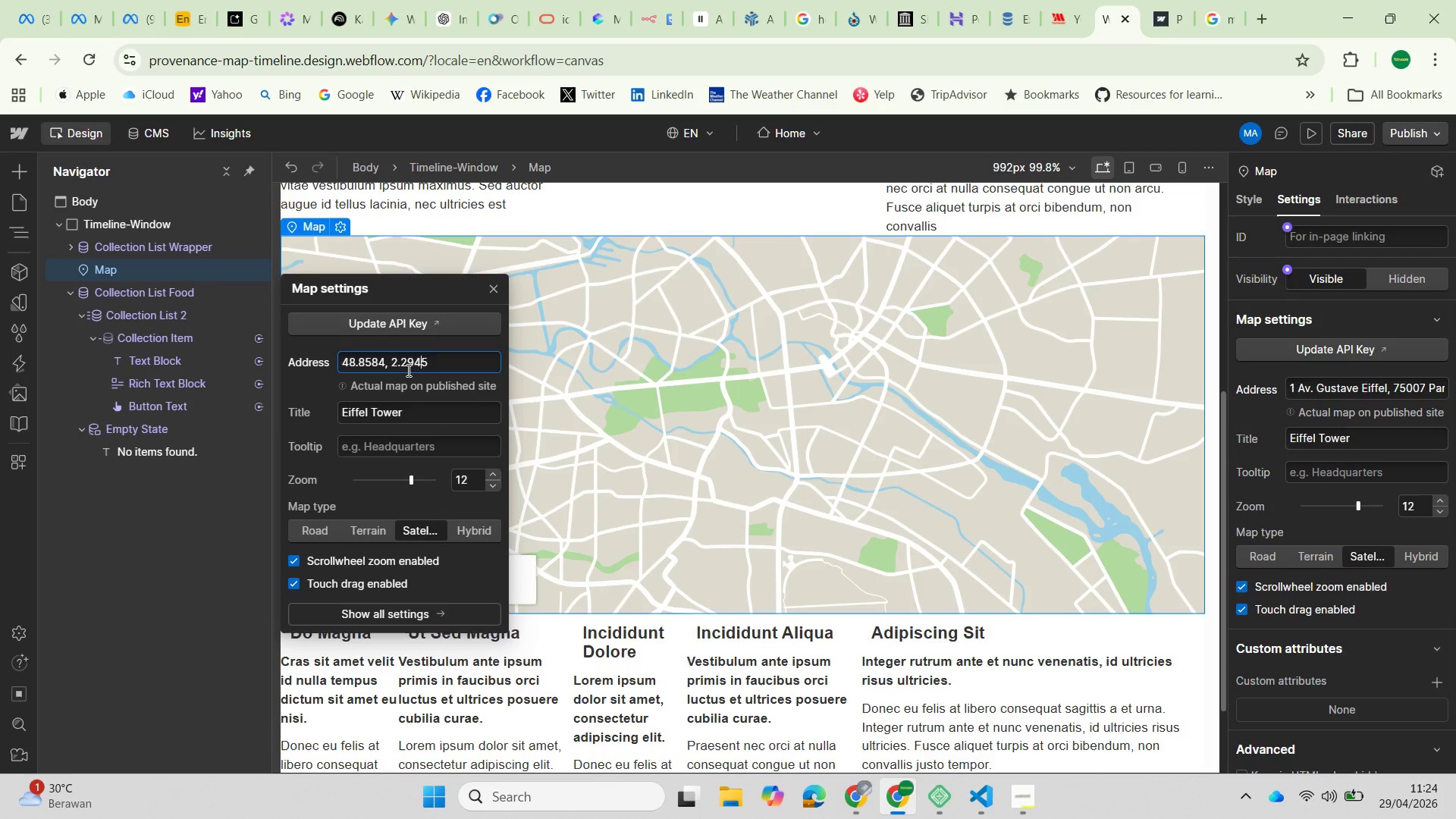 
key(ArrowRight)
 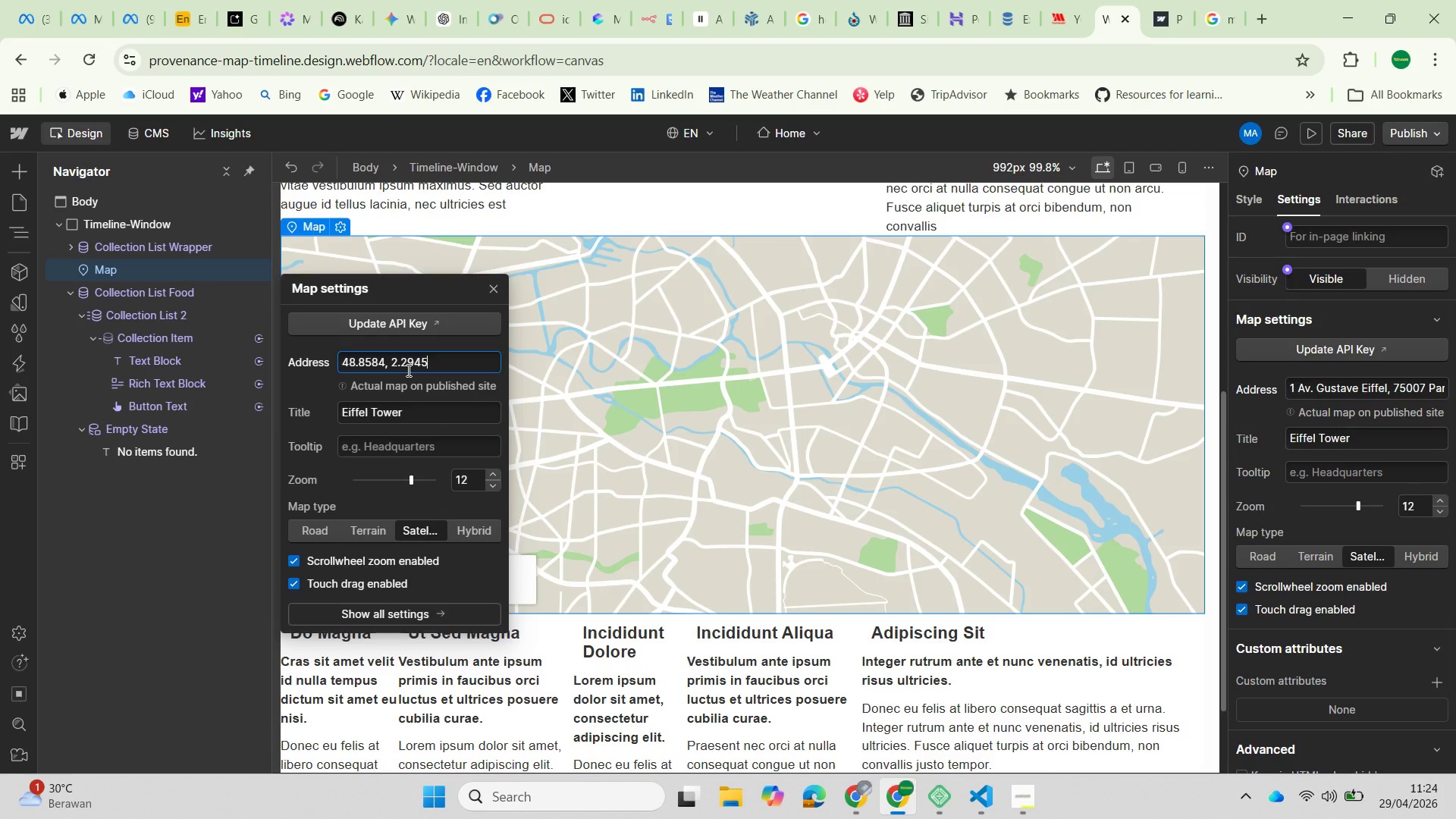 
key(Comma)
 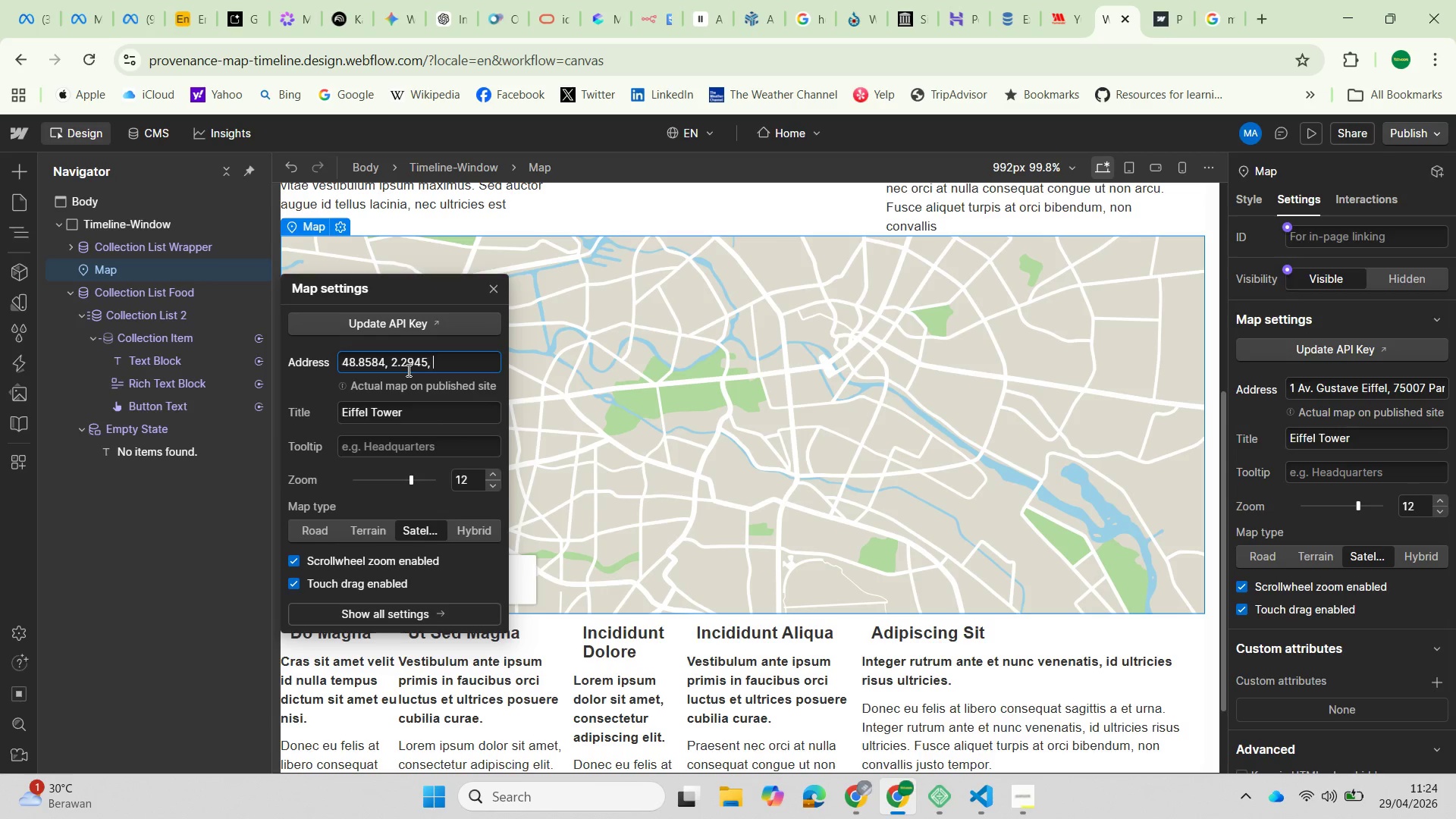 
key(Space)
 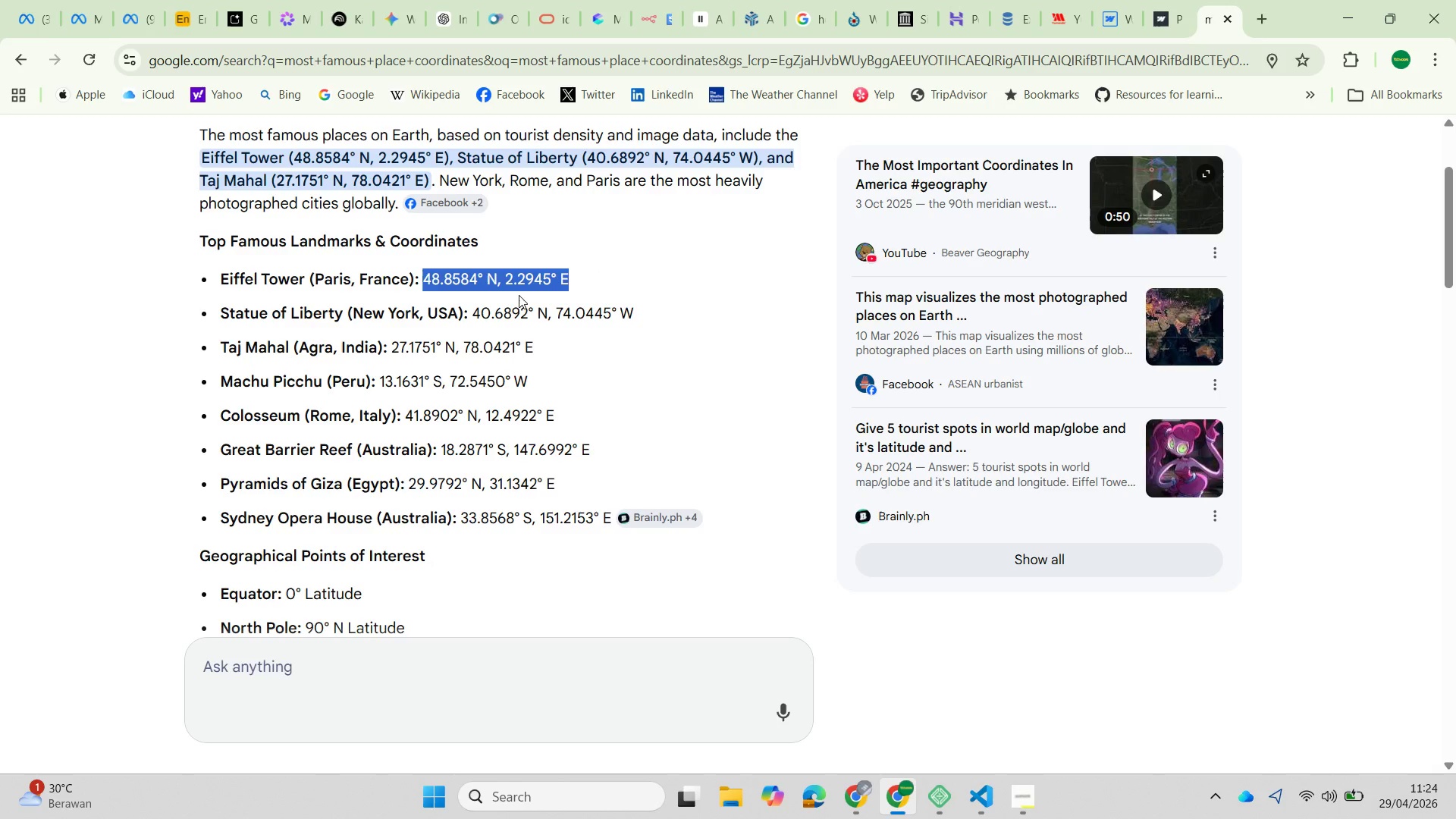 
left_click_drag(start_coordinate=[475, 314], to_coordinate=[635, 309])
 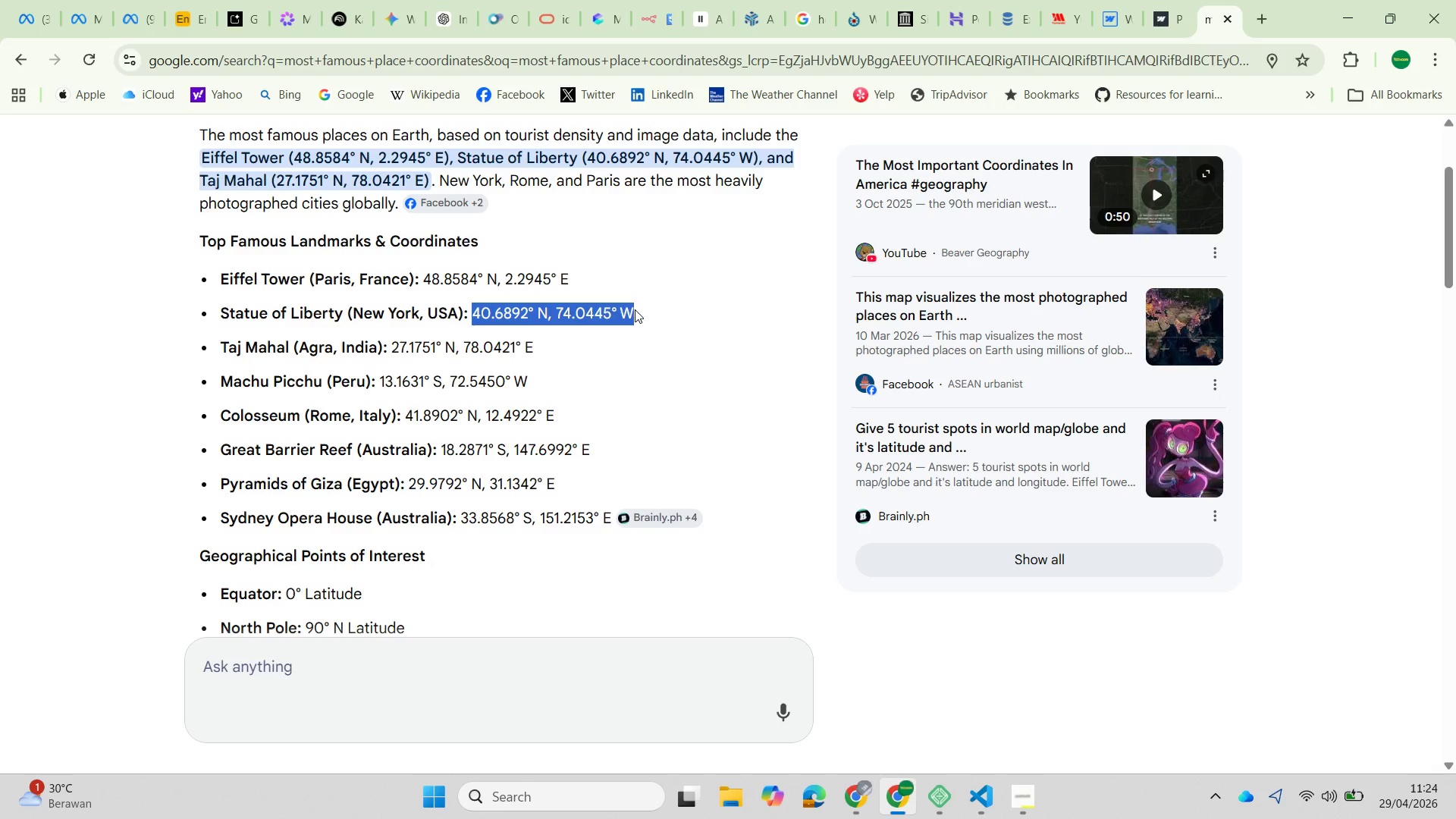 
key(Control+C)
 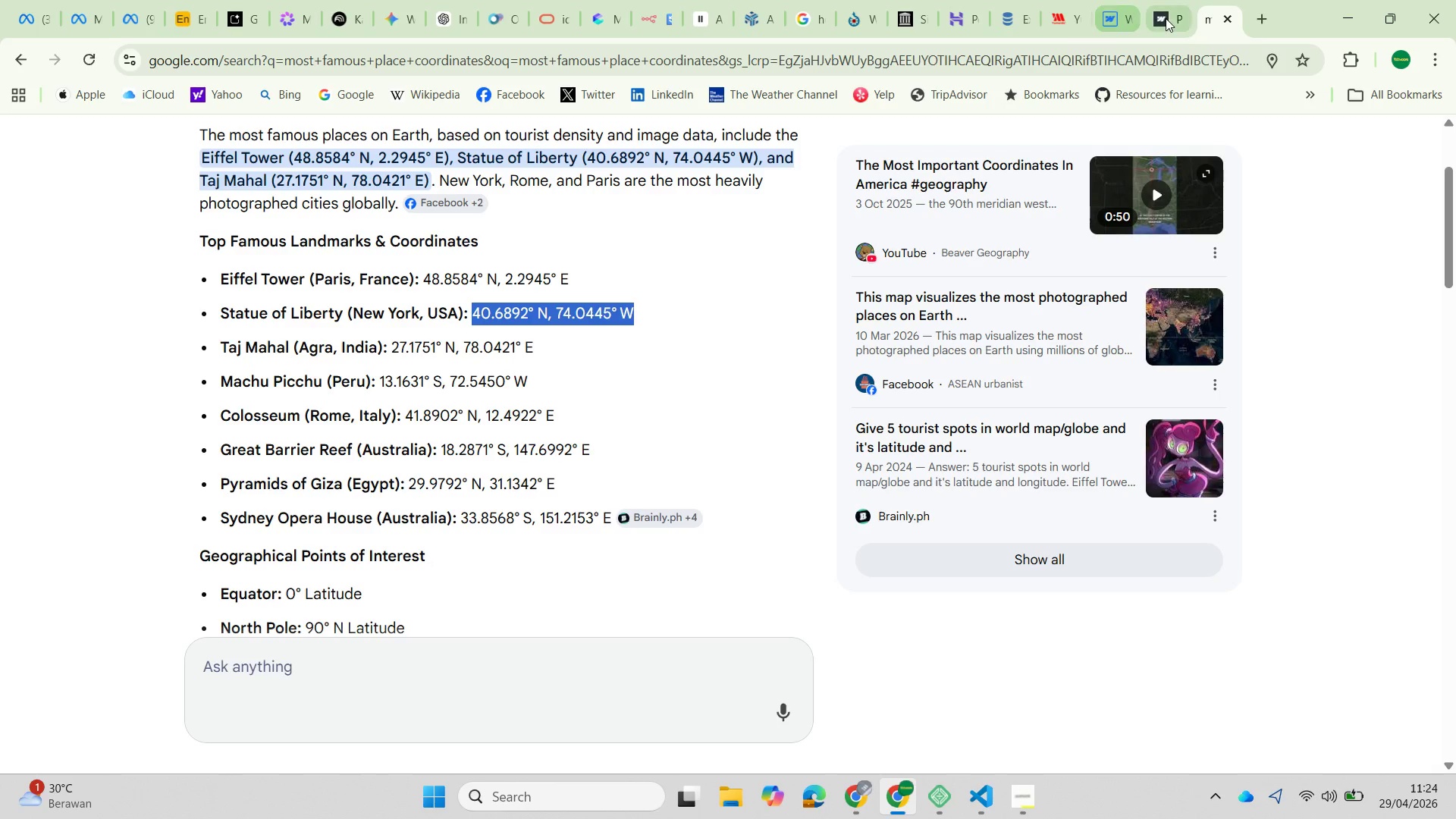 
left_click([1169, 20])
 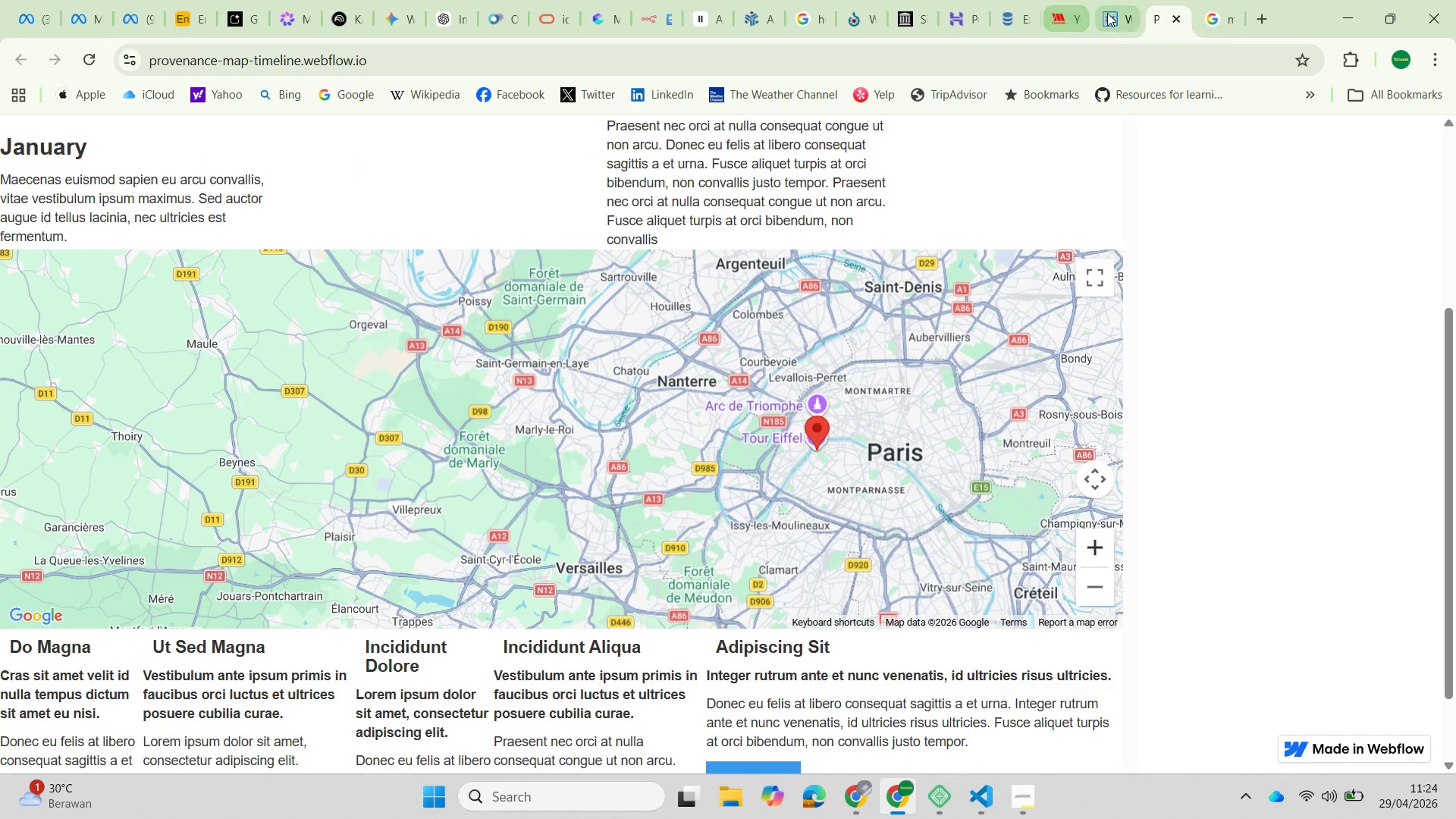 
left_click([1111, 19])
 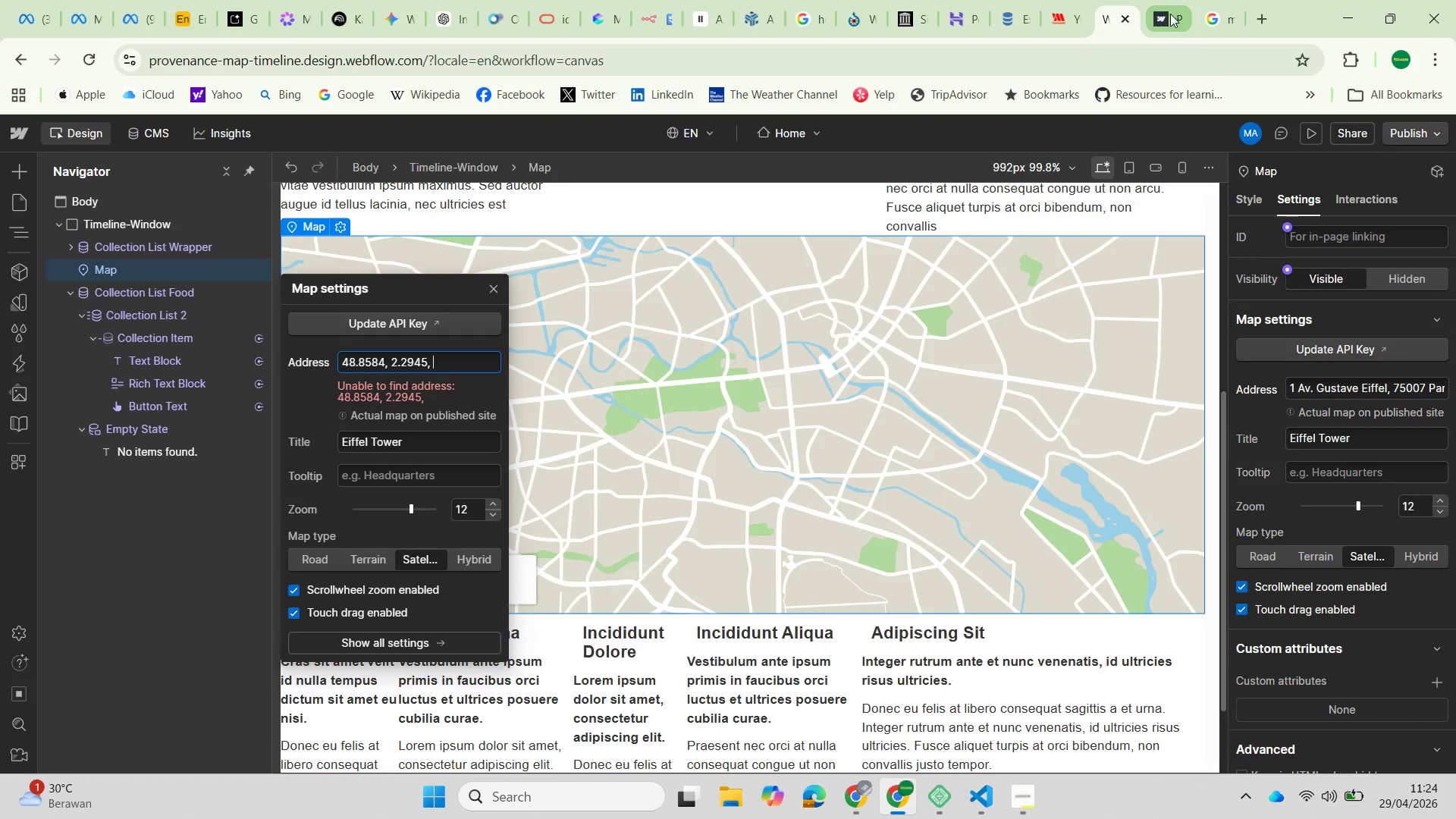 
double_click([1175, 14])
 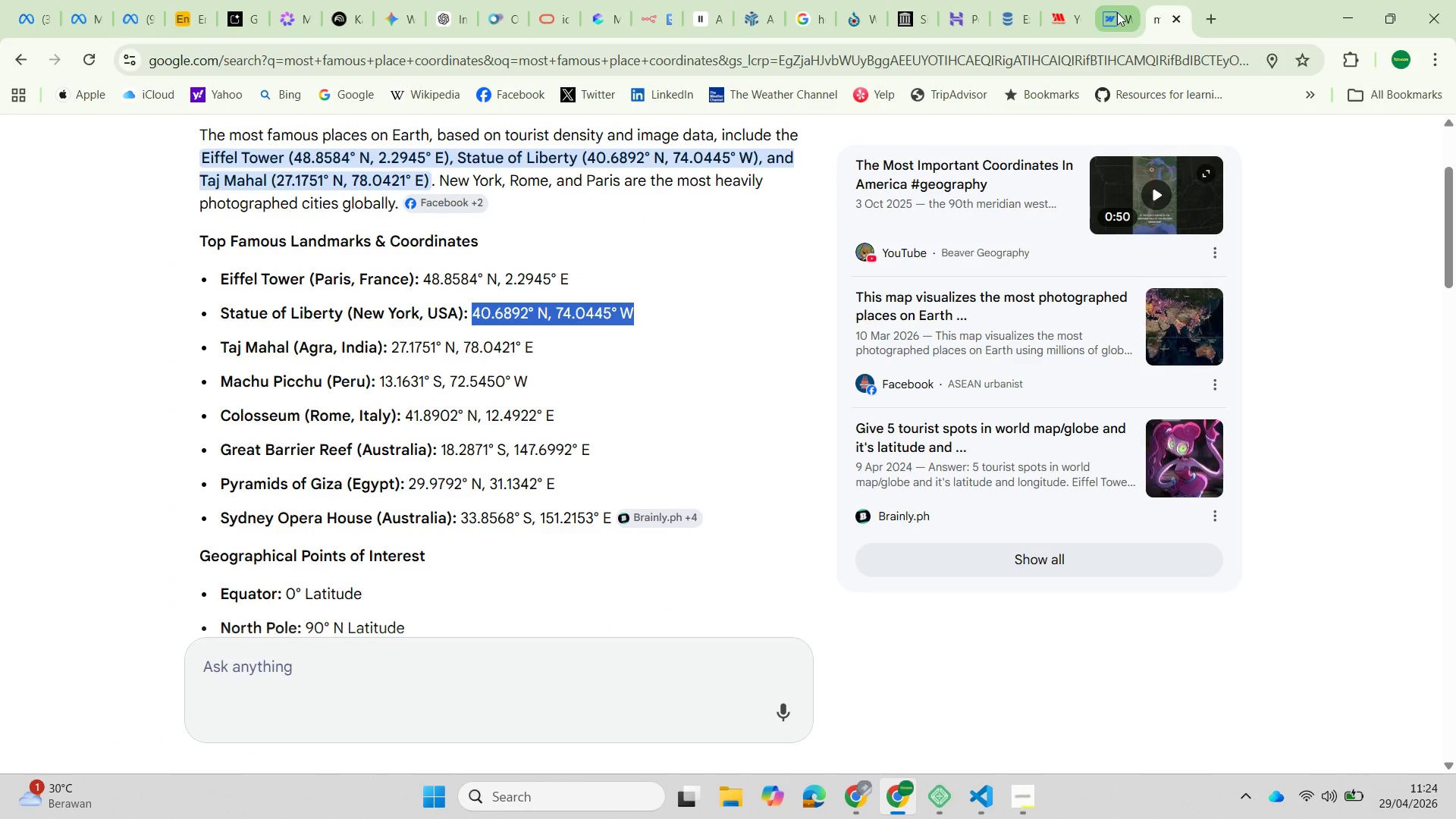 
left_click([1117, 12])
 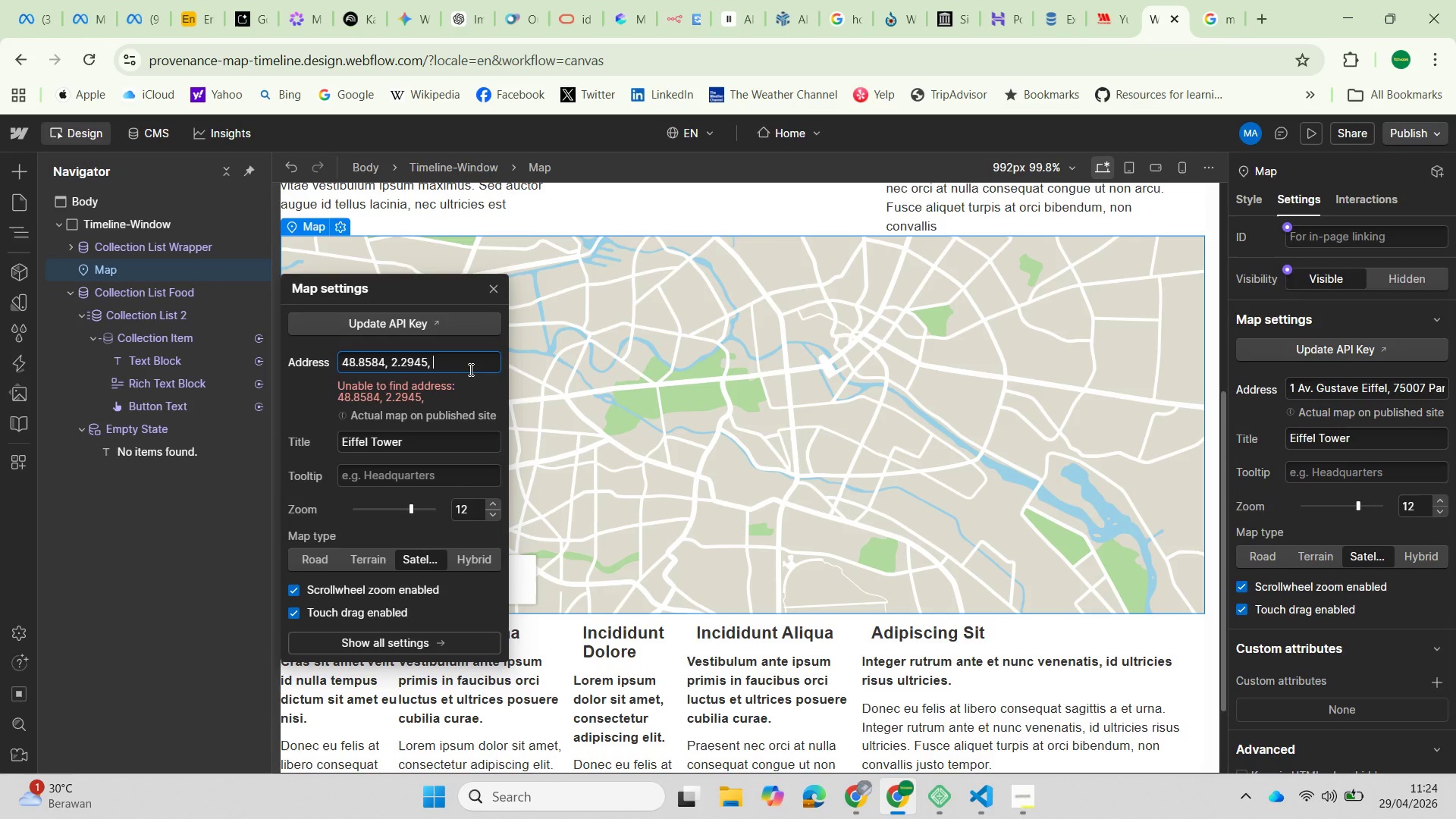 
key(Control+V)
 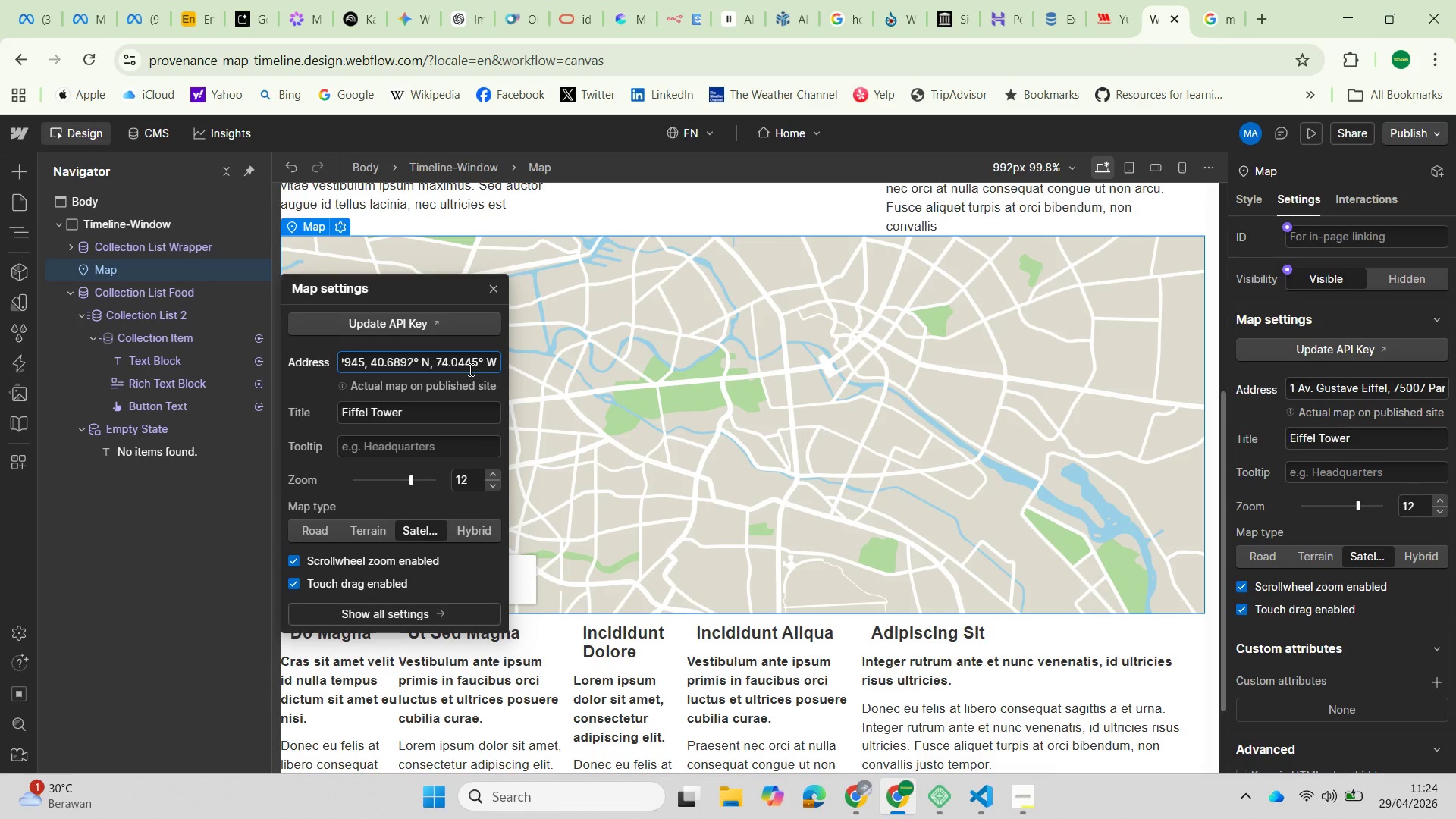 
key(Enter)
 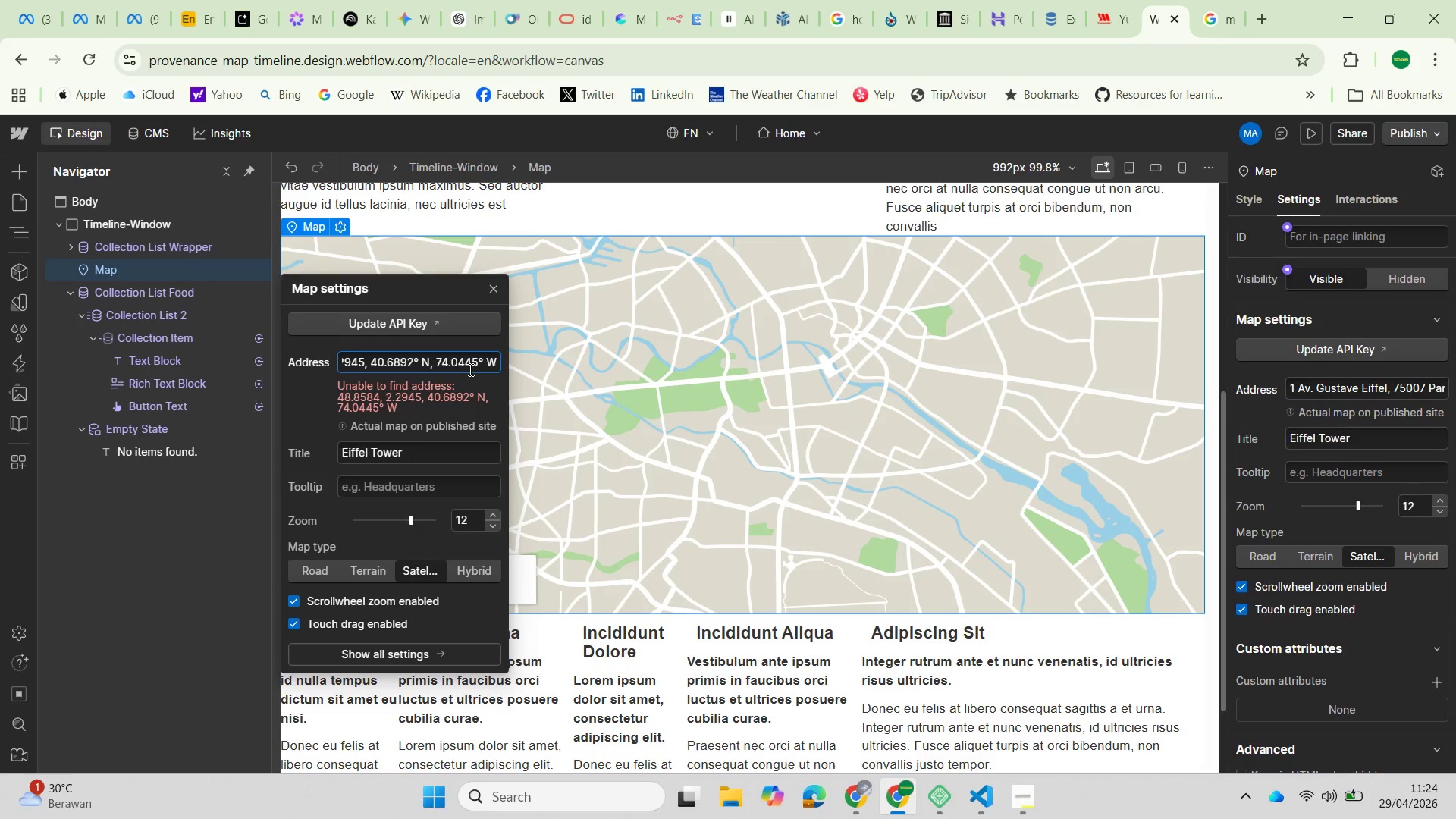 
key(Backspace)
 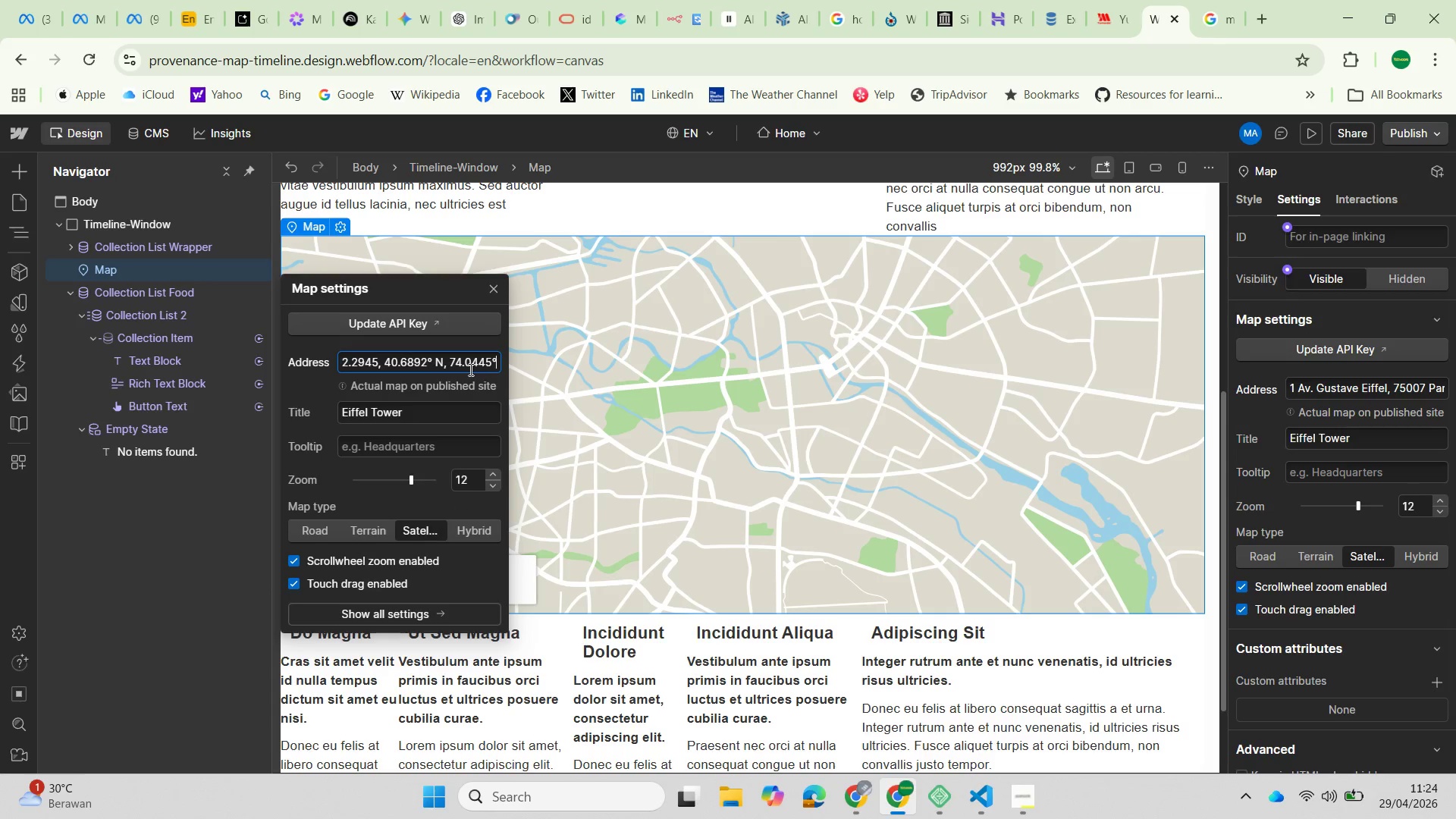 
key(Backspace)
 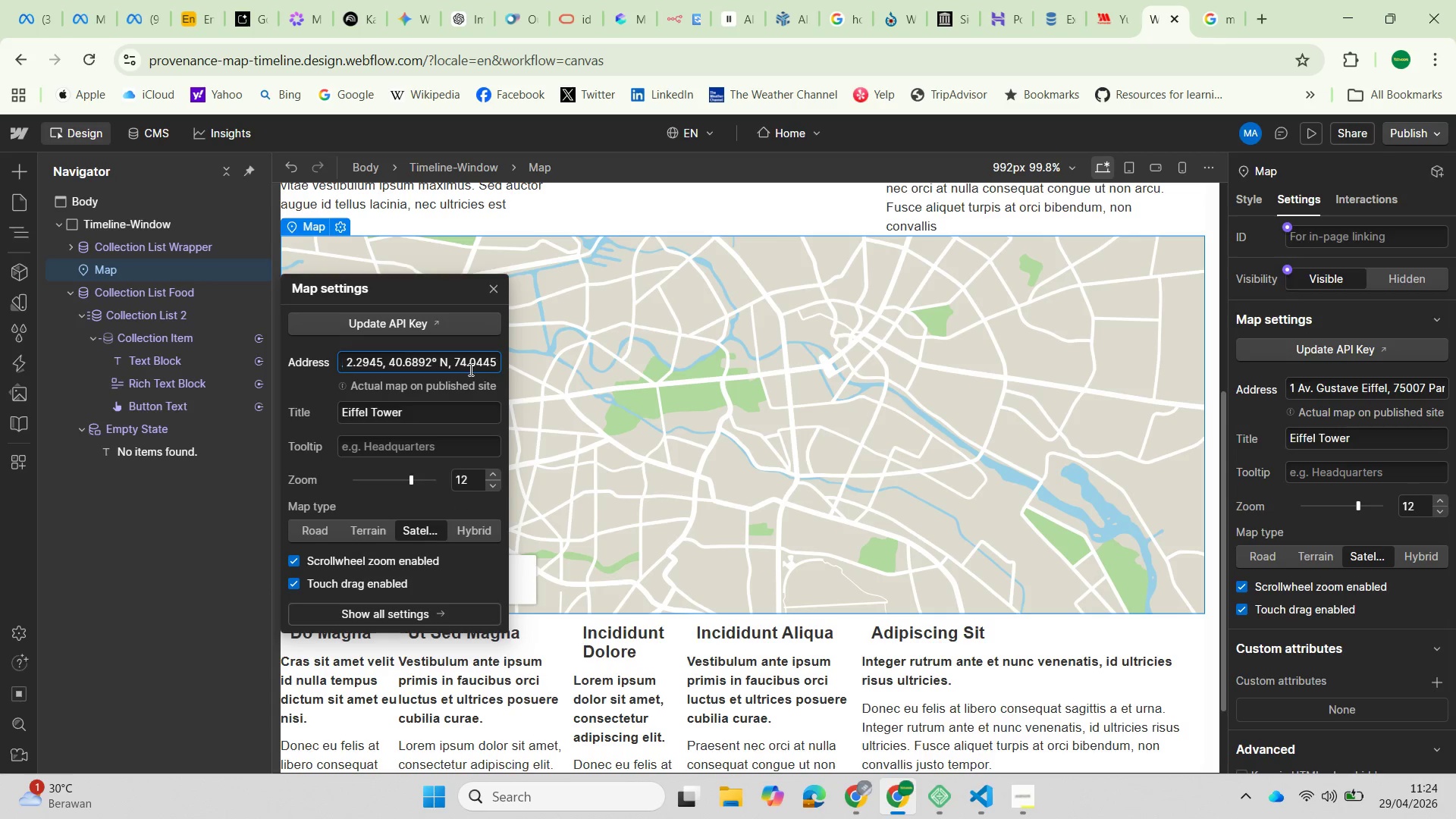 
key(Backspace)
 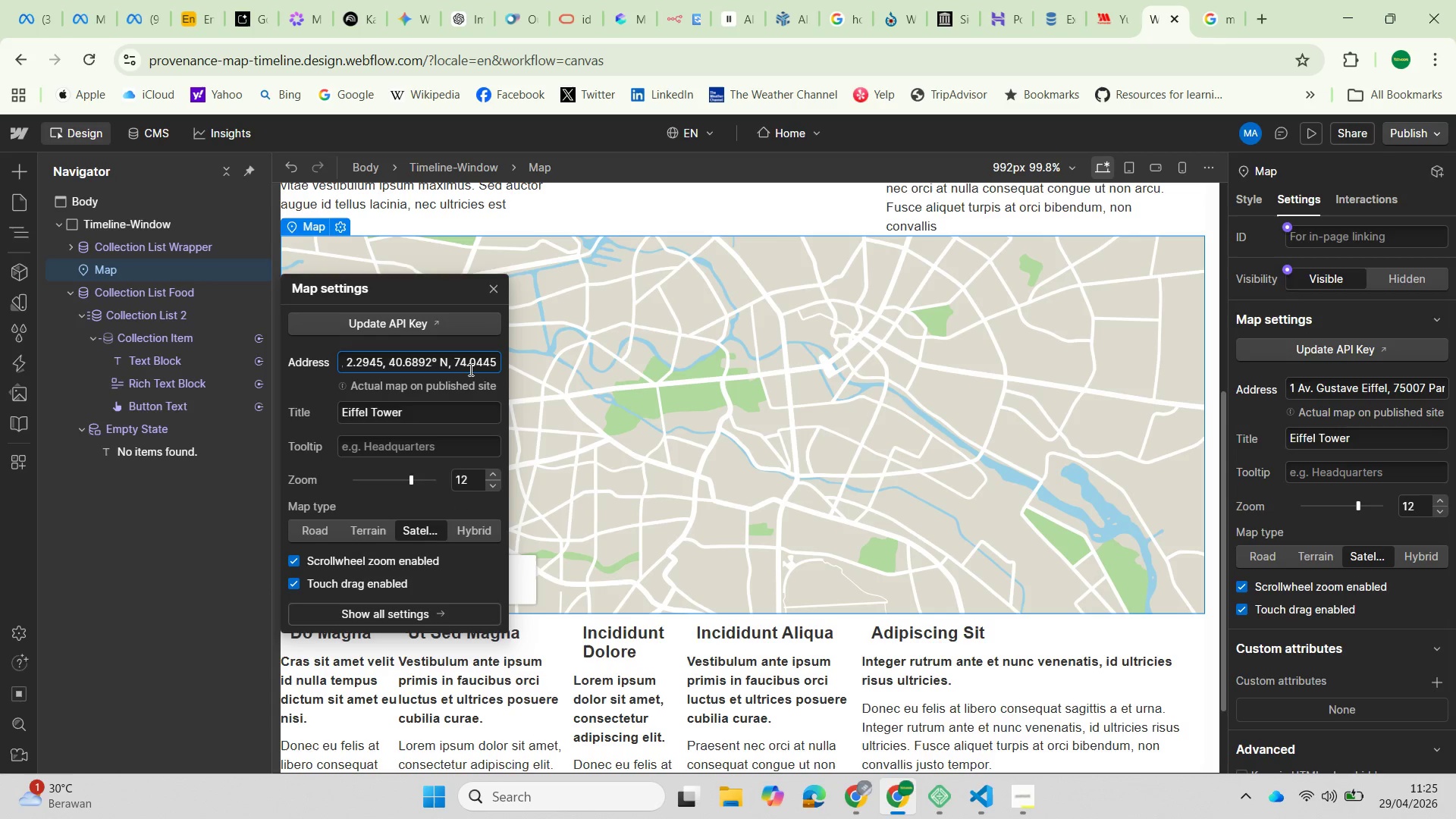 
key(ArrowLeft)
 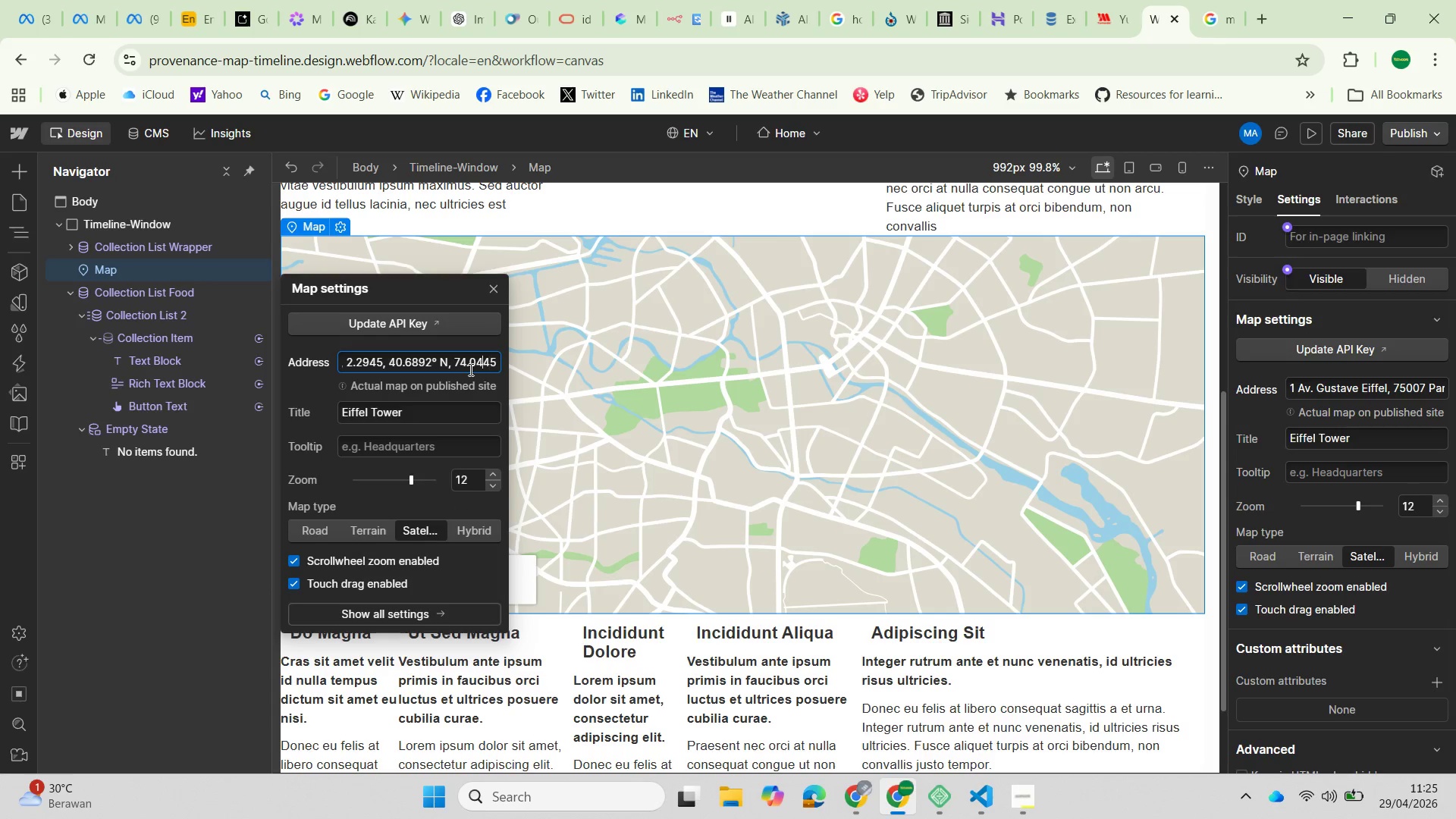 
key(ArrowLeft)
 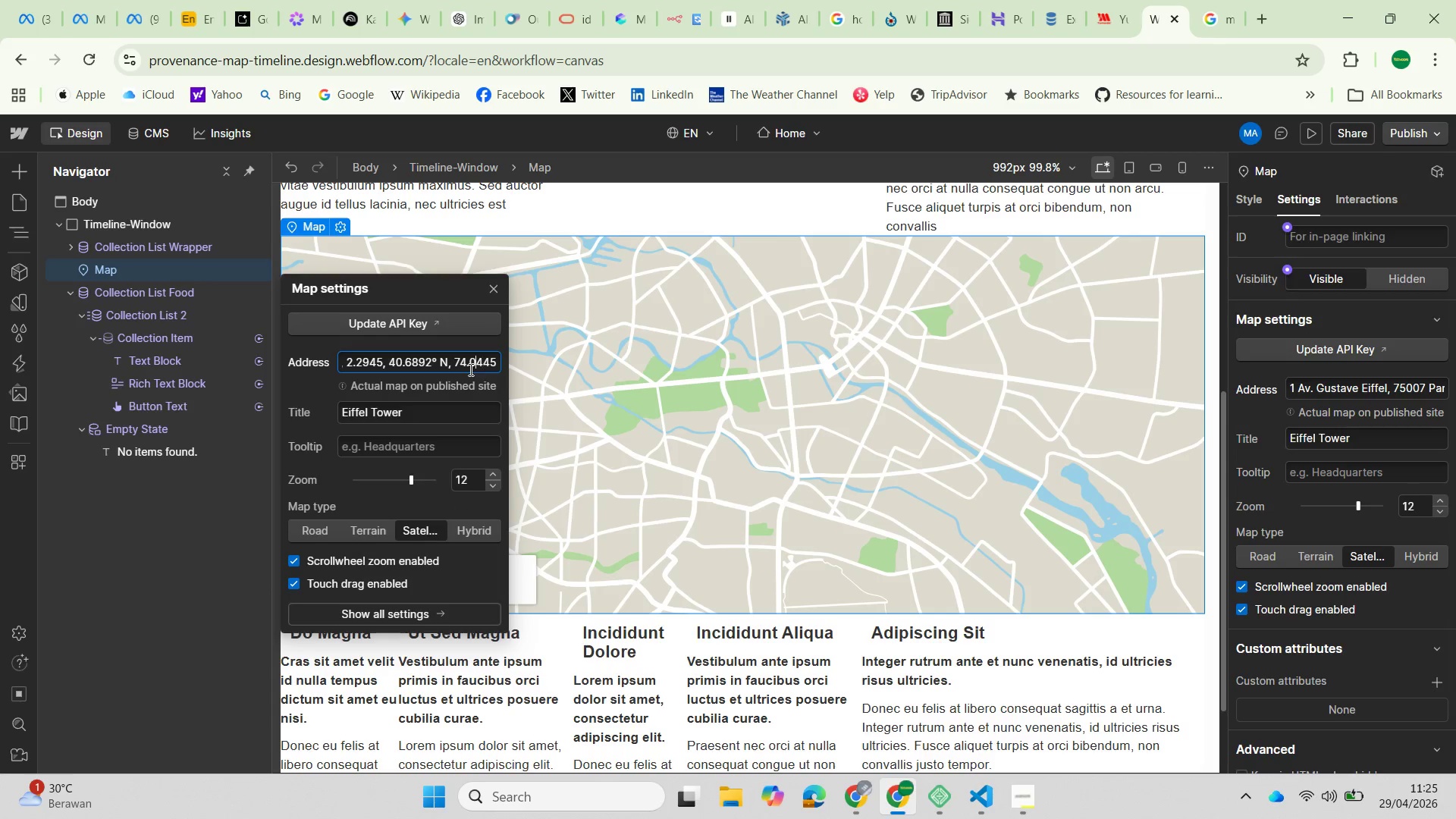 
key(ArrowLeft)
 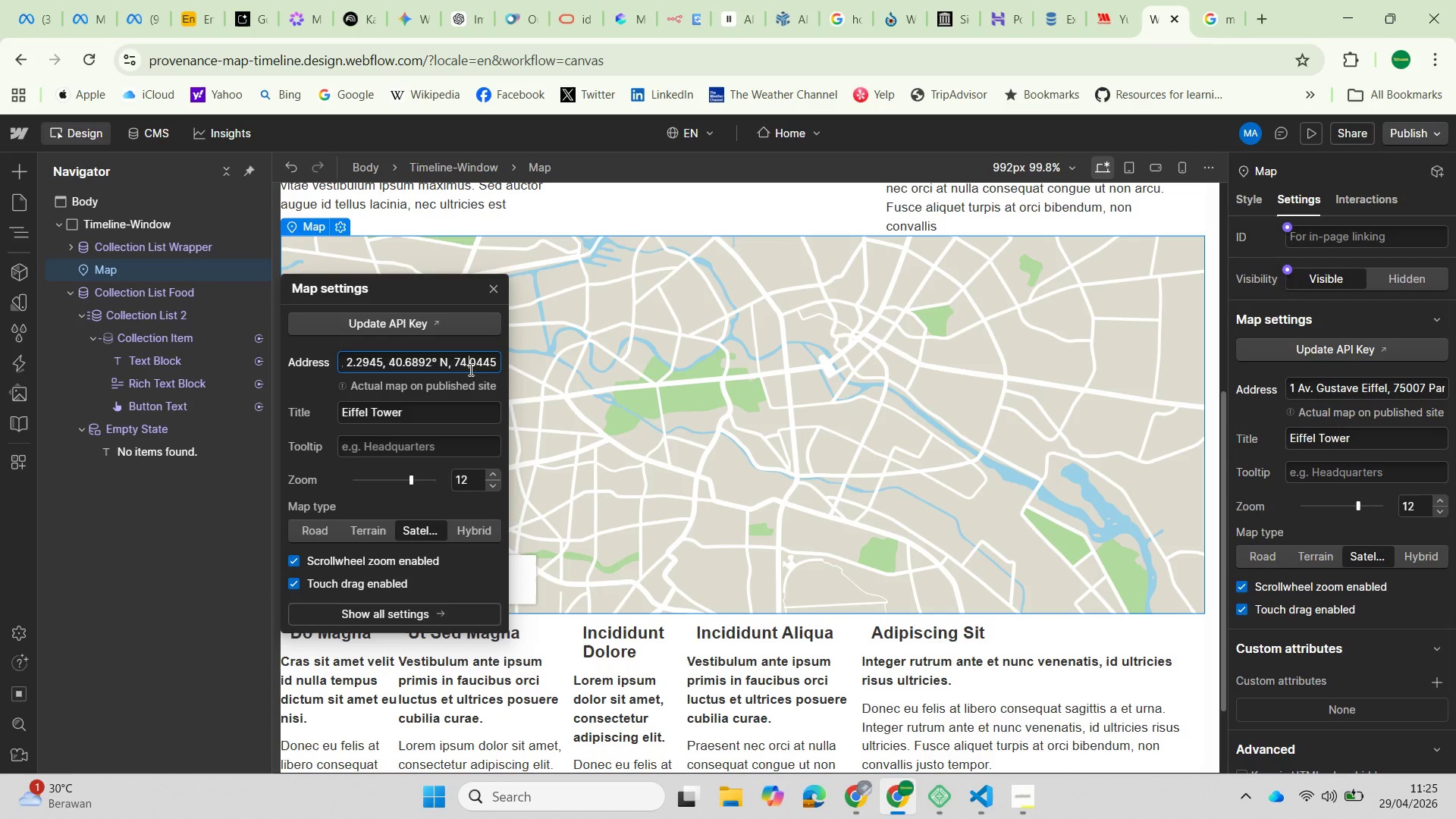 
key(ArrowLeft)
 